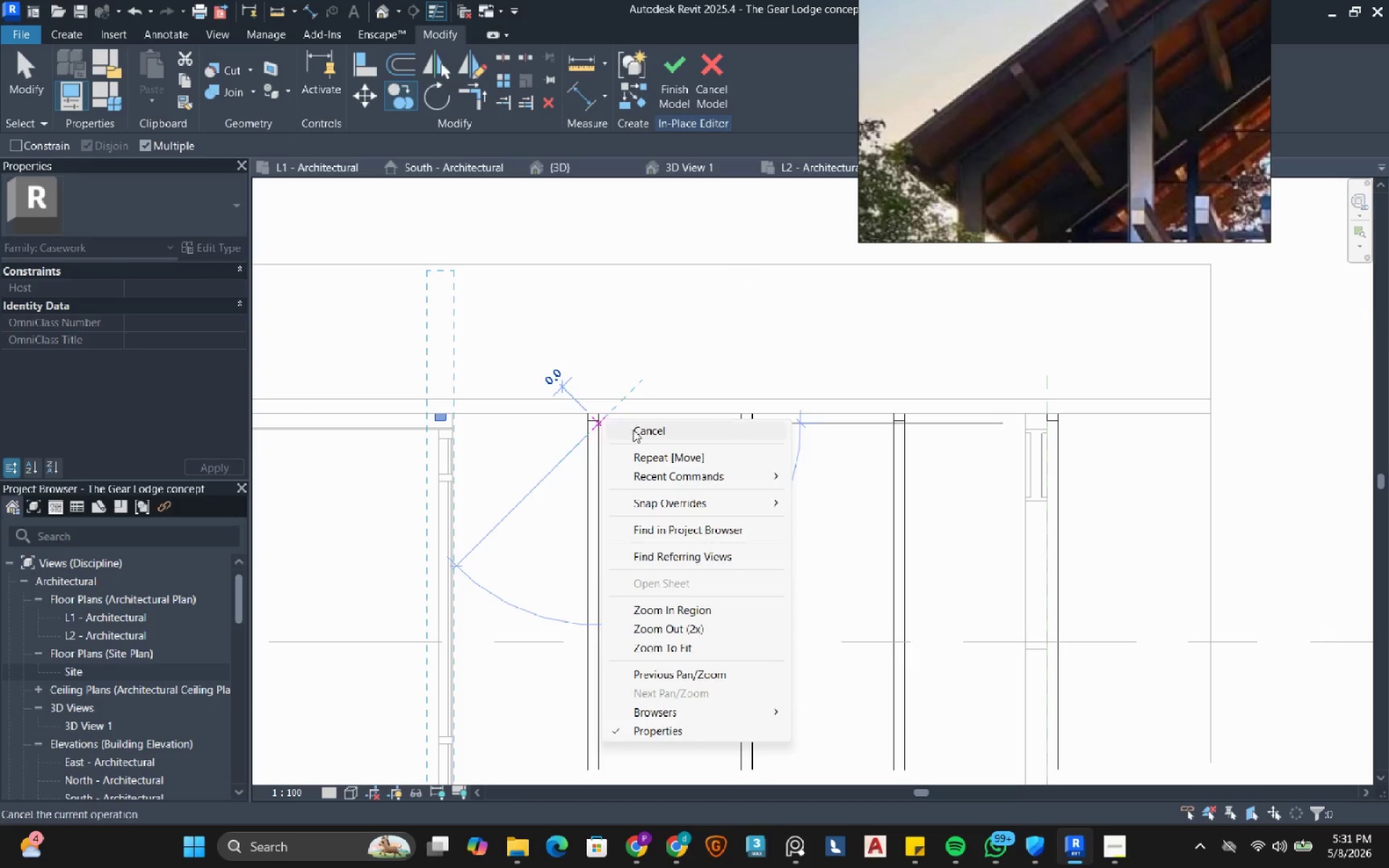 
left_click([636, 432])
 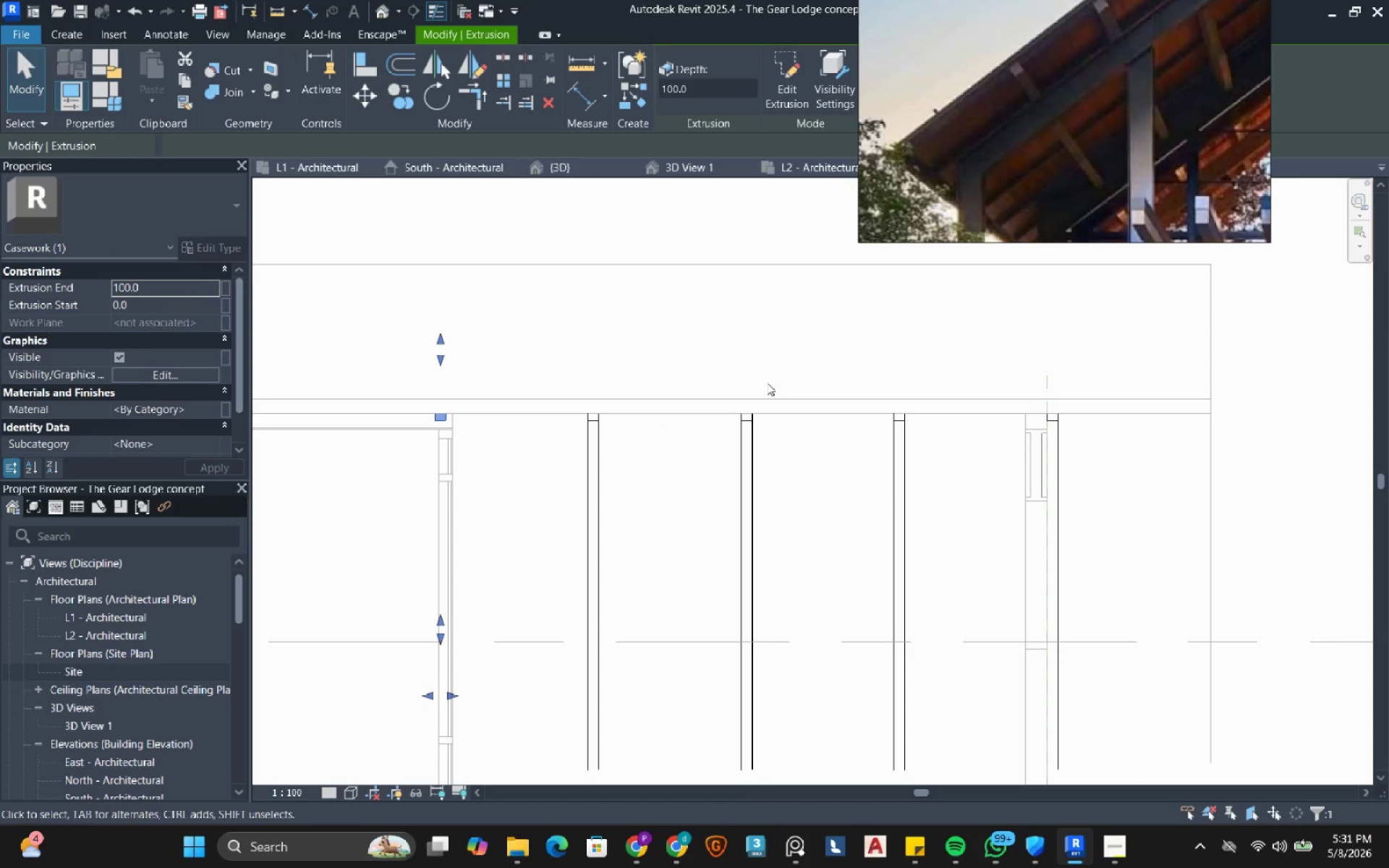 
scroll: coordinate [730, 302], scroll_direction: down, amount: 2.0
 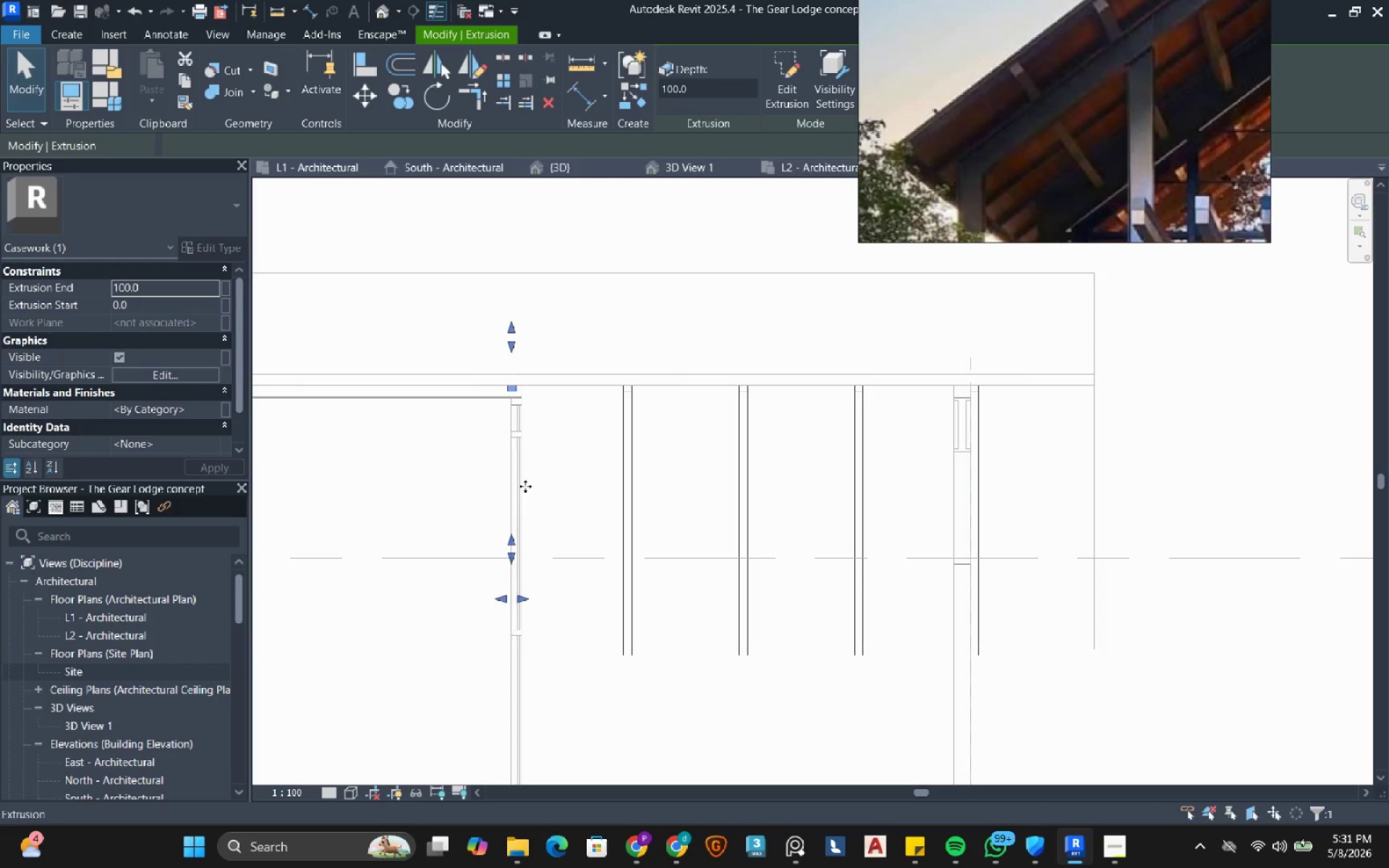 
left_click([572, 480])
 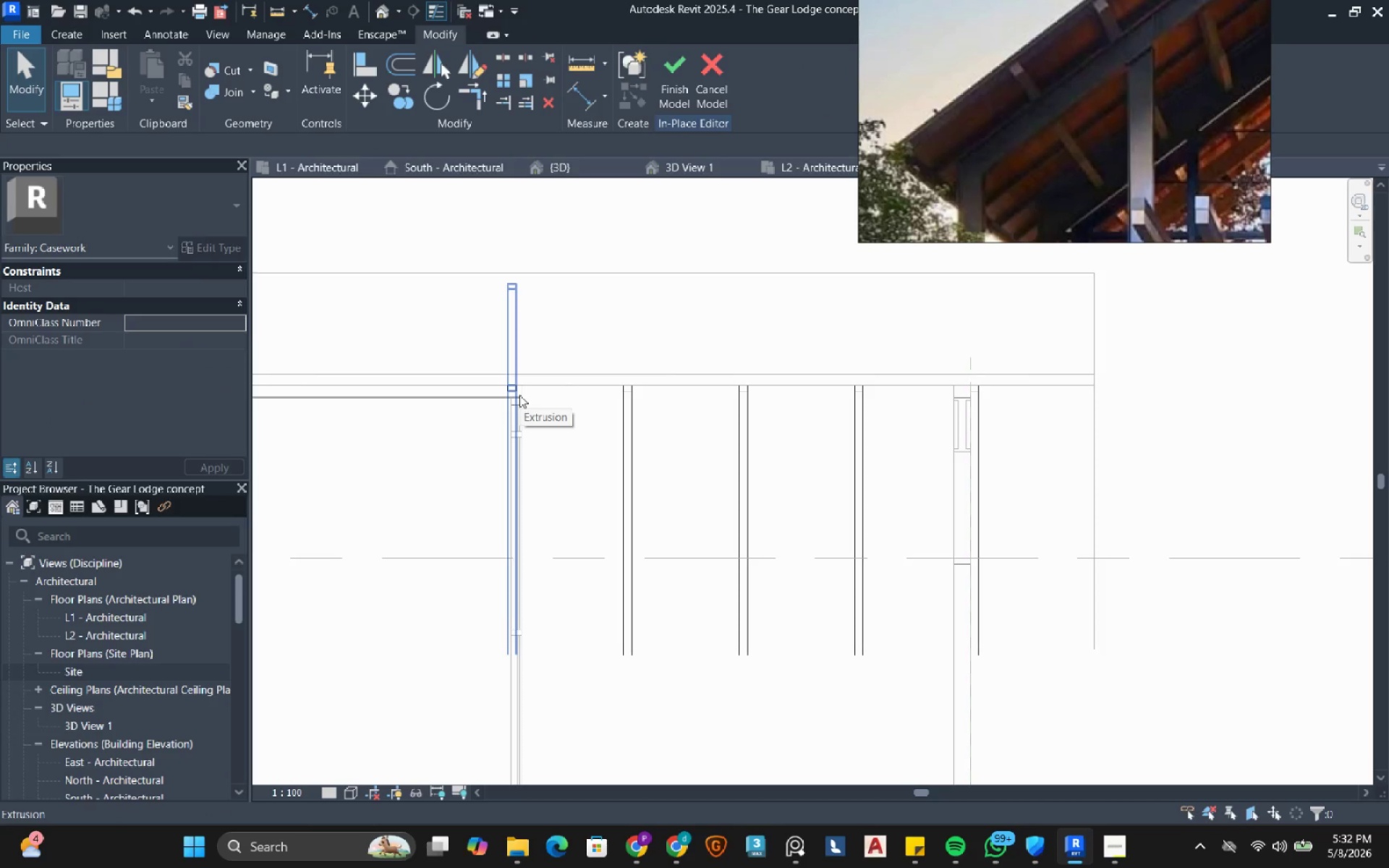 
left_click([519, 395])
 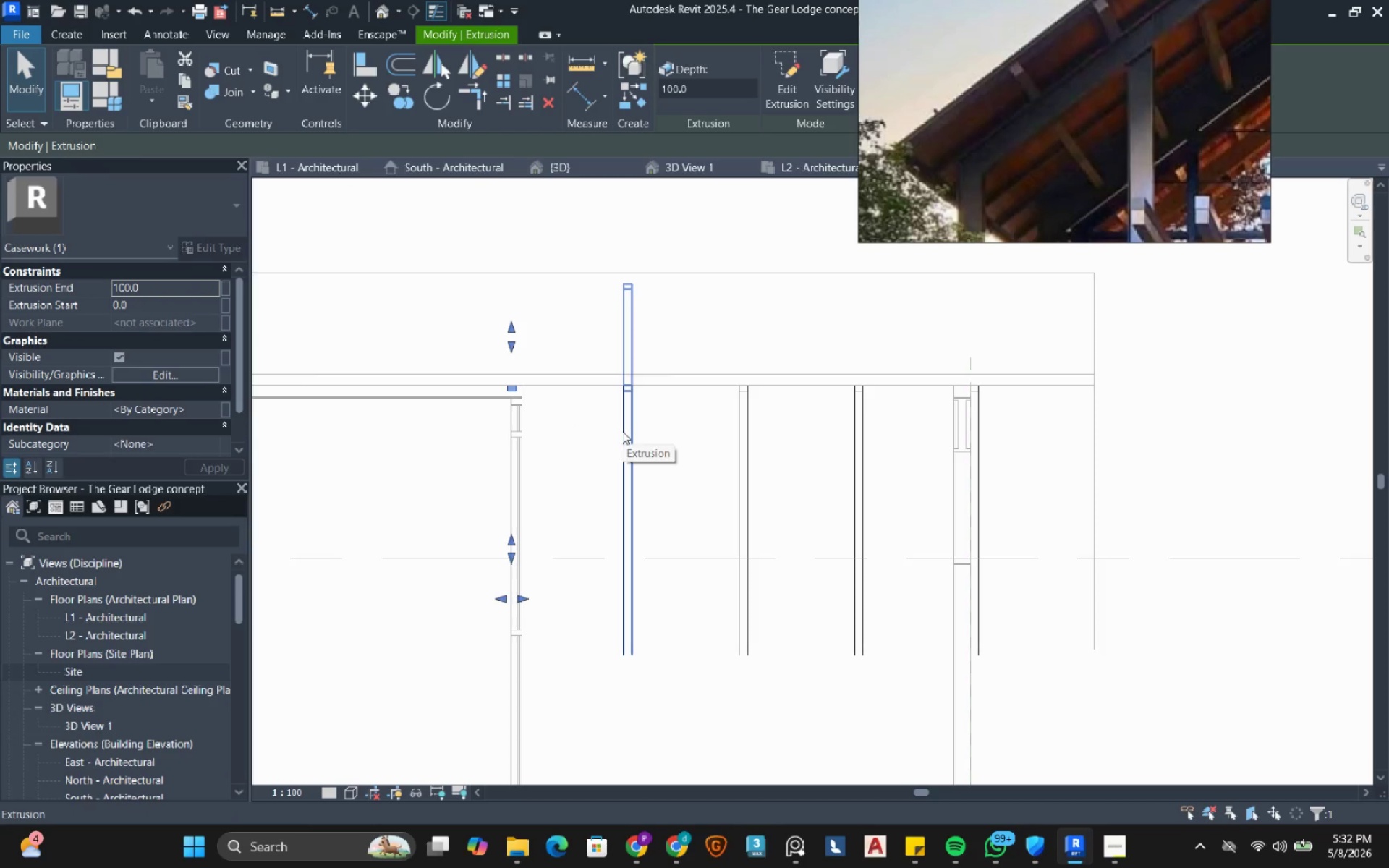 
hold_key(key=ControlLeft, duration=5.39)
left_click([622, 431])
 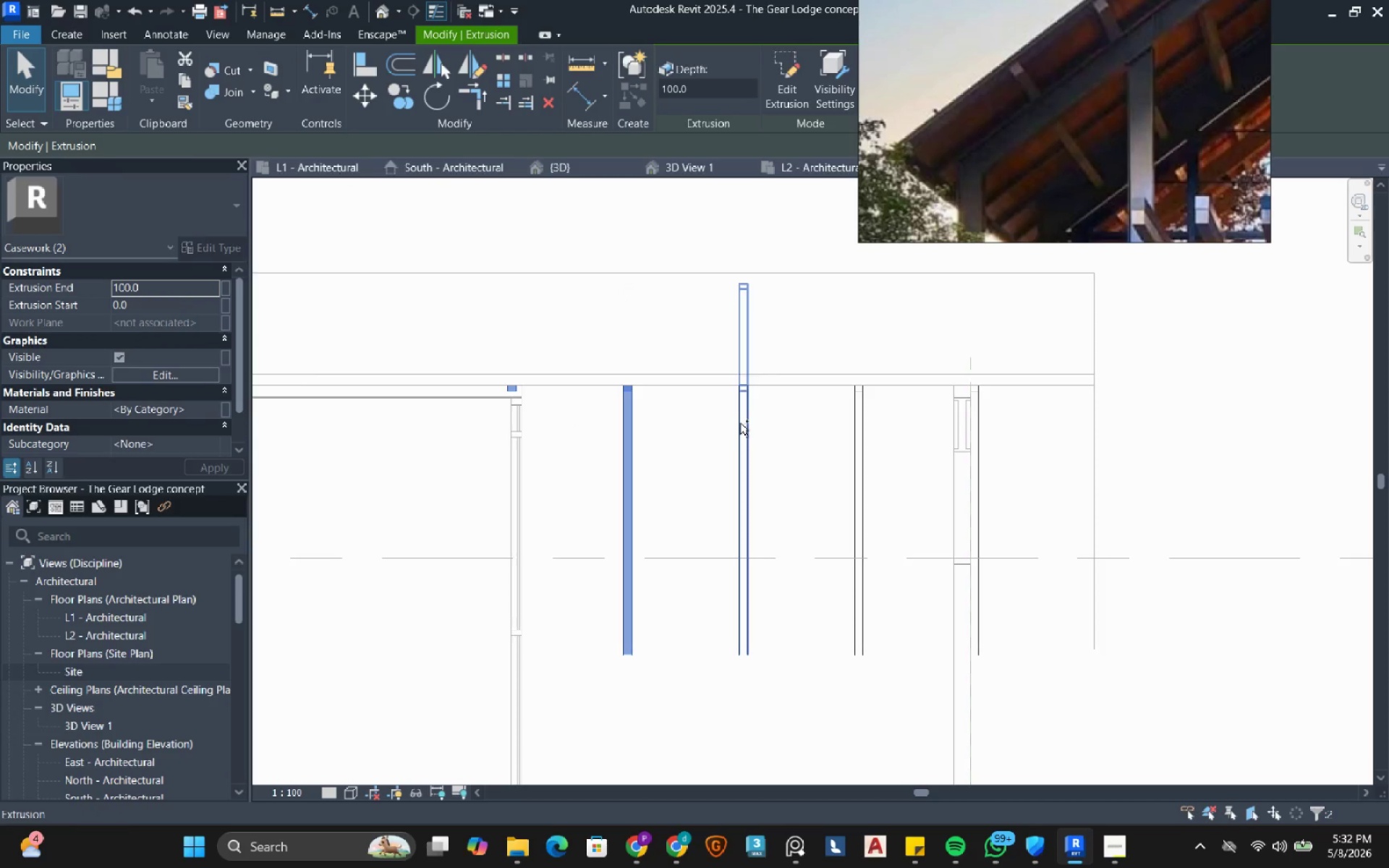 
left_click([740, 423])
 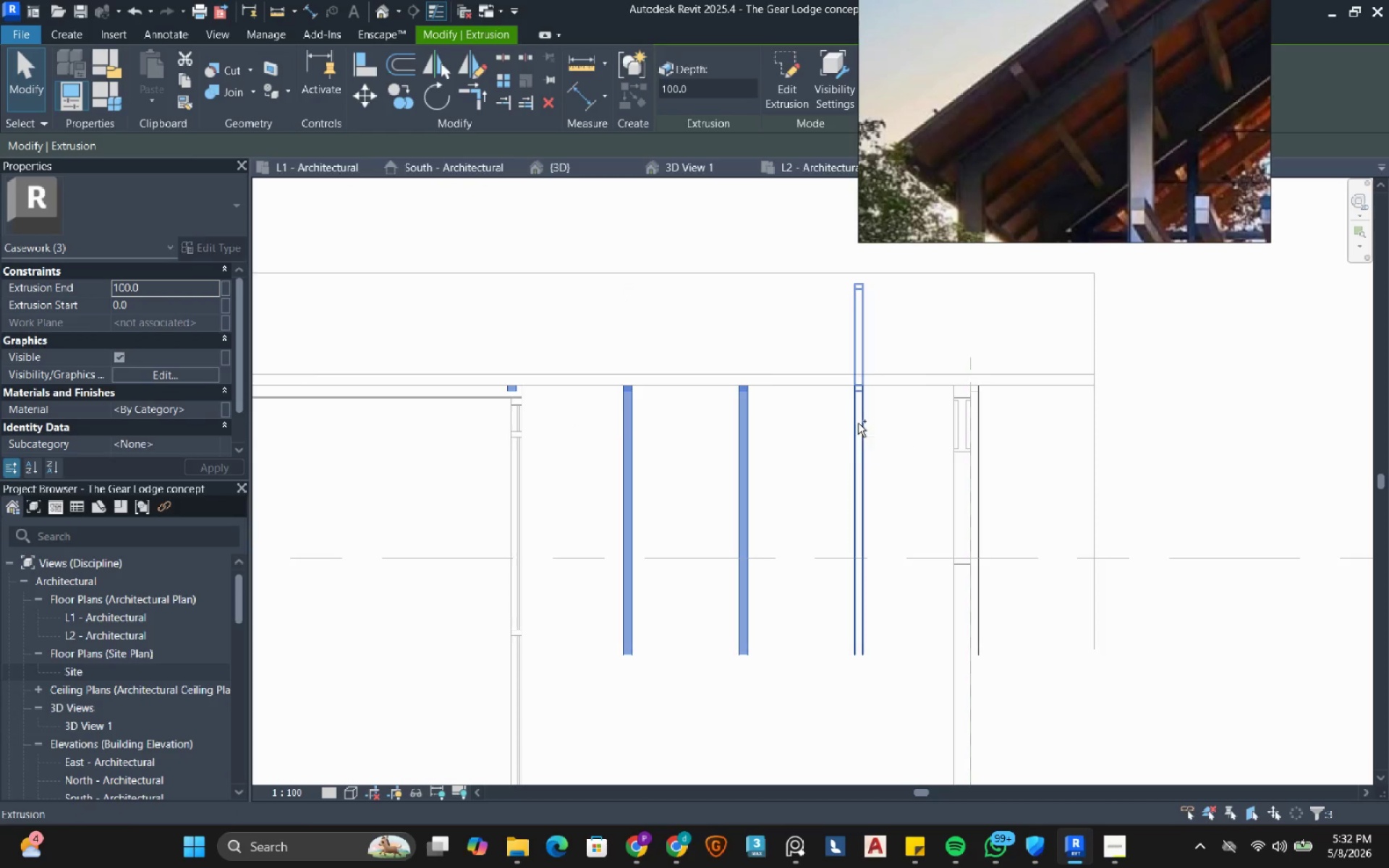 
left_click([858, 423])
 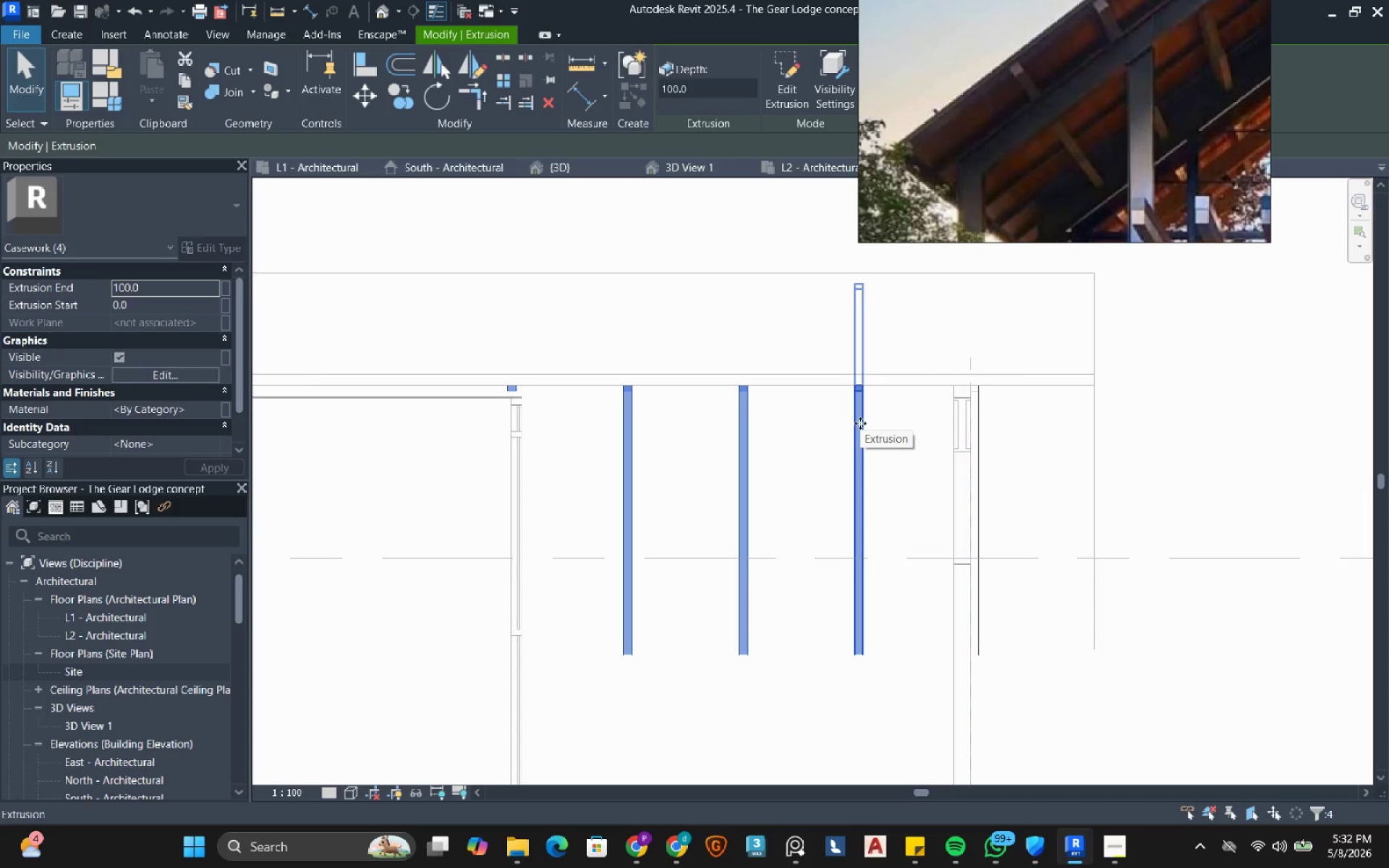 
type(wf)
 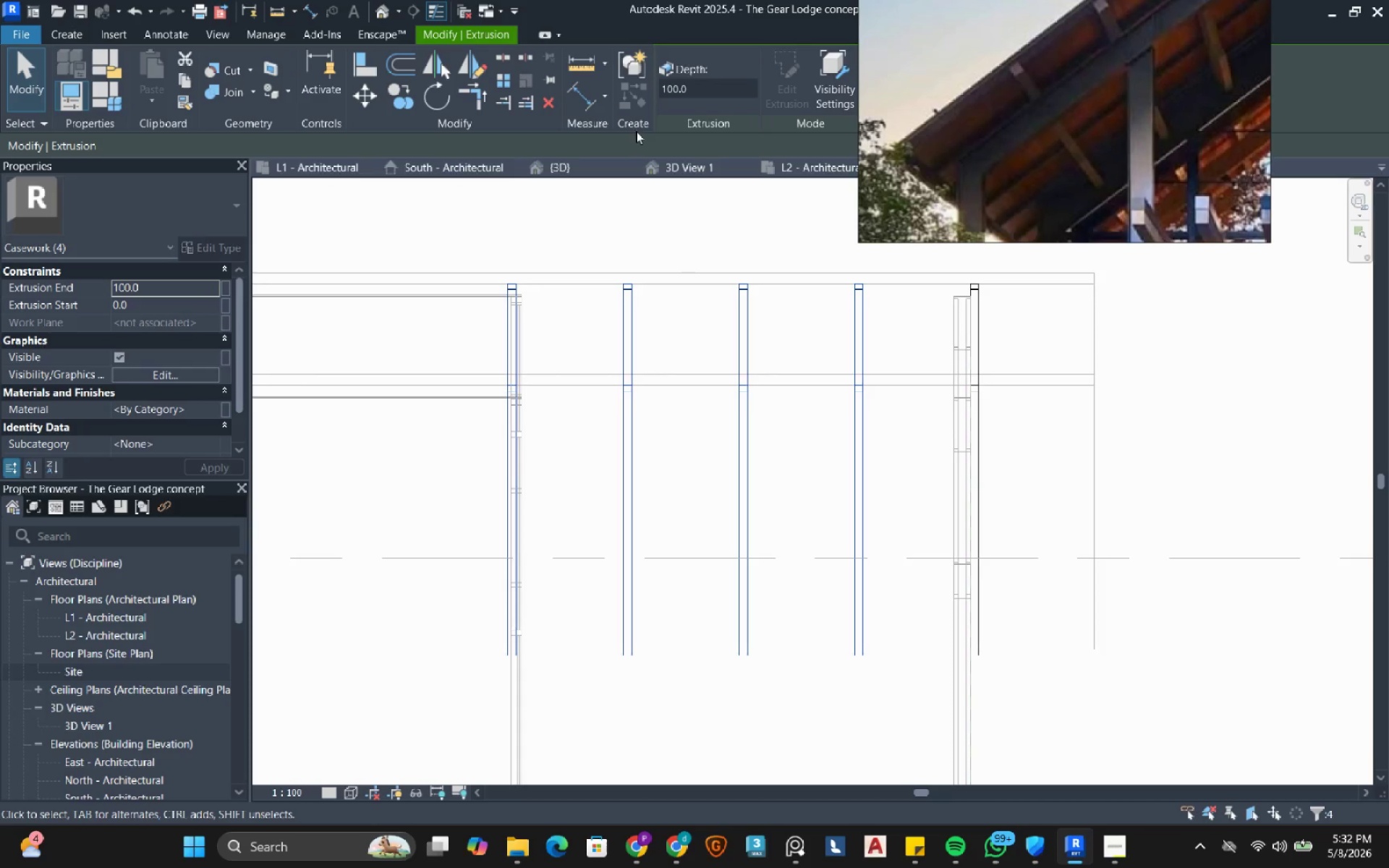 
left_click([399, 103])
 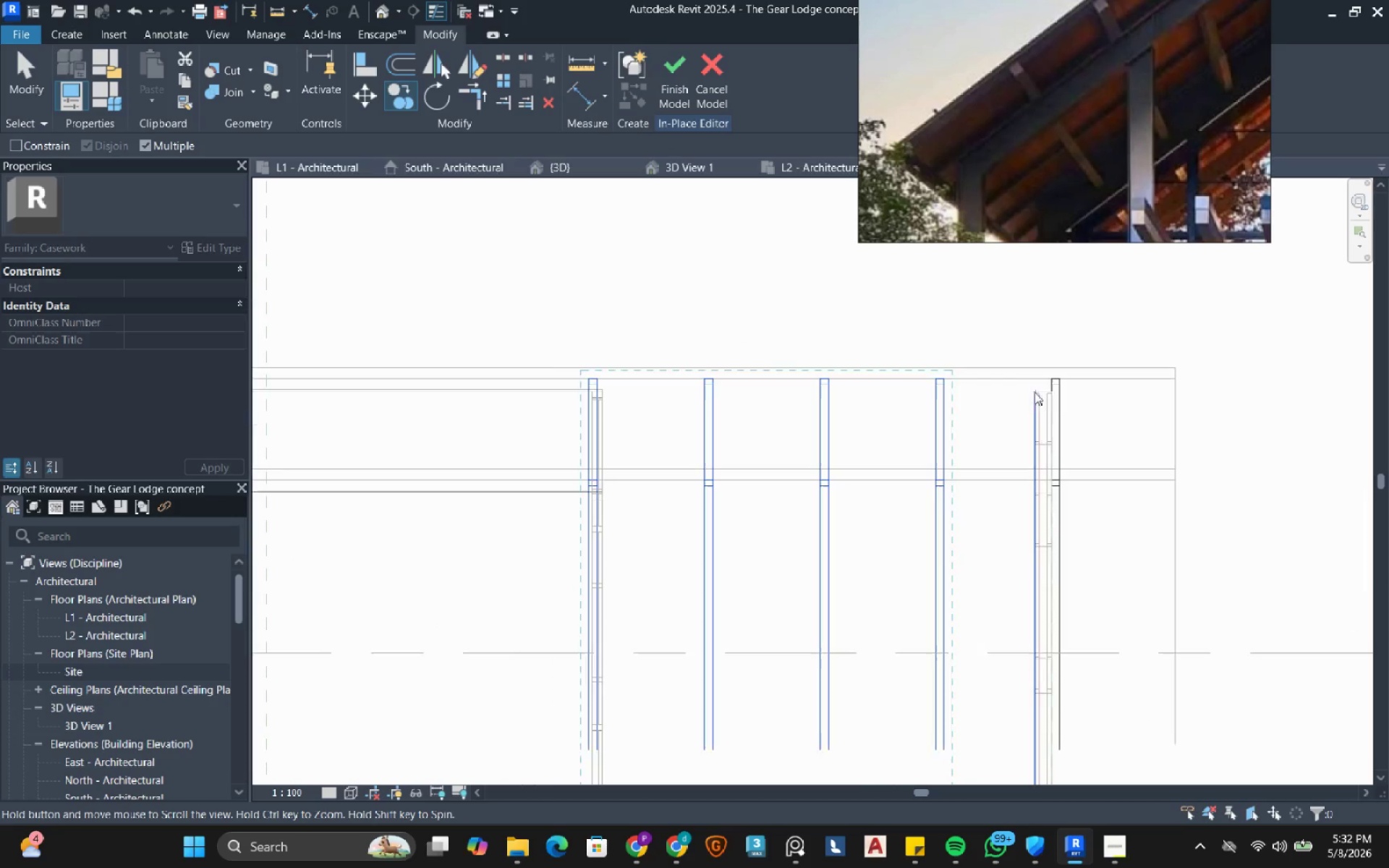 
scroll: coordinate [1035, 388], scroll_direction: up, amount: 3.0
 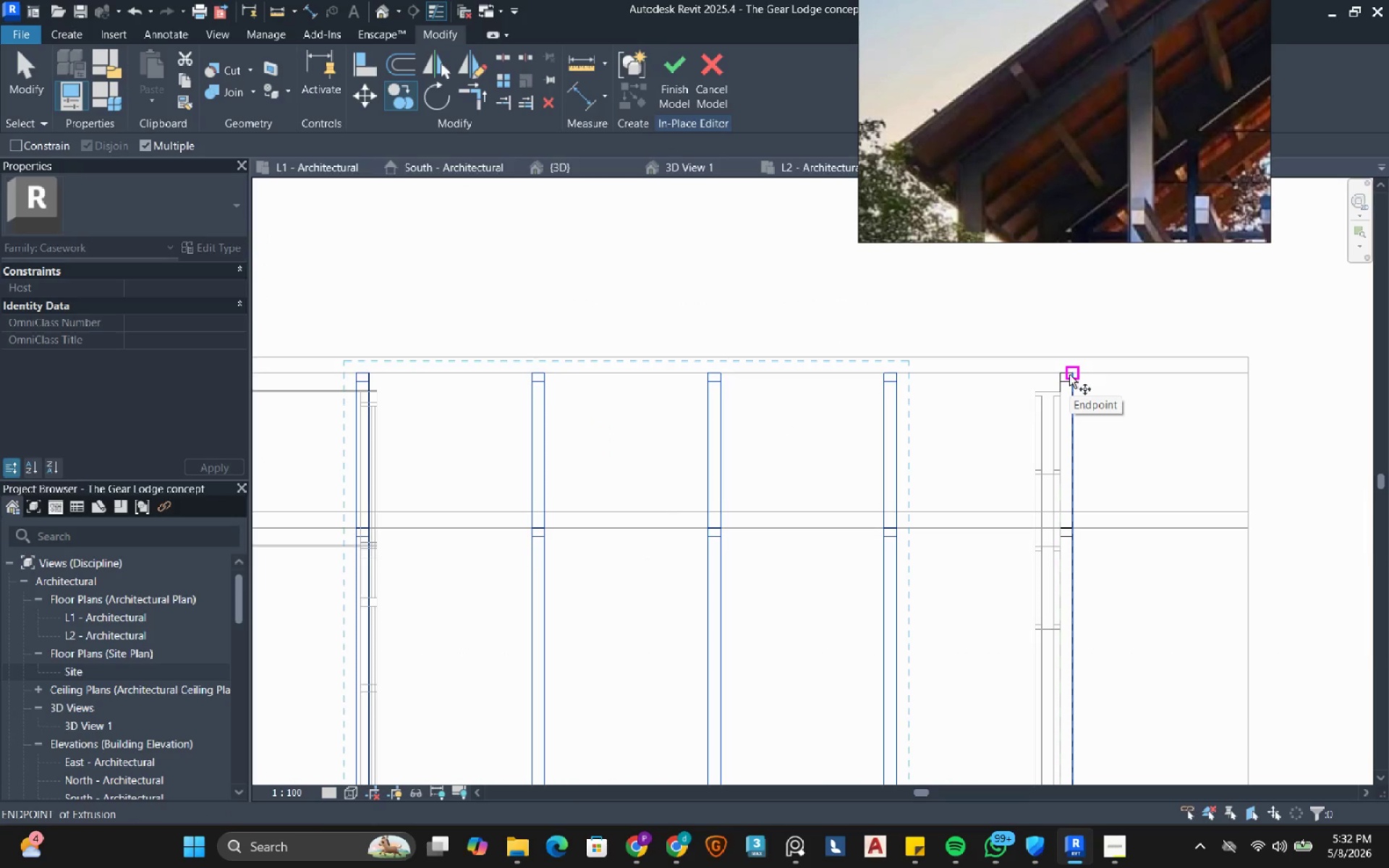 
left_click([1069, 375])
 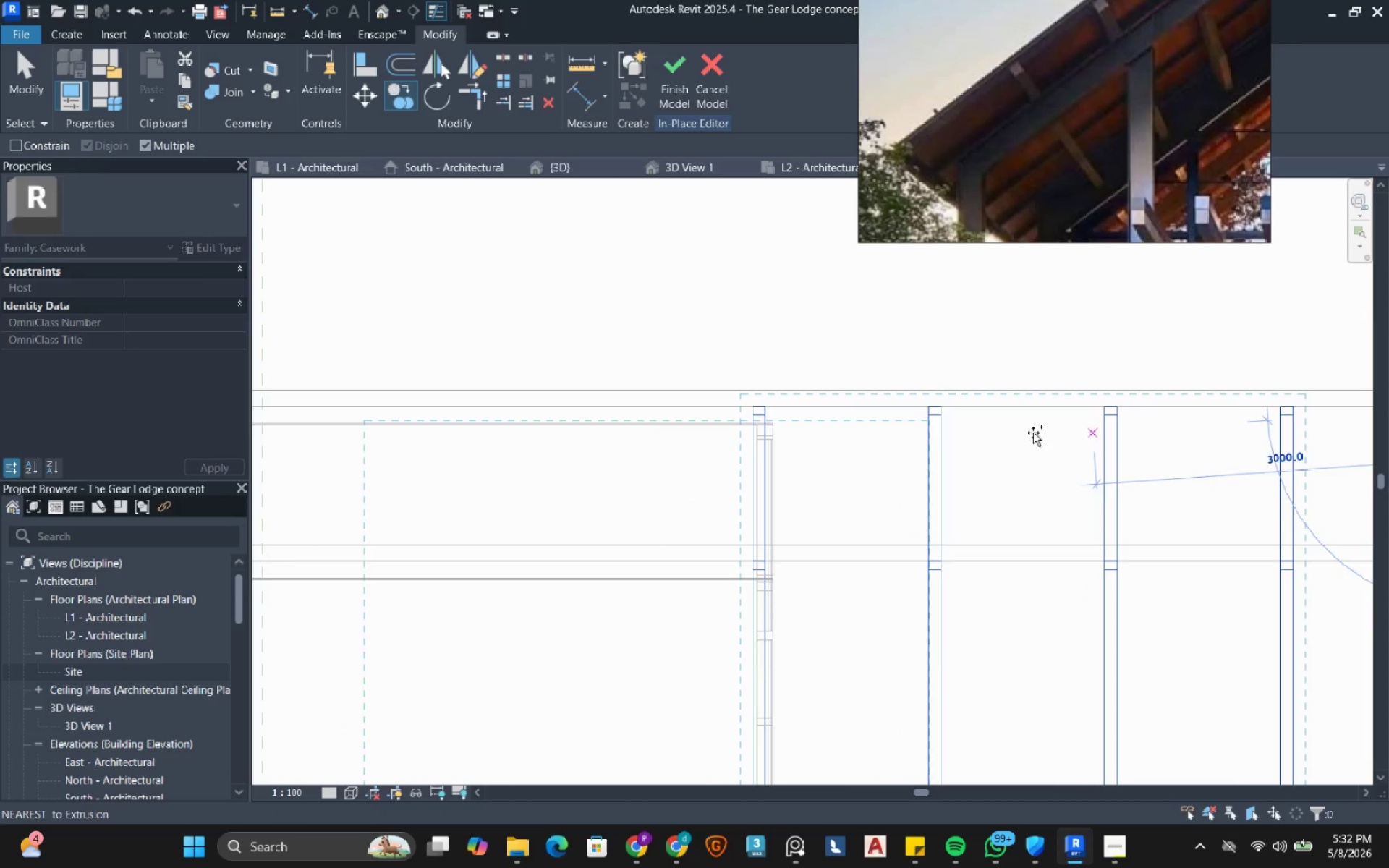 
scroll: coordinate [747, 404], scroll_direction: up, amount: 3.0
 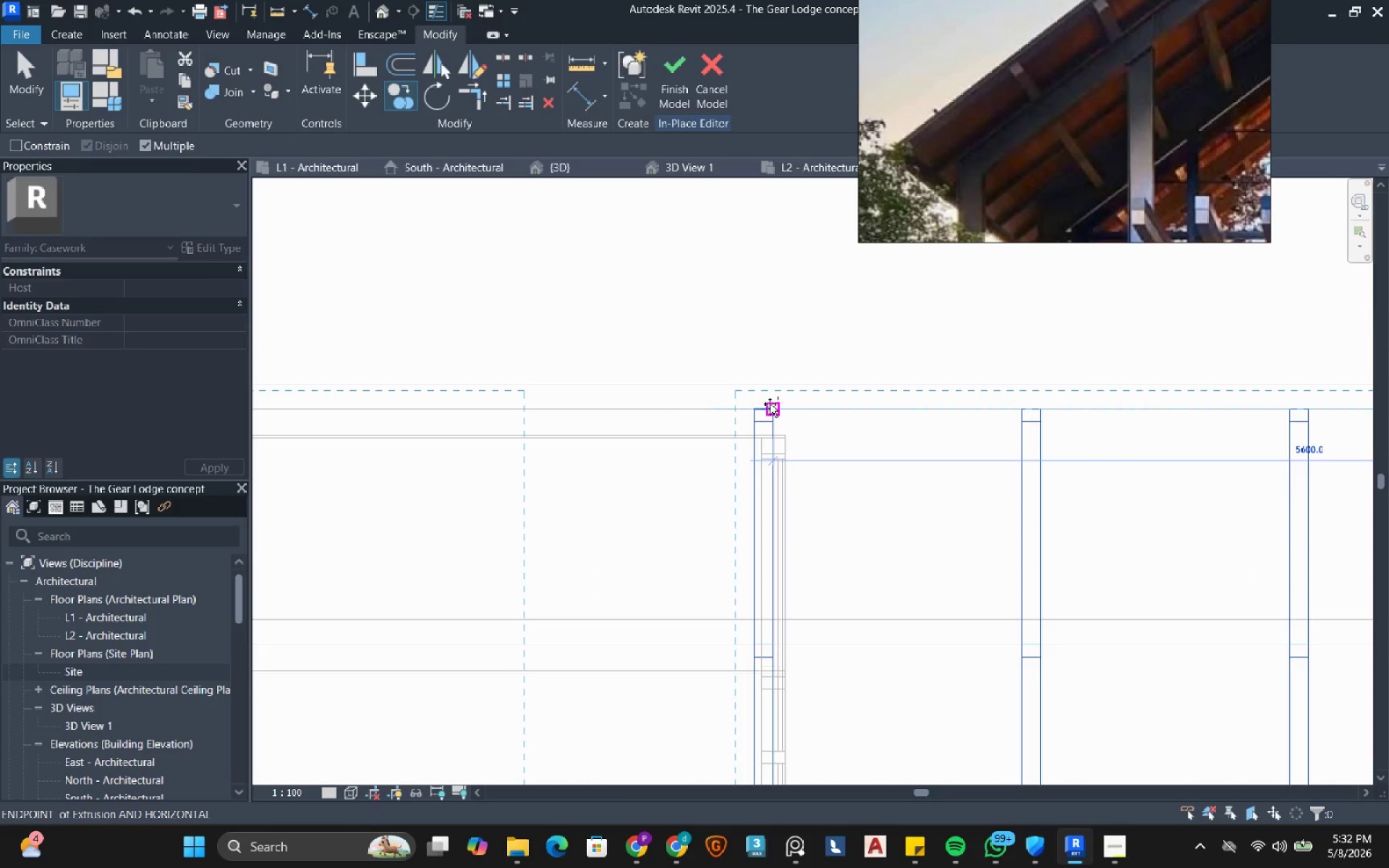 
left_click([770, 404])
 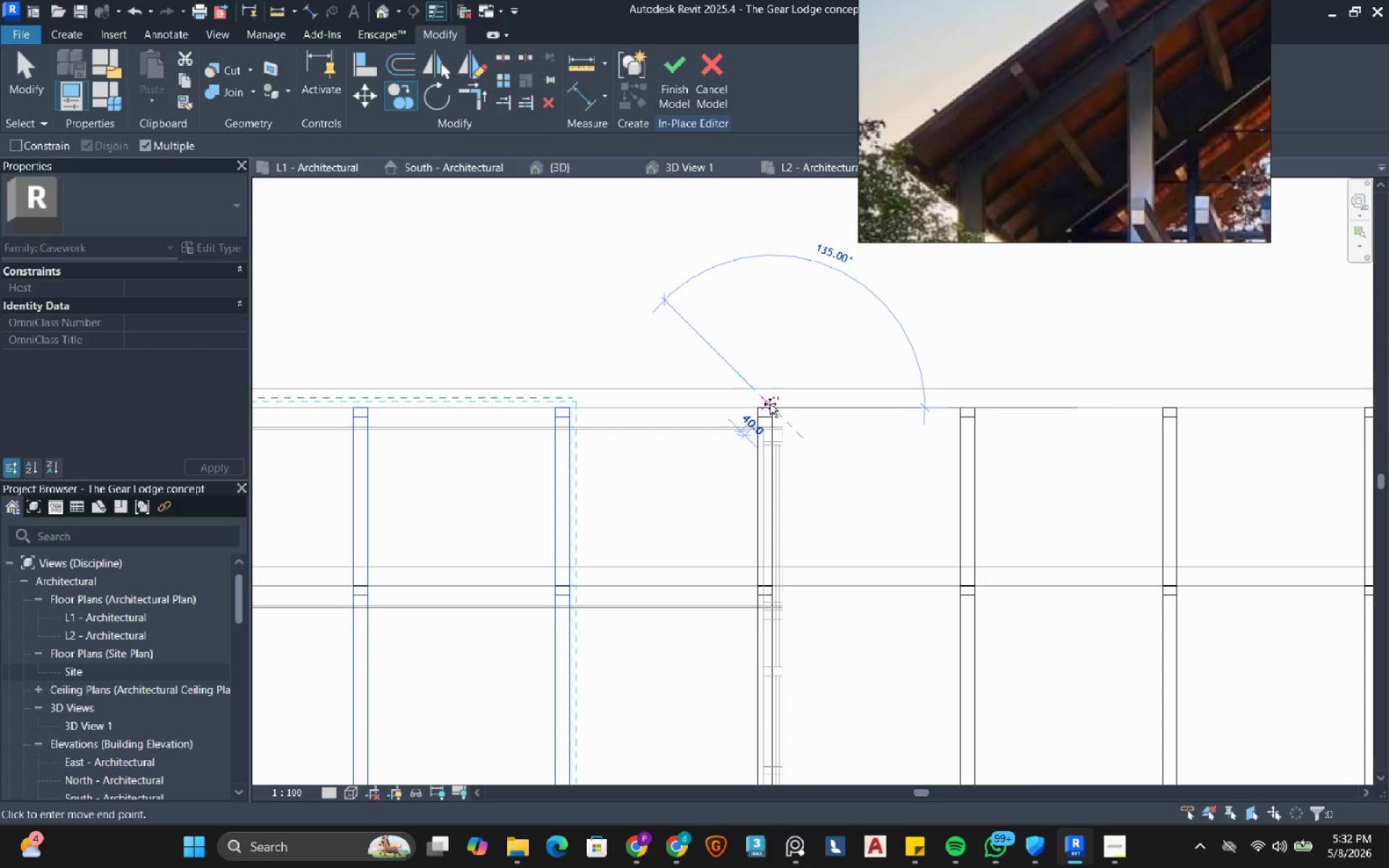 
scroll: coordinate [770, 404], scroll_direction: down, amount: 4.0
 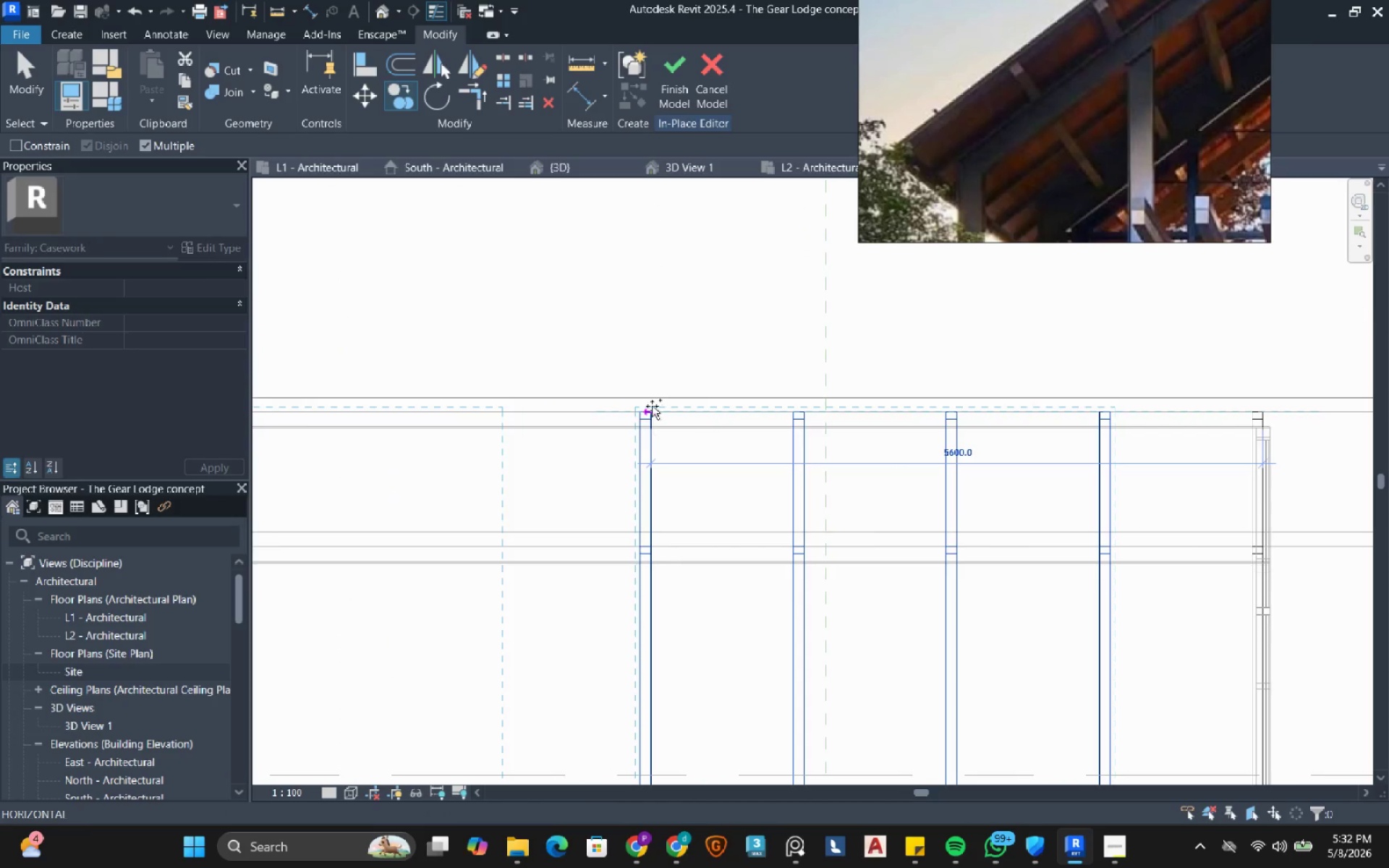 
left_click([652, 407])
 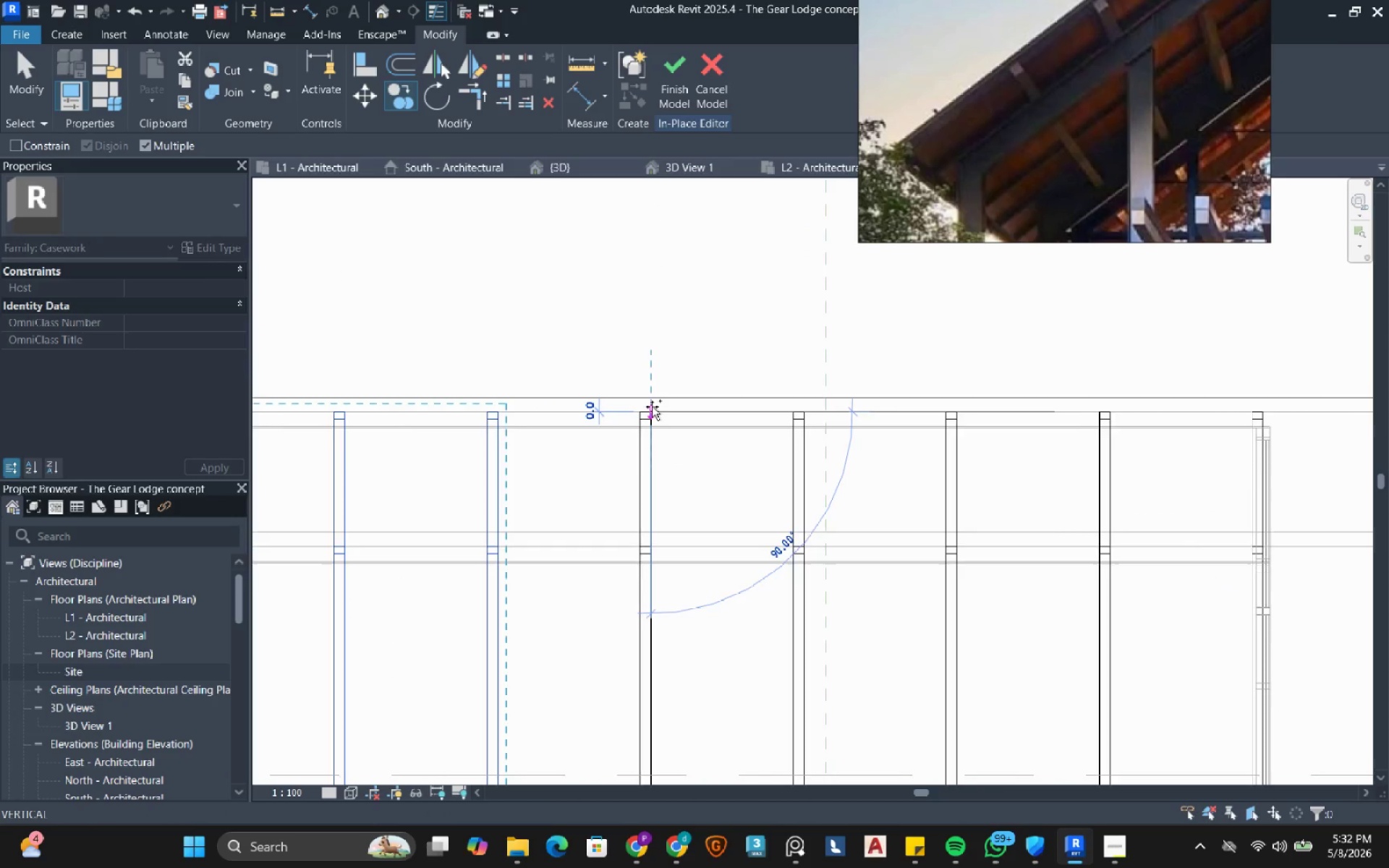 
scroll: coordinate [651, 411], scroll_direction: down, amount: 4.0
 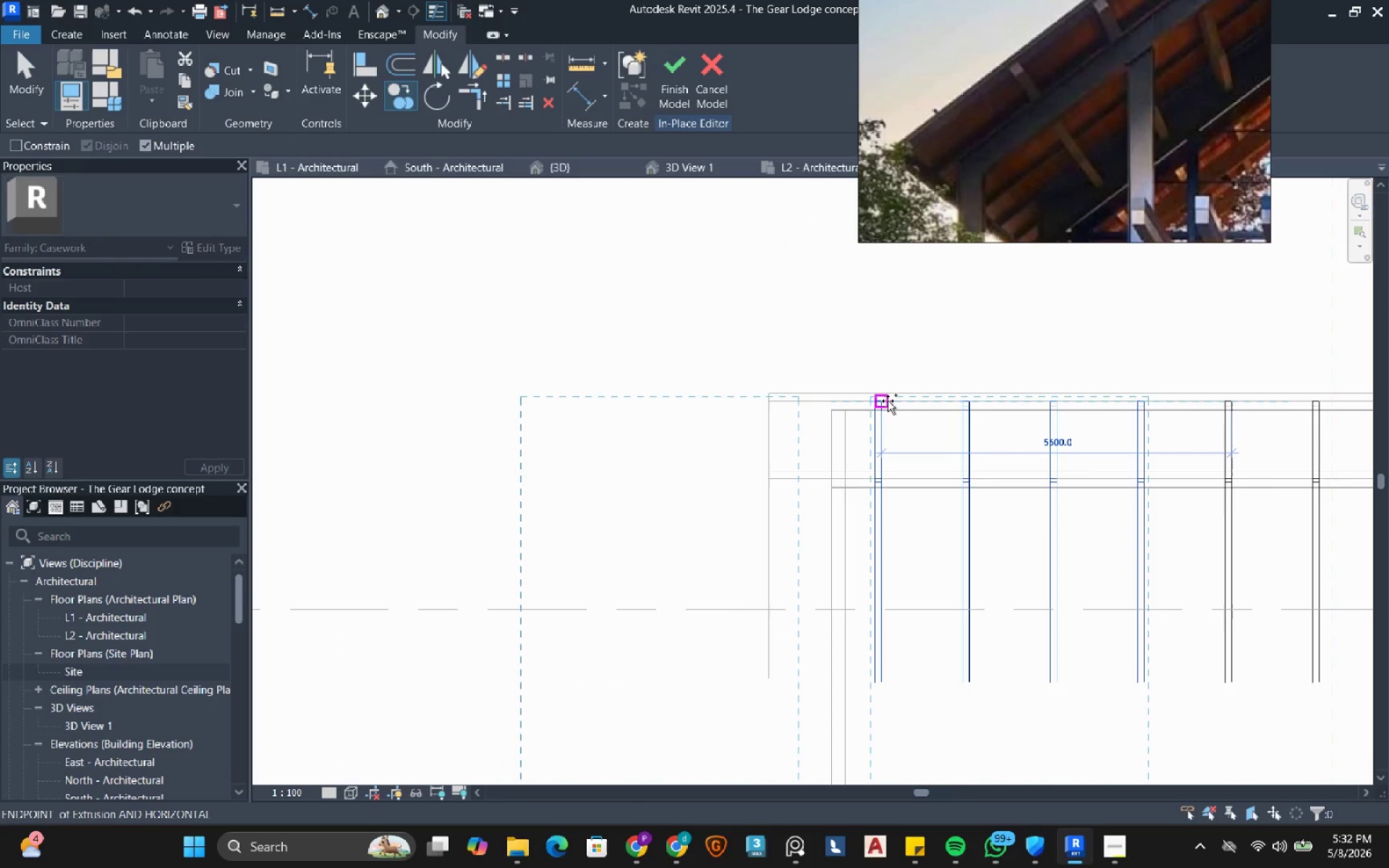 
left_click([888, 401])
 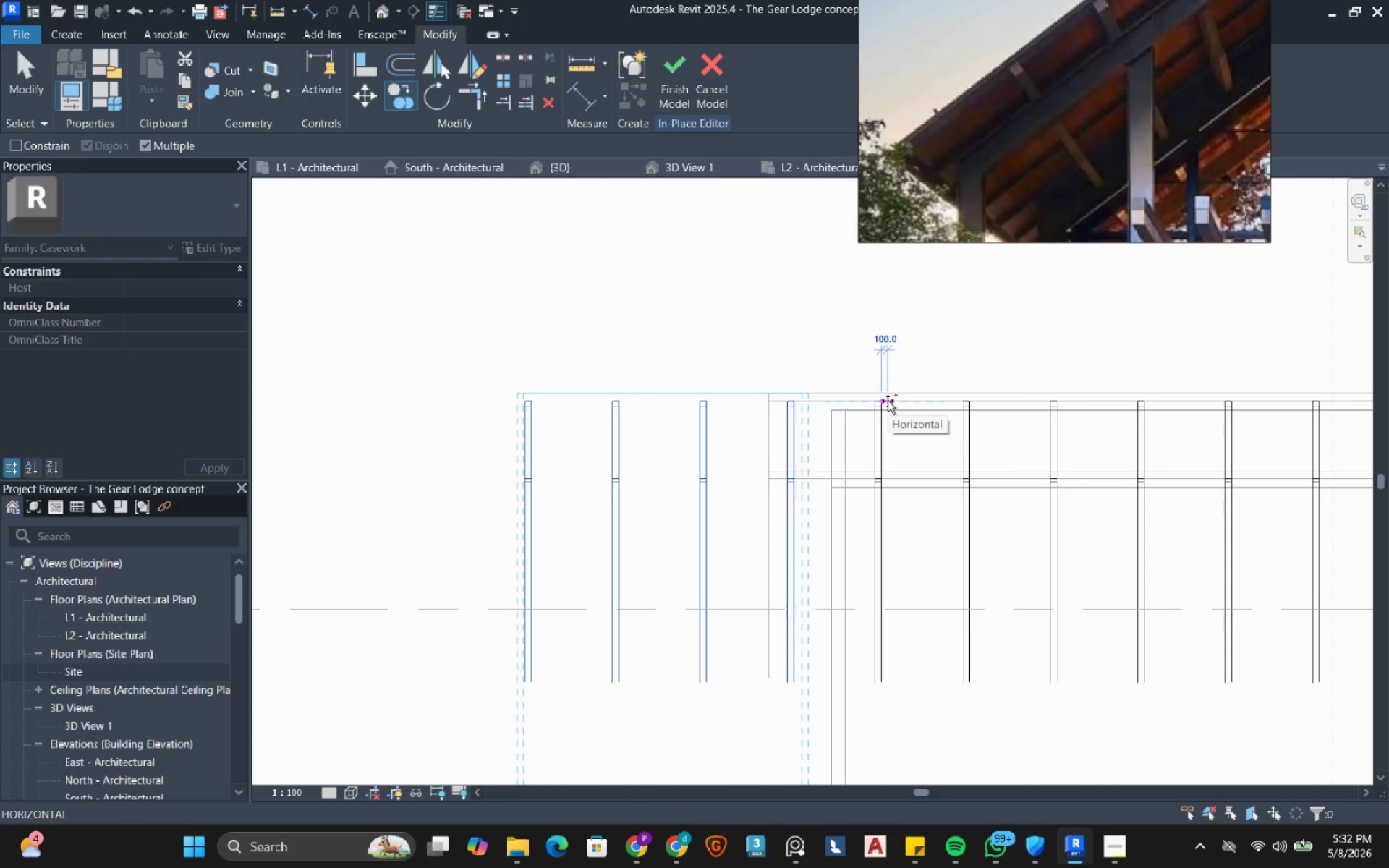 
key(Escape)
 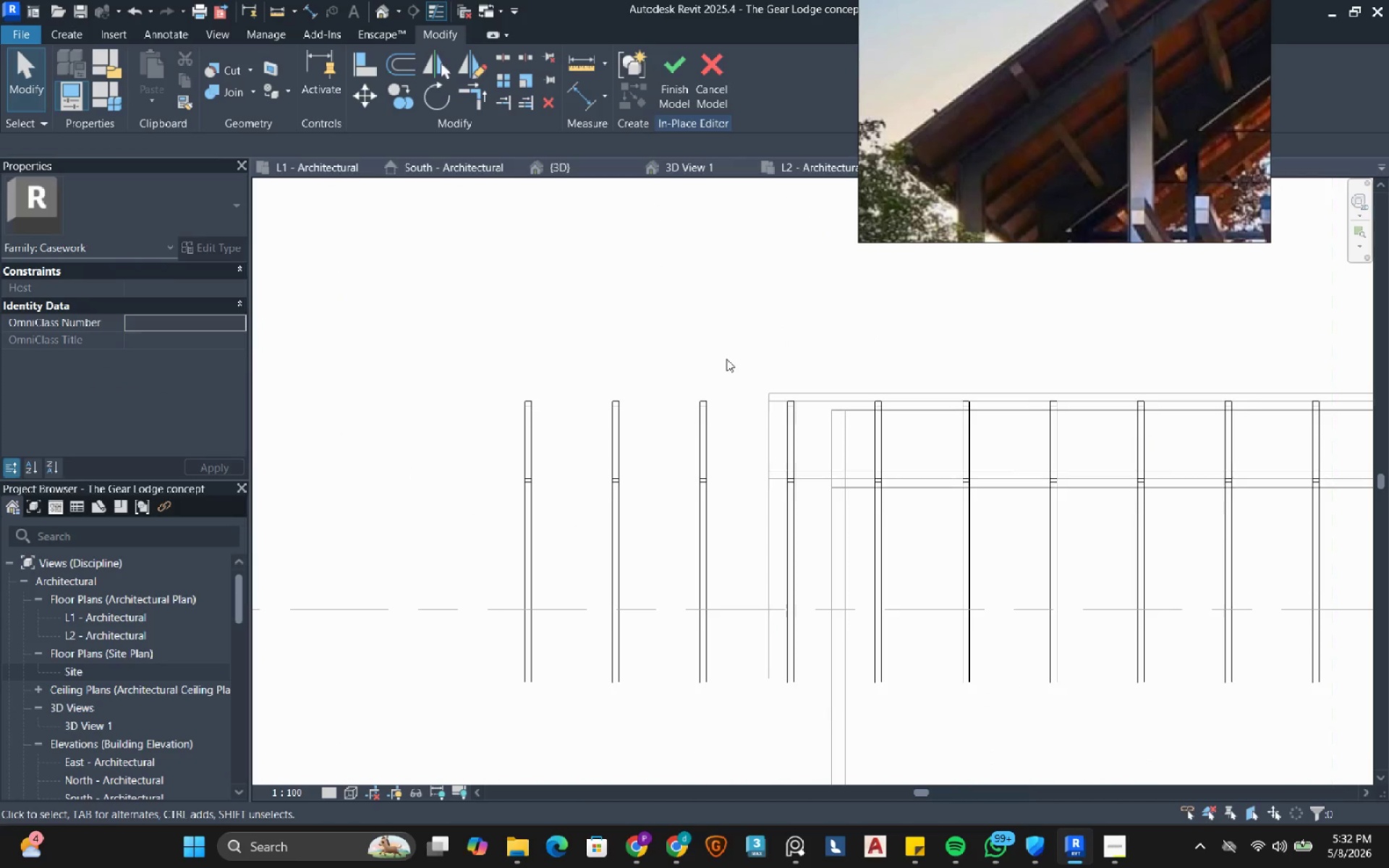 
left_click_drag(start_coordinate=[728, 359], to_coordinate=[482, 414])
 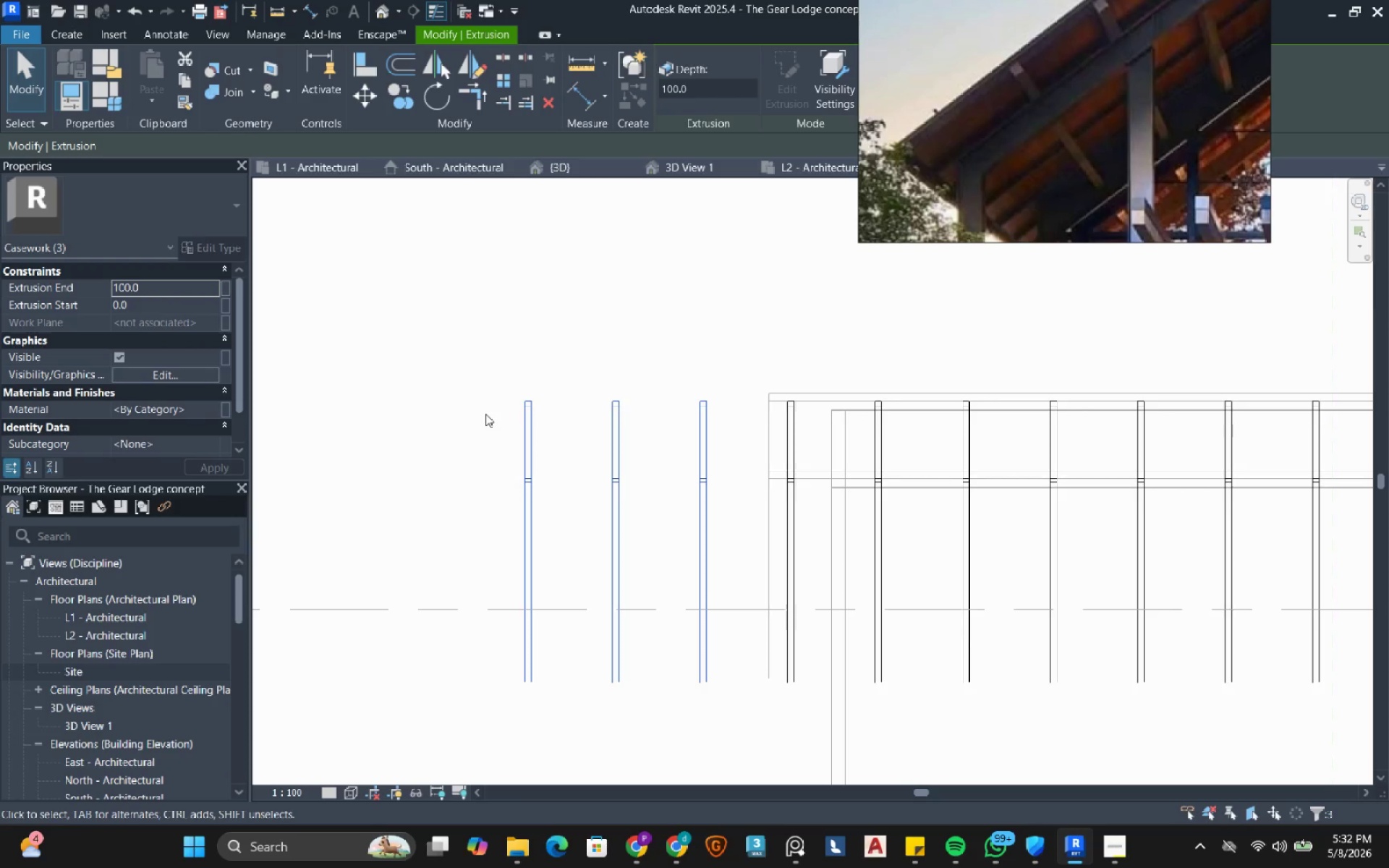 
type(de)
 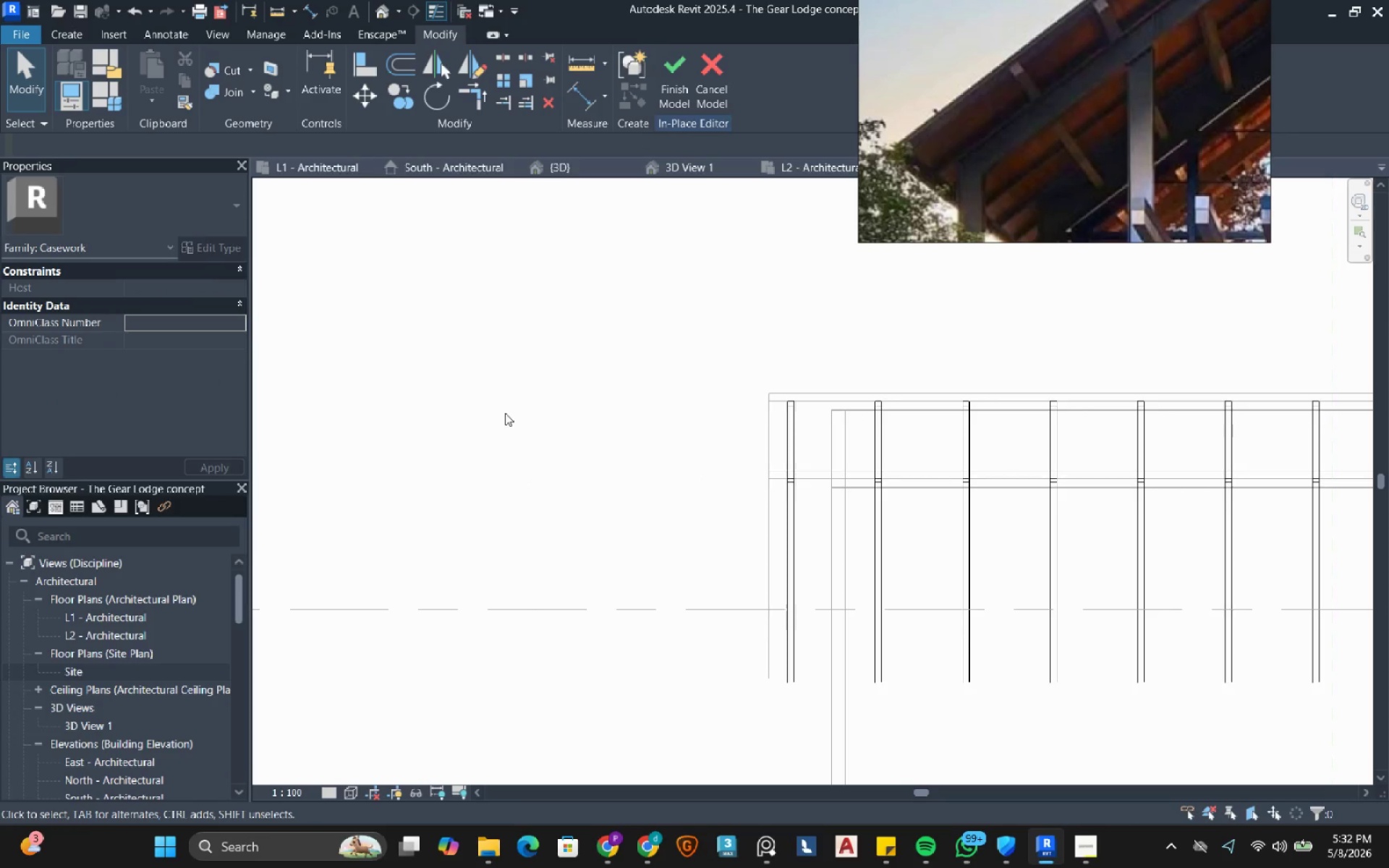 
wait(5.02)
 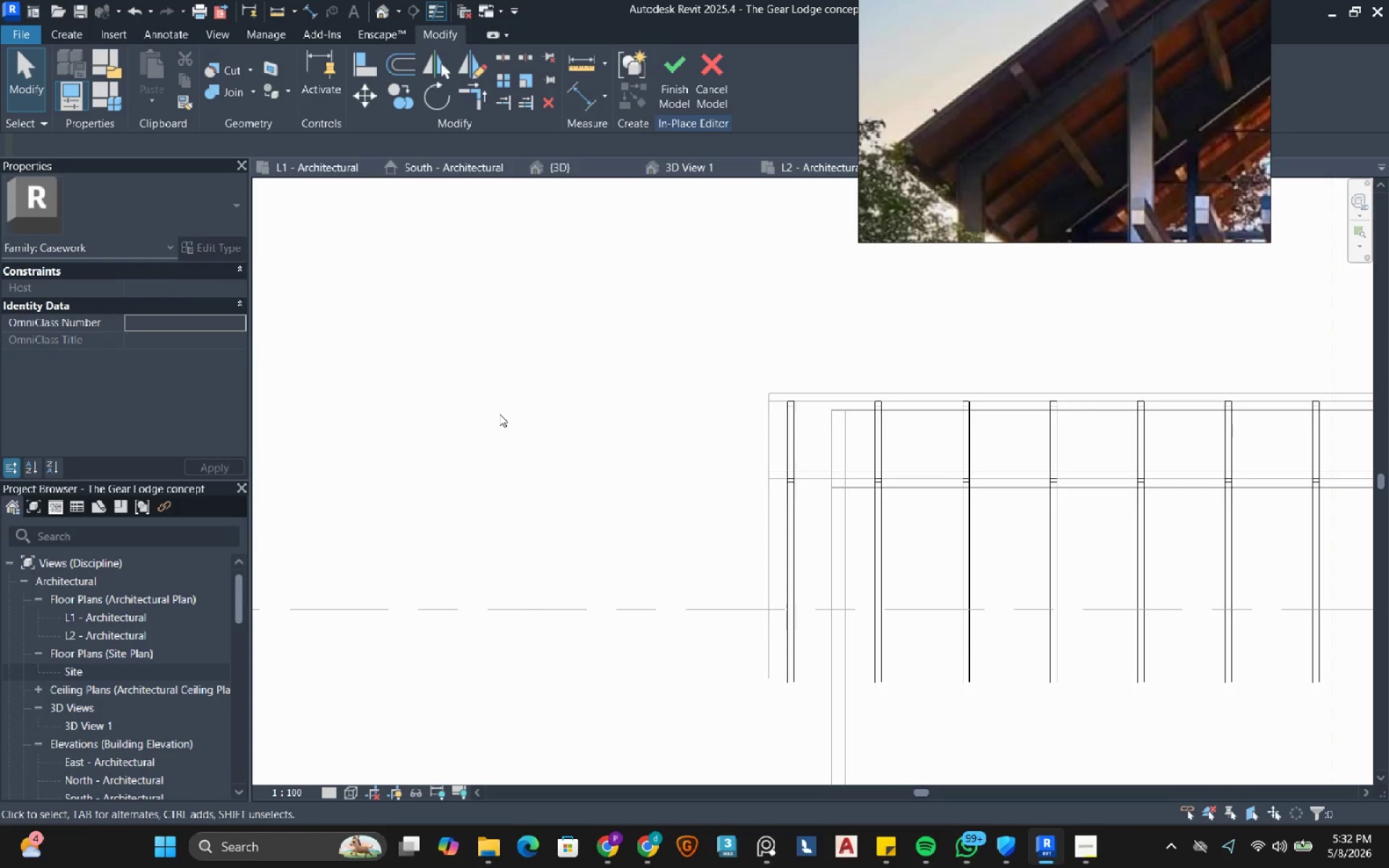 
scroll: coordinate [664, 413], scroll_direction: down, amount: 6.0
 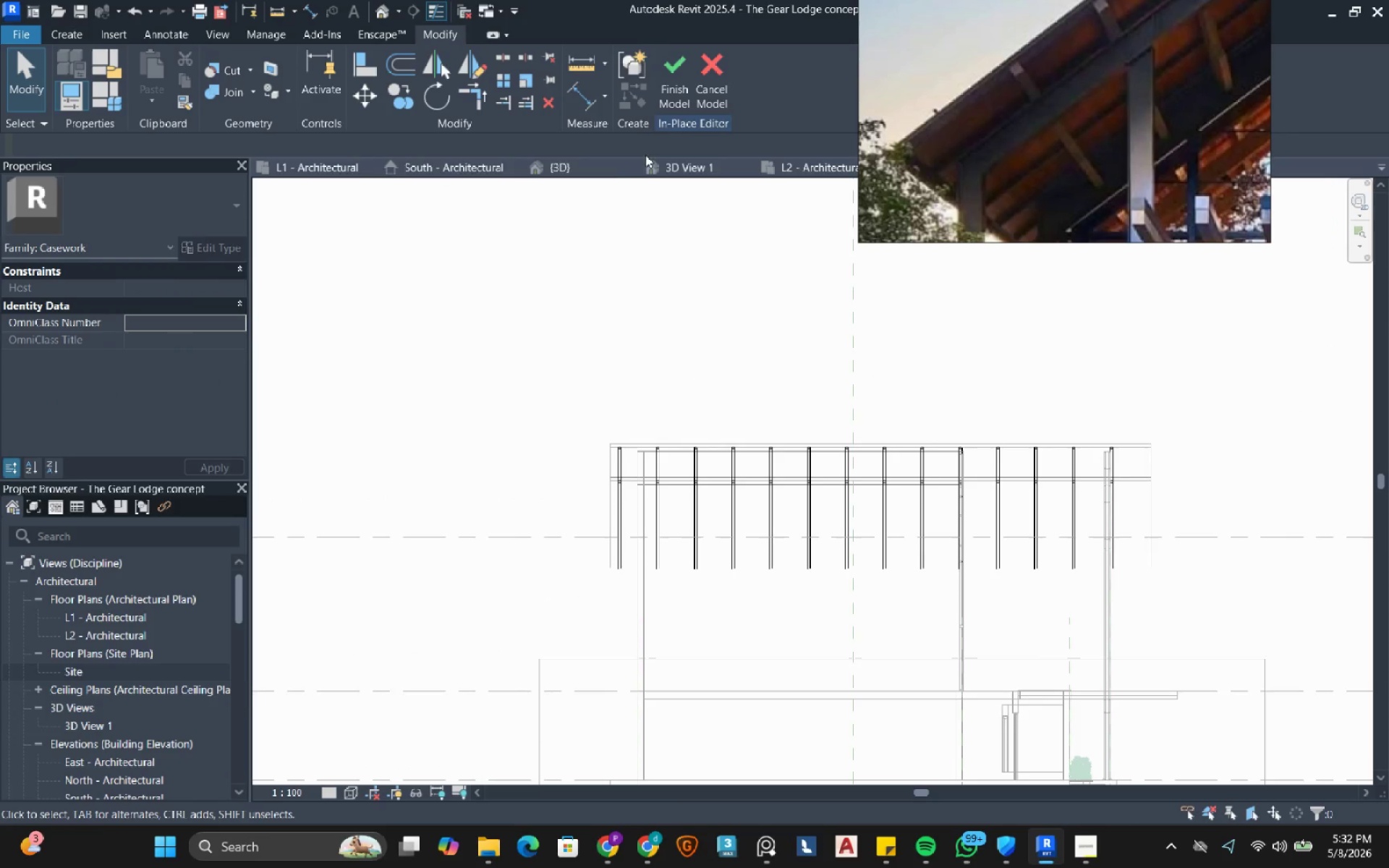 
left_click([582, 166])
 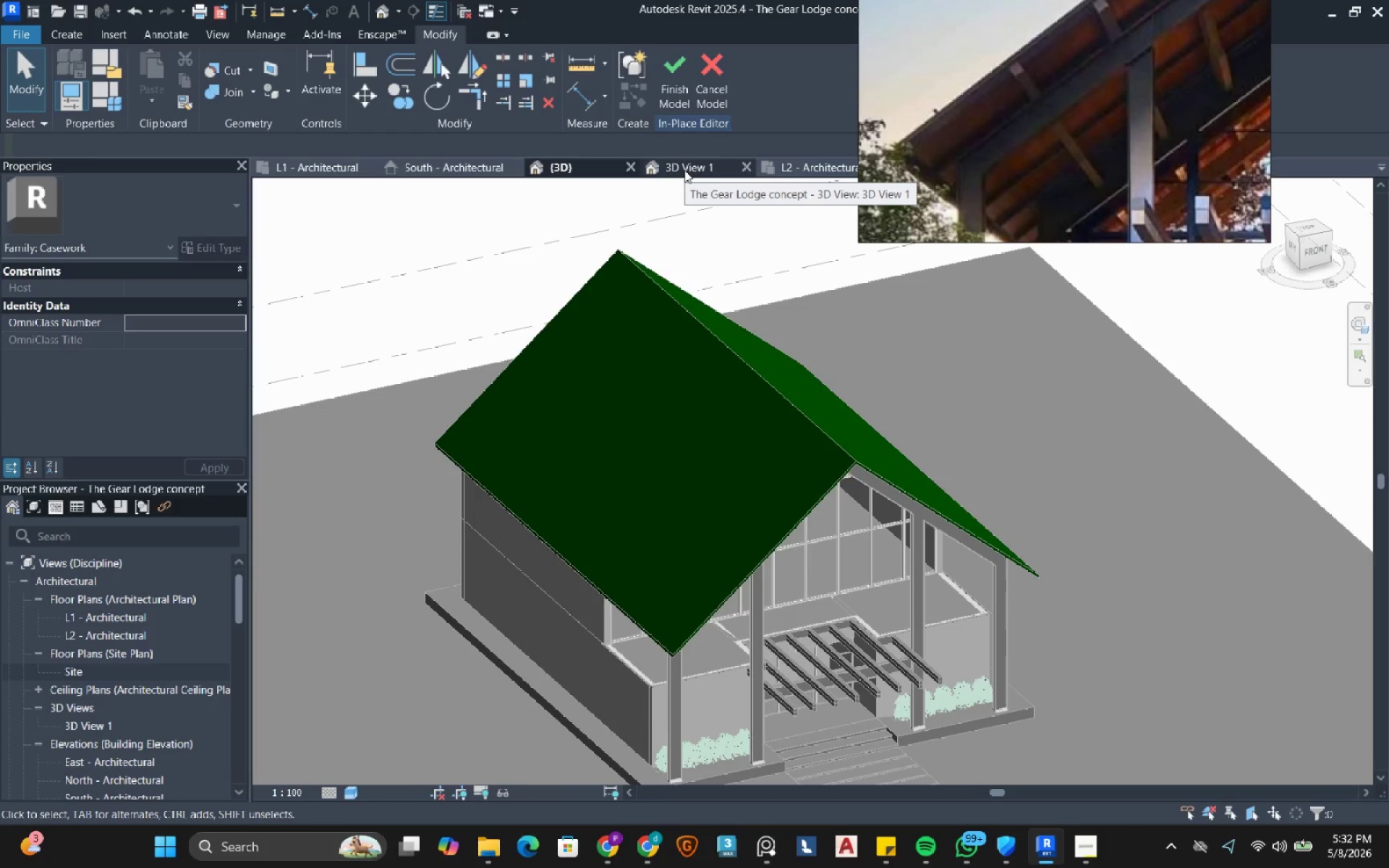 
left_click([684, 170])
 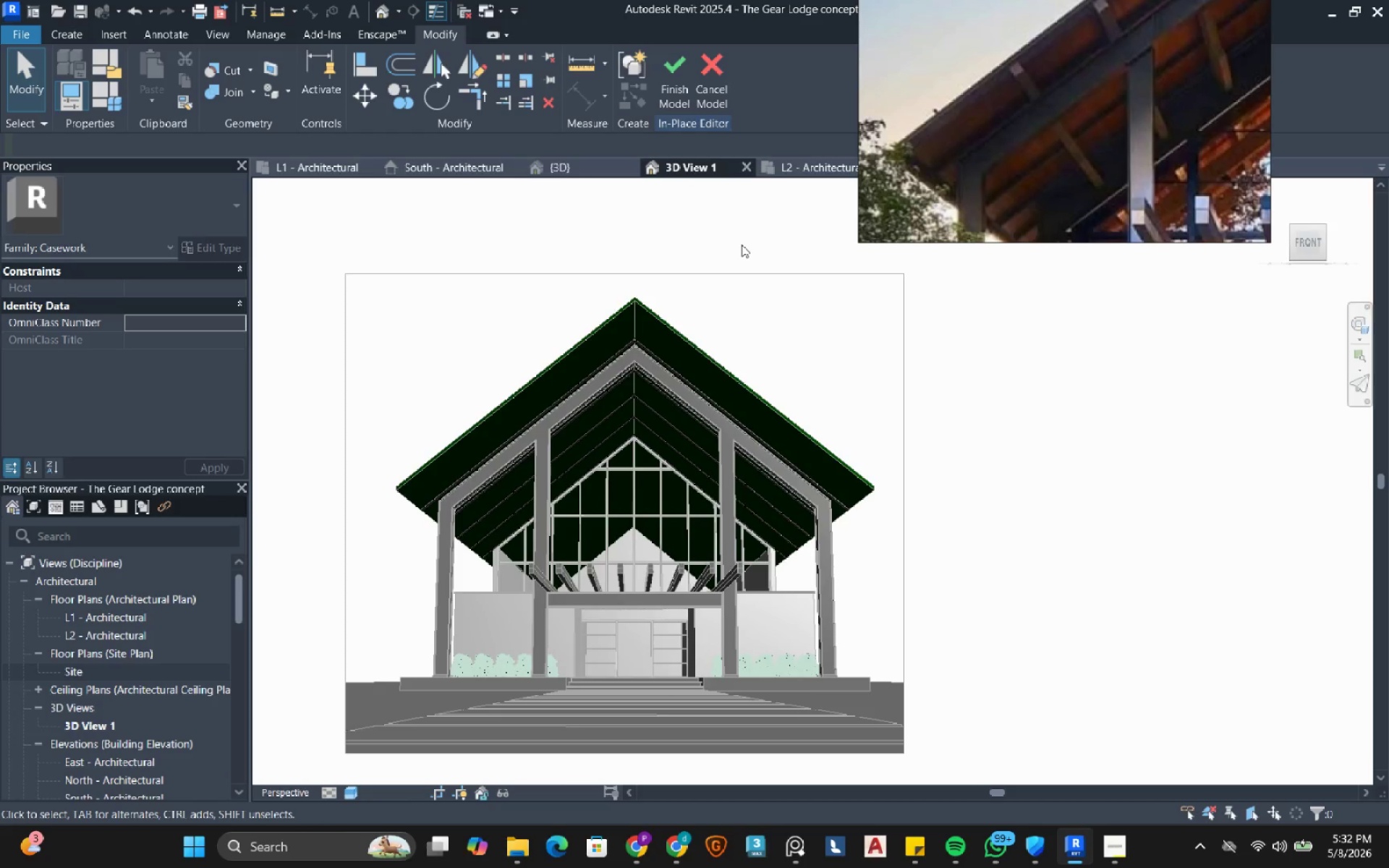 
wait(9.95)
 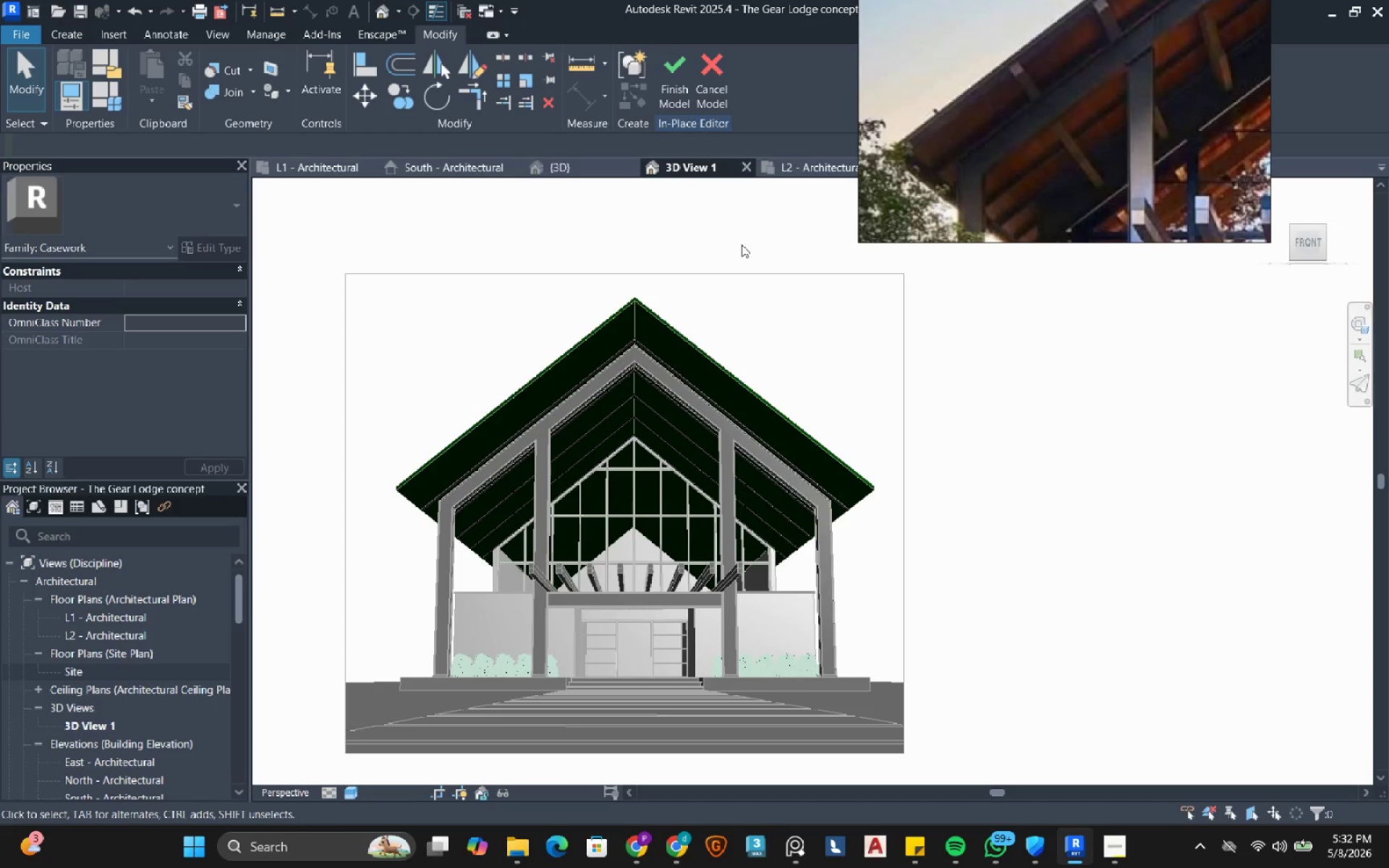 
left_click([676, 75])
 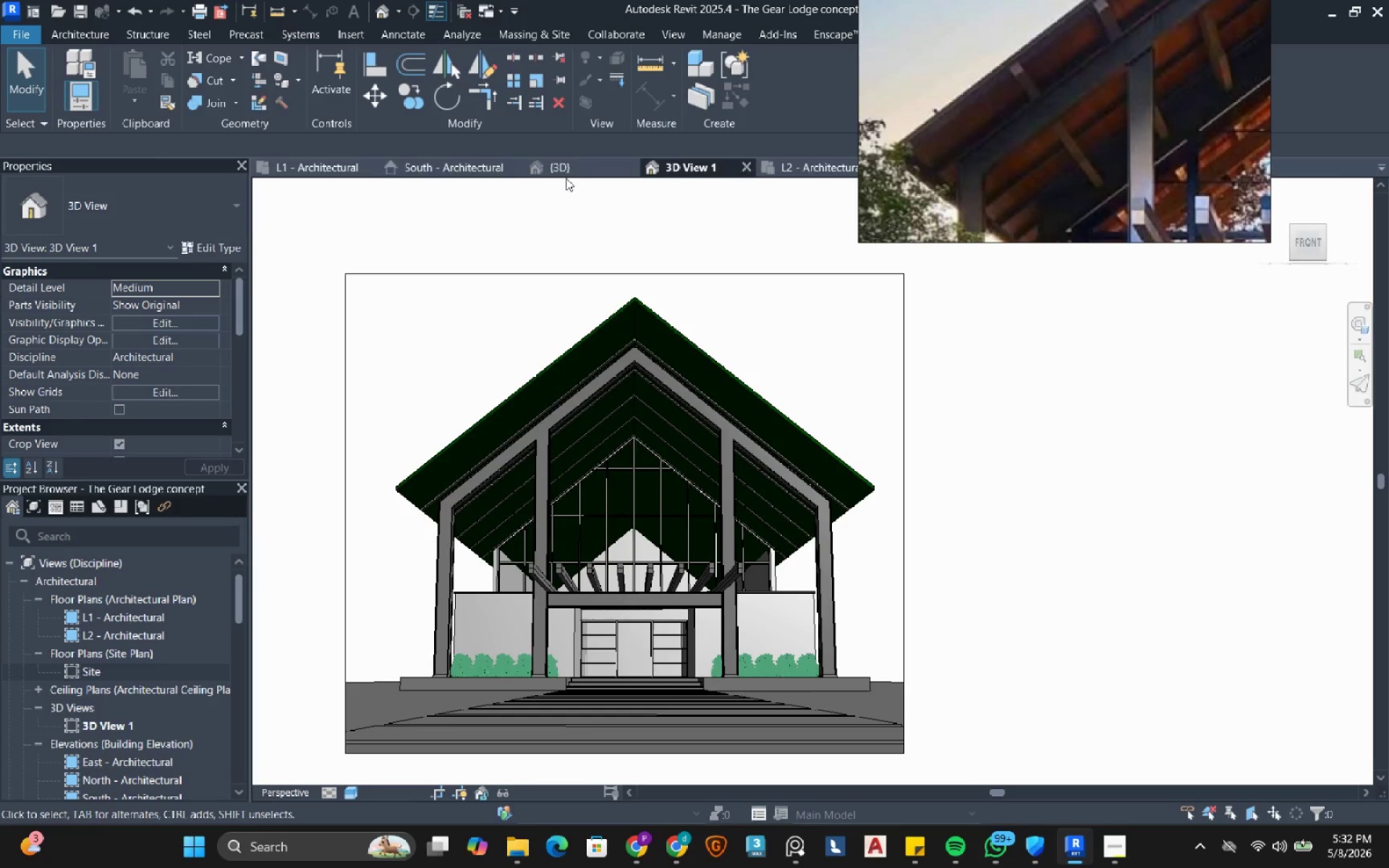 
left_click([464, 171])
 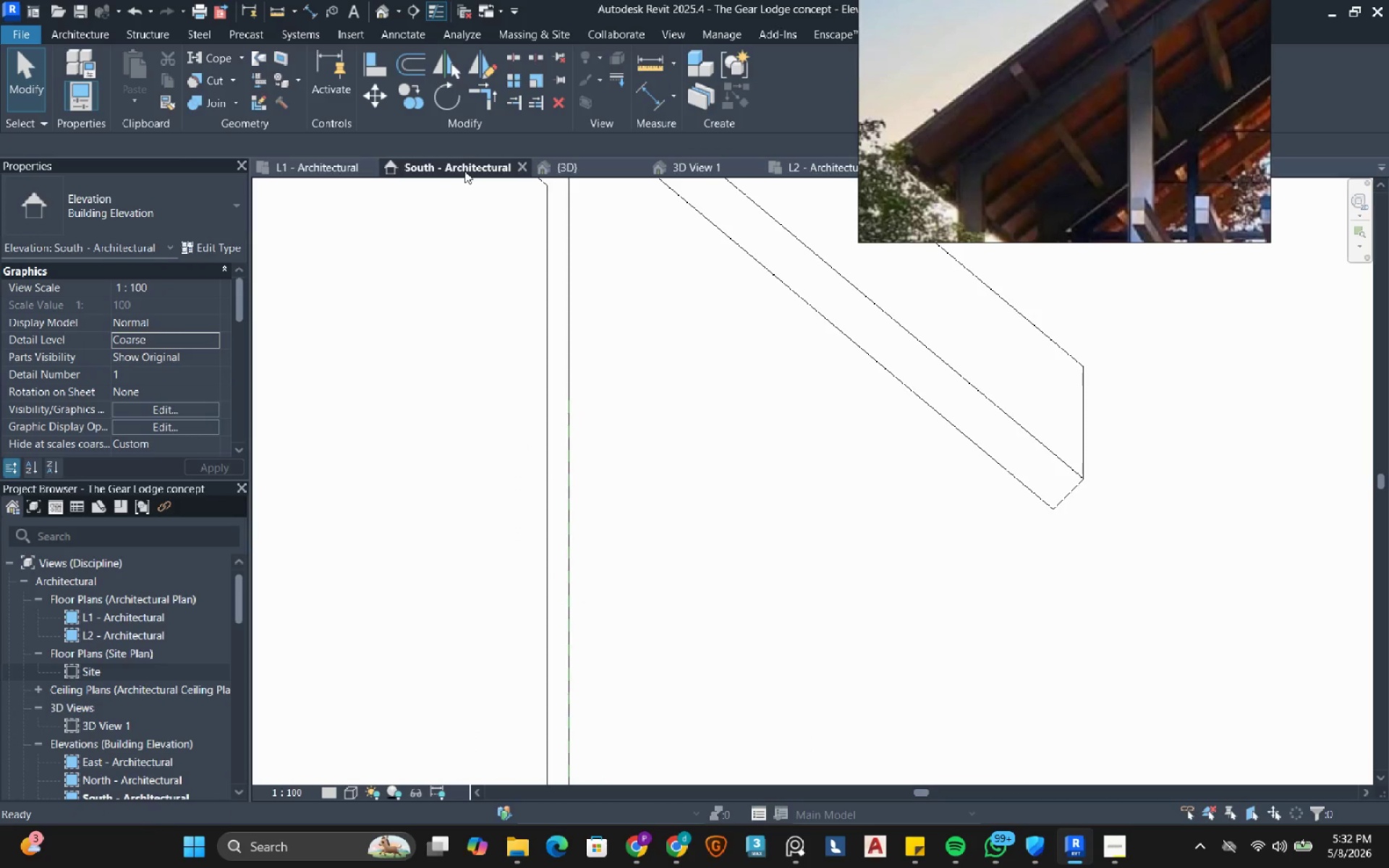 
scroll: coordinate [833, 542], scroll_direction: down, amount: 19.0
 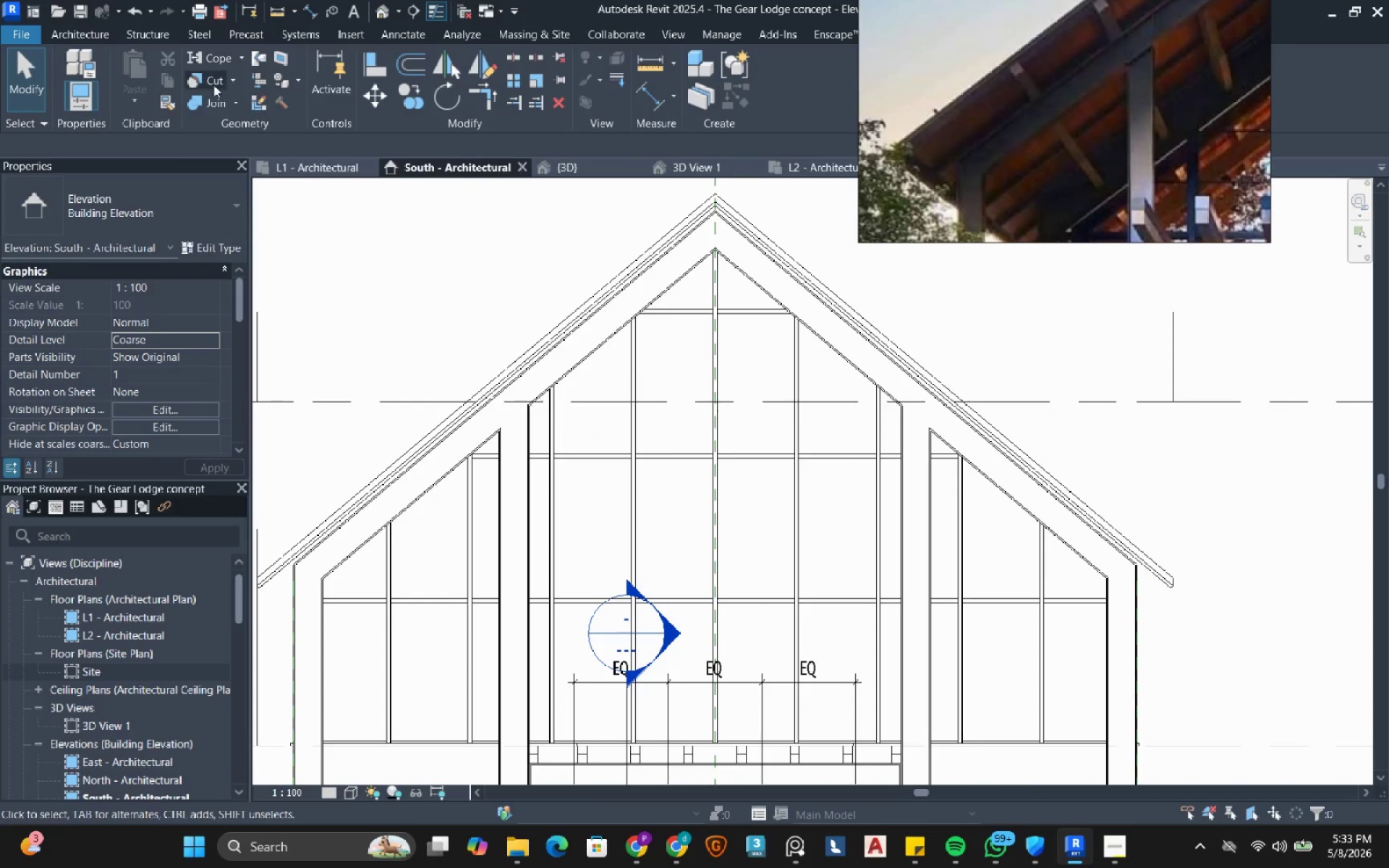 
left_click([88, 42])
 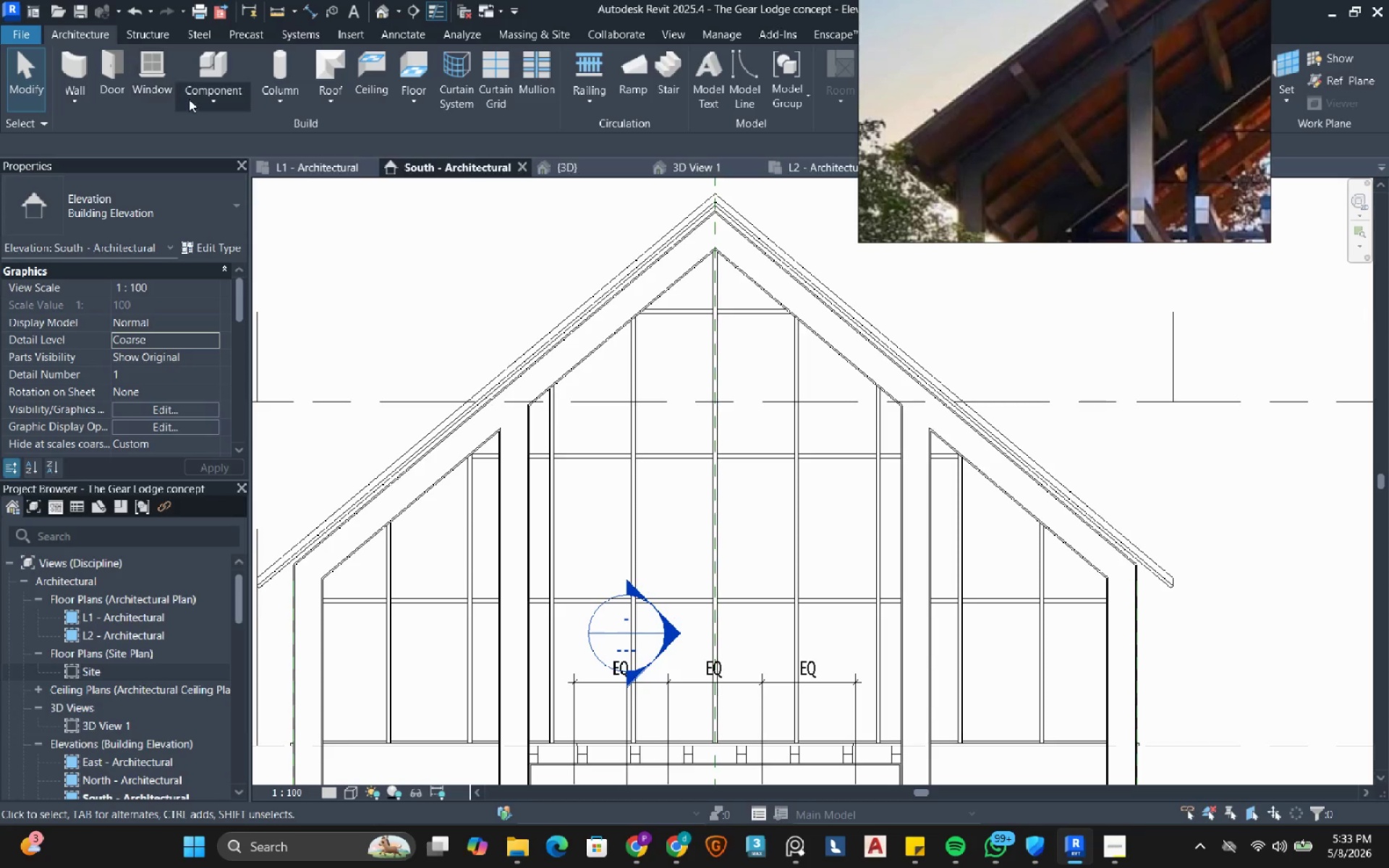 
left_click([190, 99])
 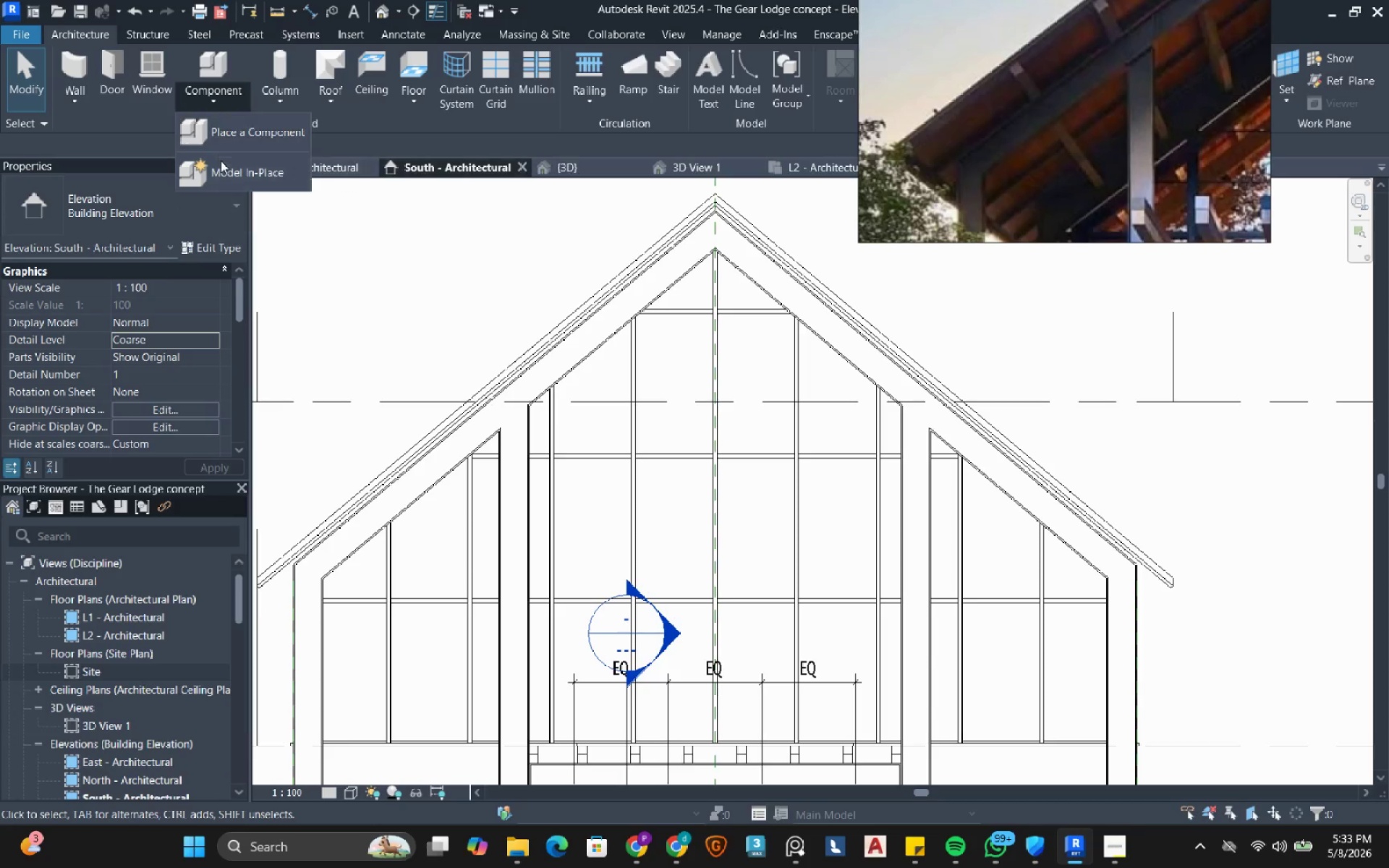 
left_click([226, 171])
 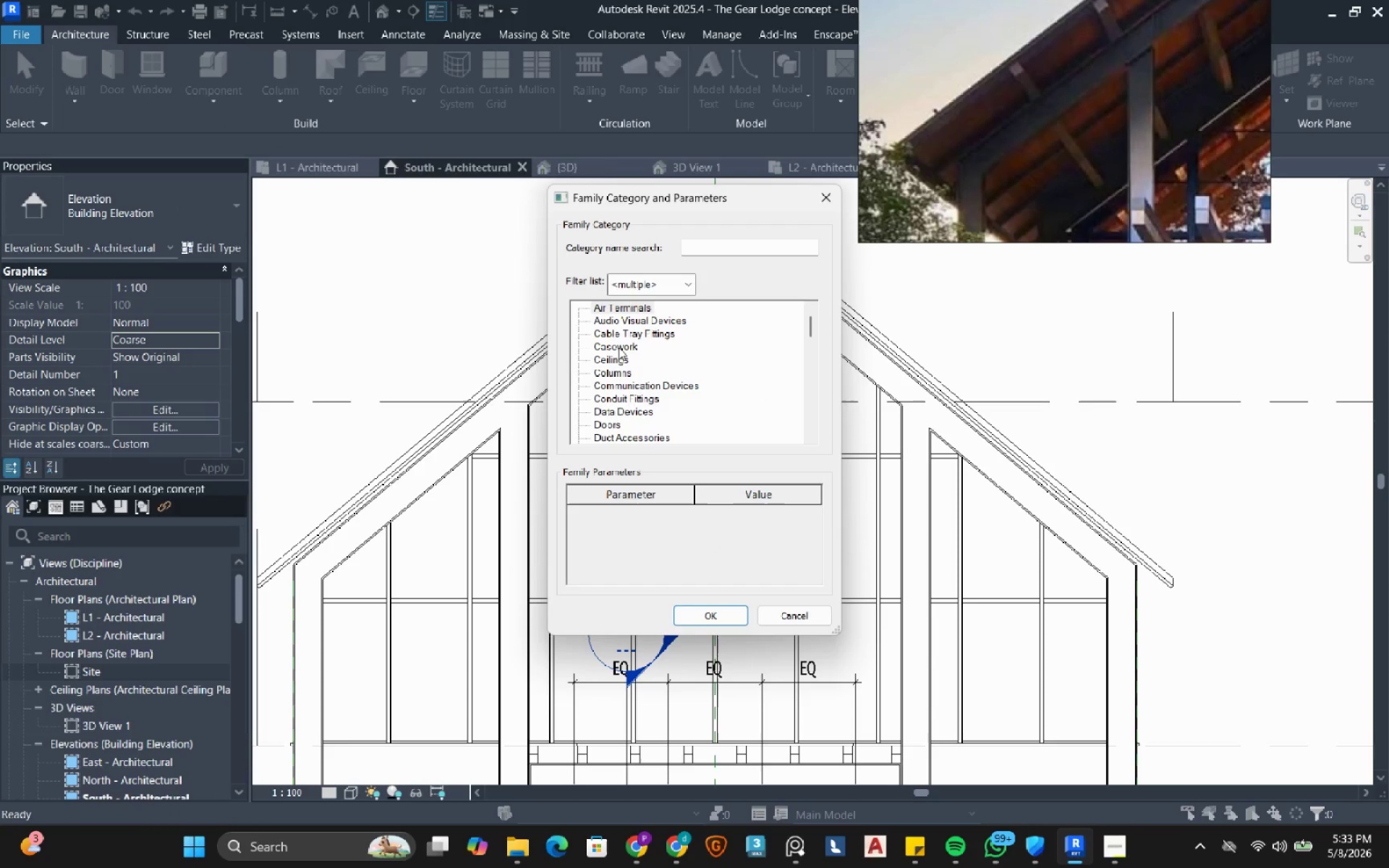 
left_click([619, 347])
 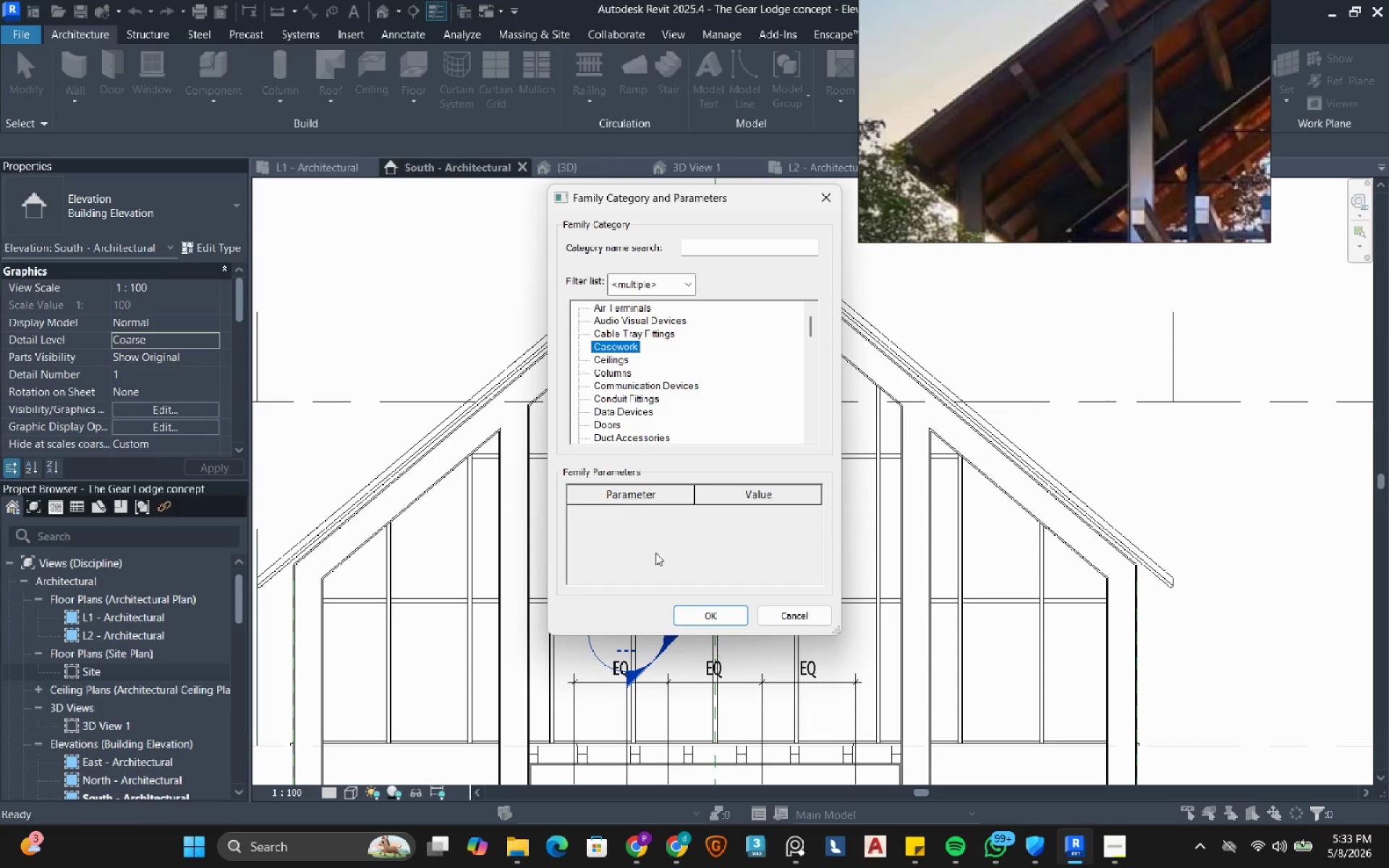 
left_click([714, 622])
 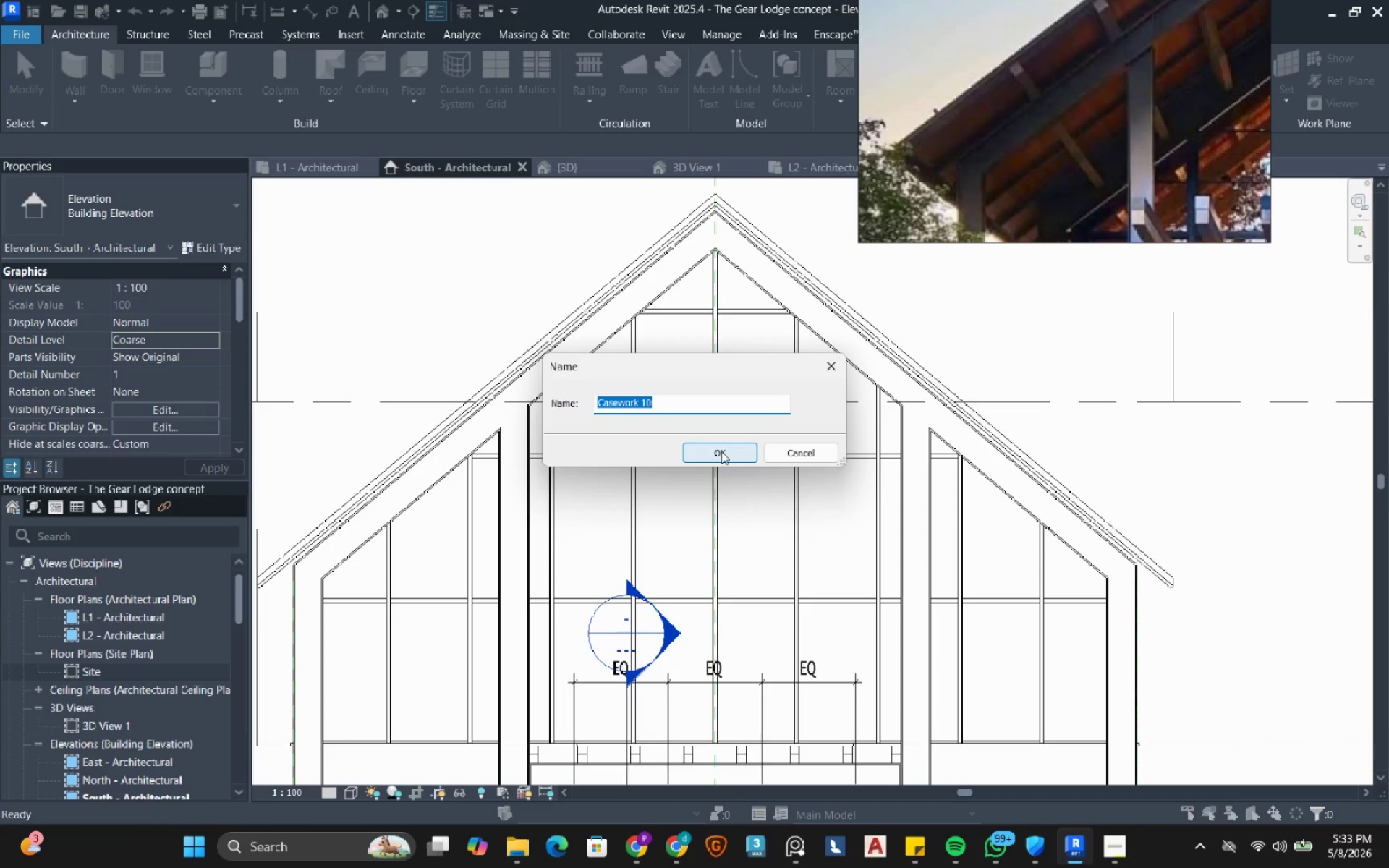 
left_click([721, 451])
 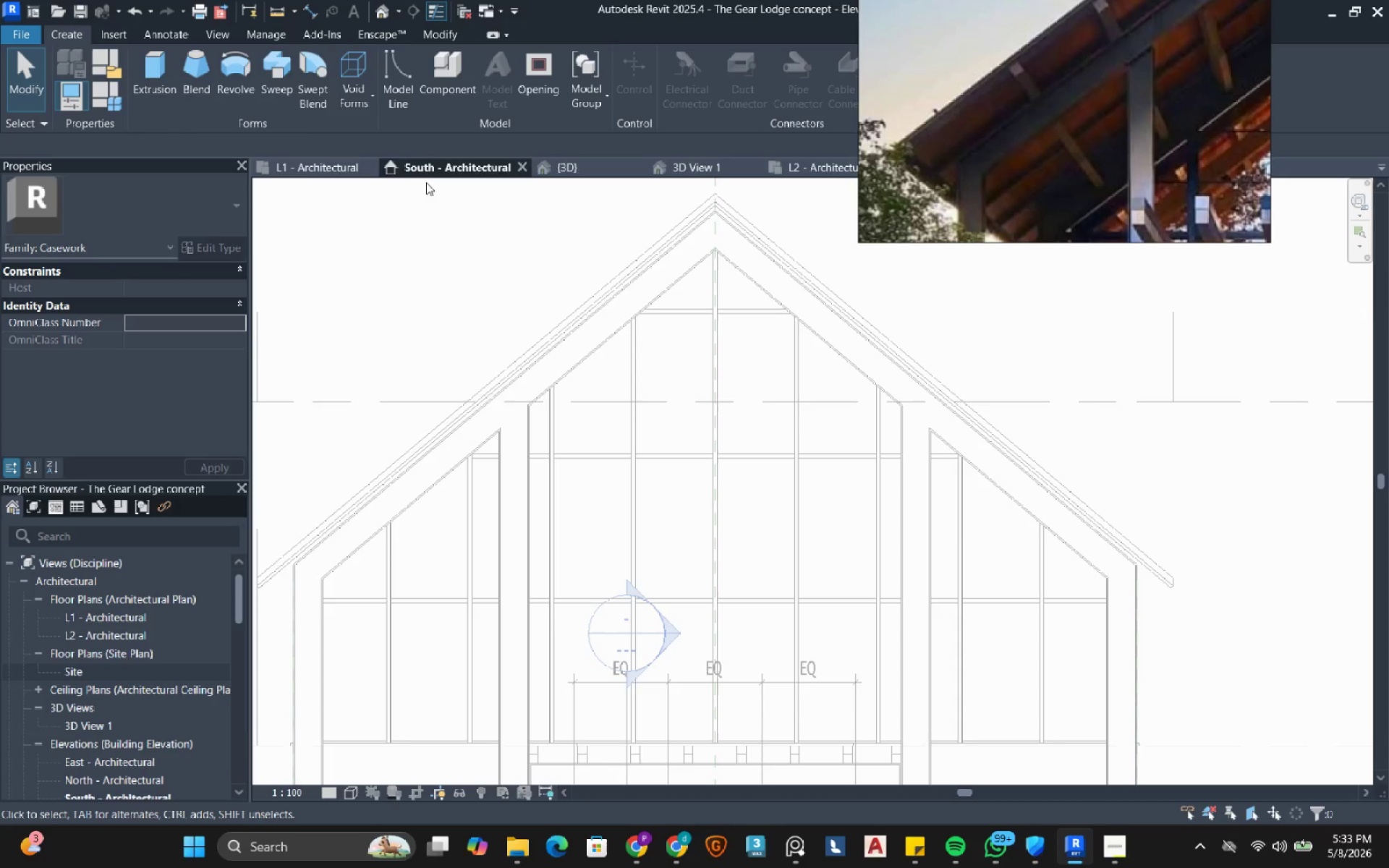 
wait(5.45)
 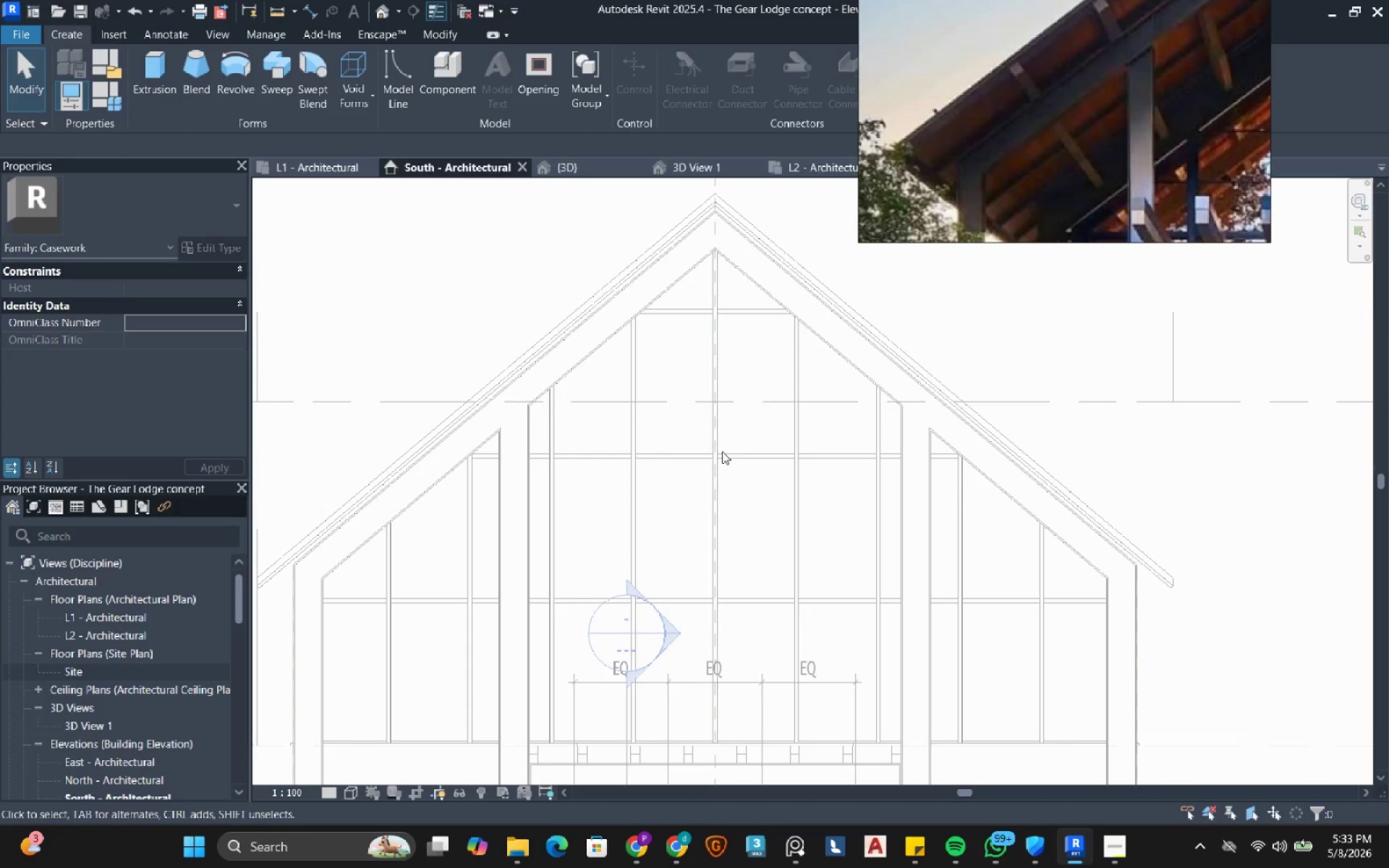 
left_click([150, 77])
 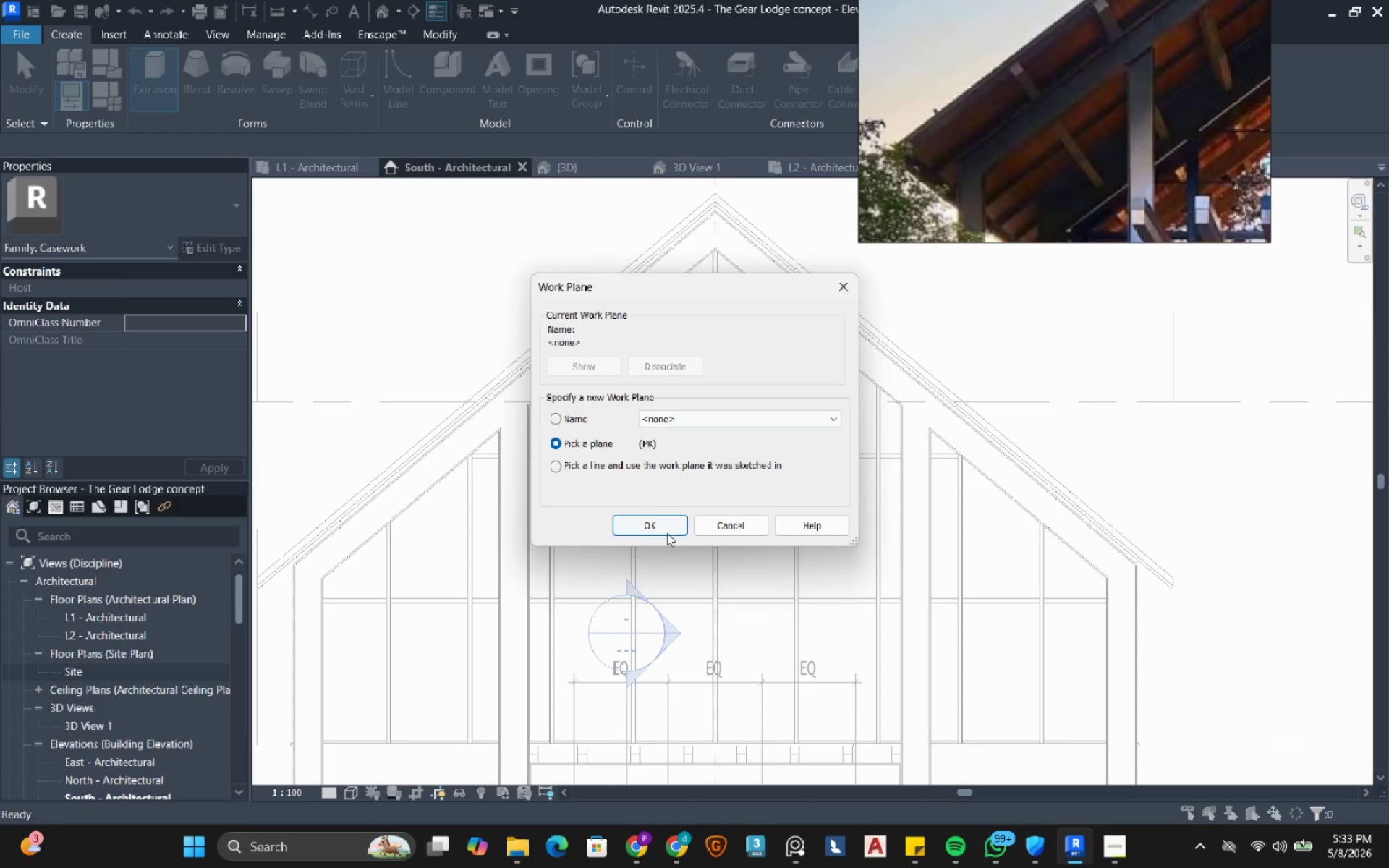 
left_click([689, 417])
 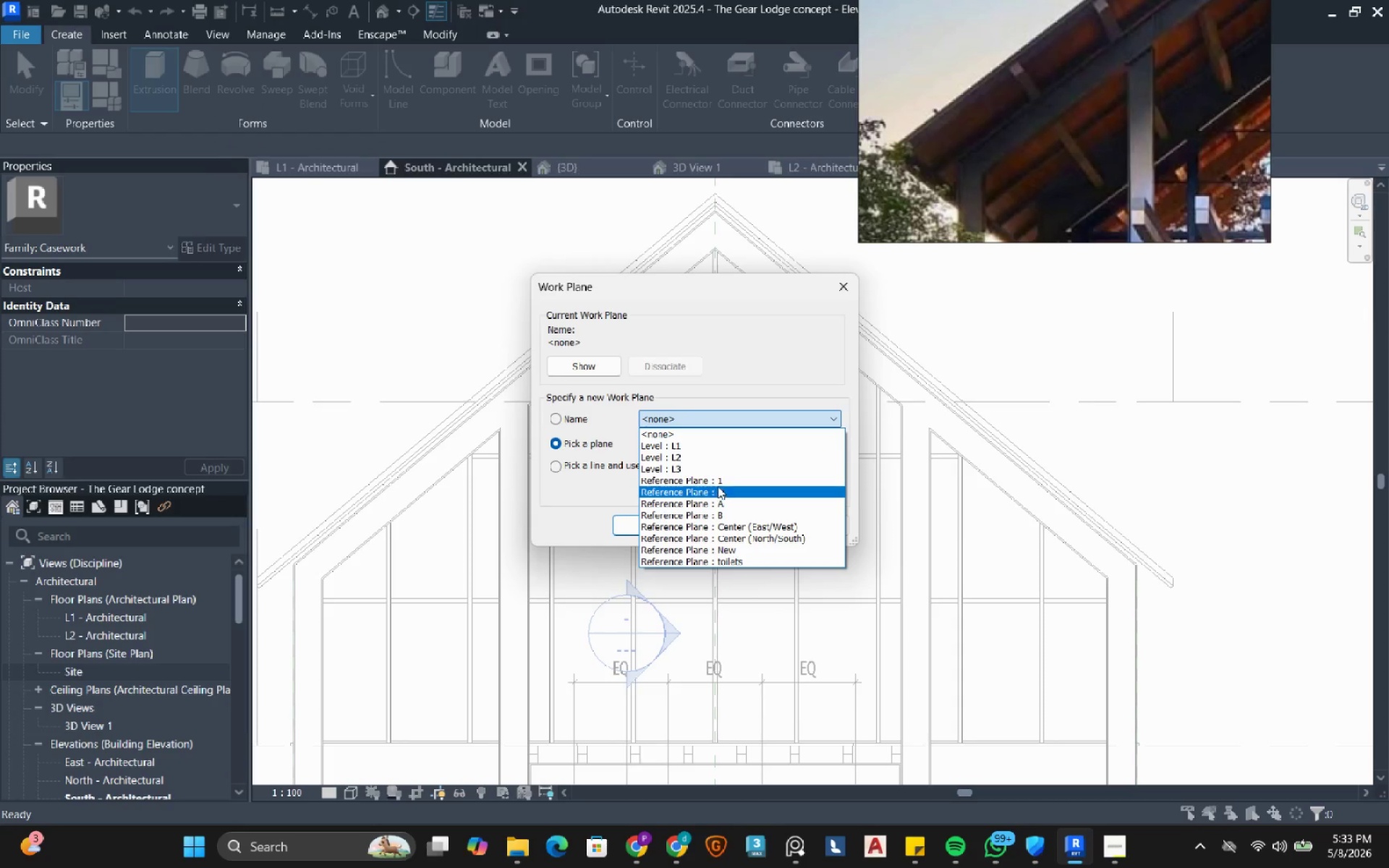 
left_click([718, 485])
 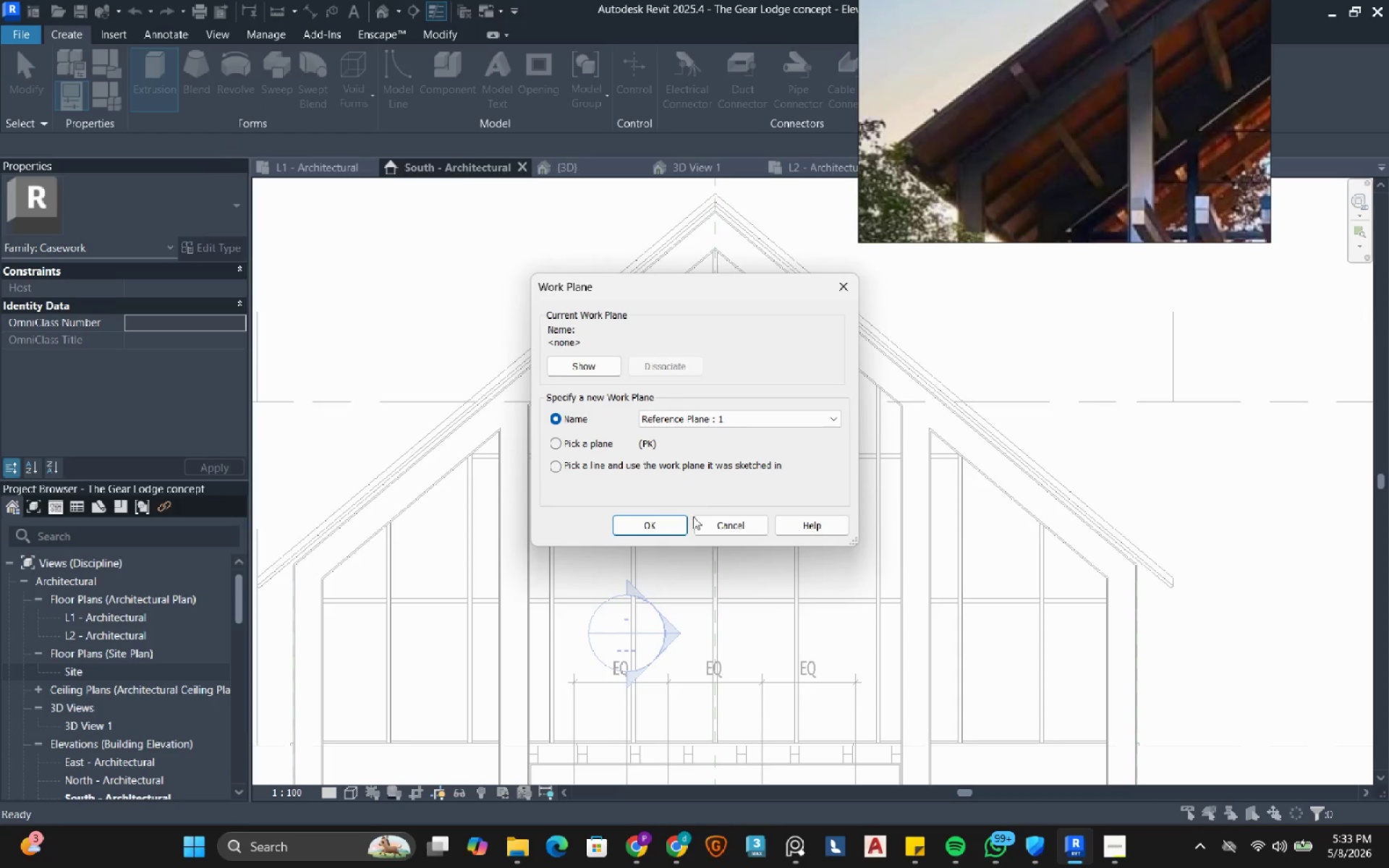 
left_click([650, 526])
 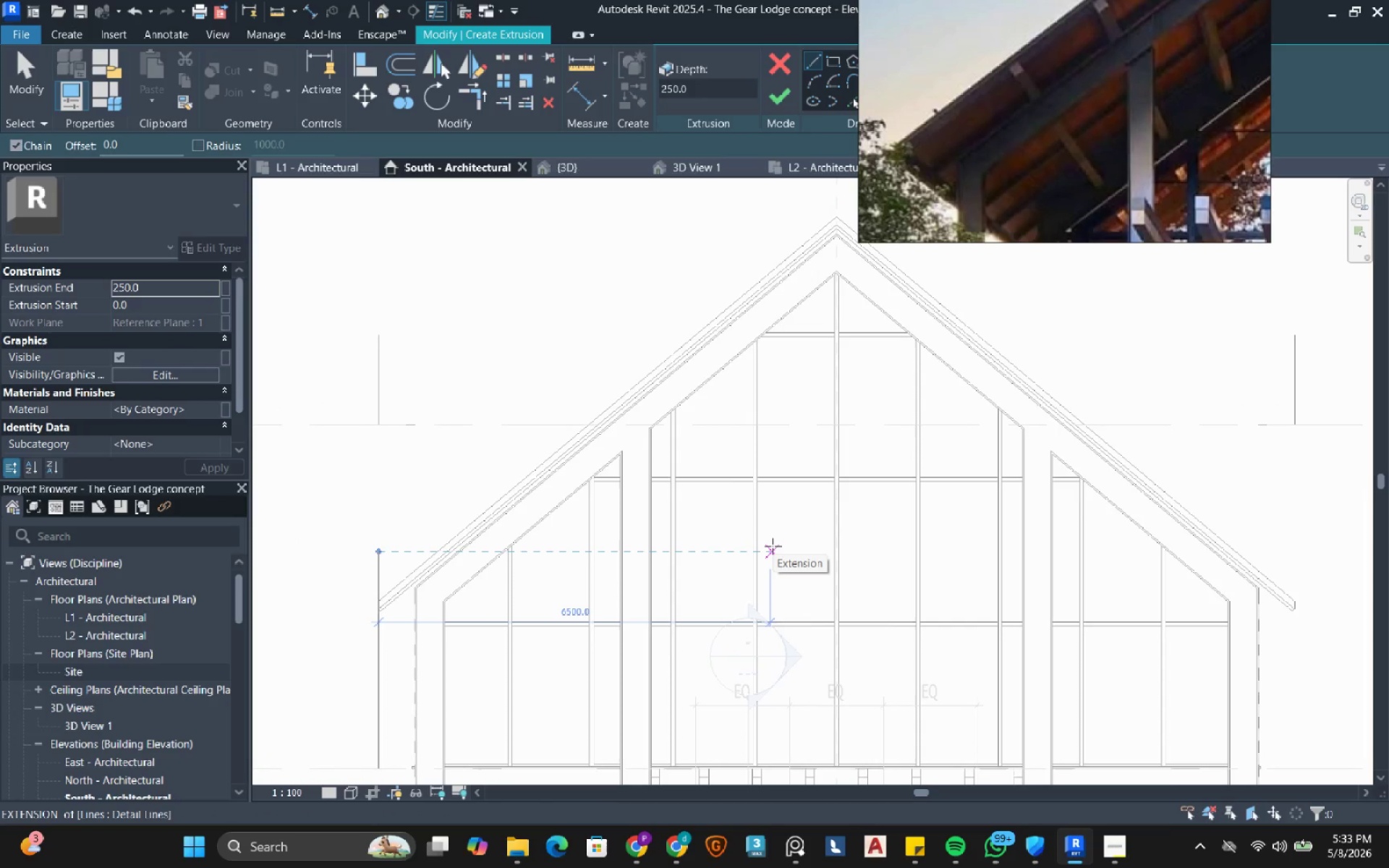 
wait(11.25)
 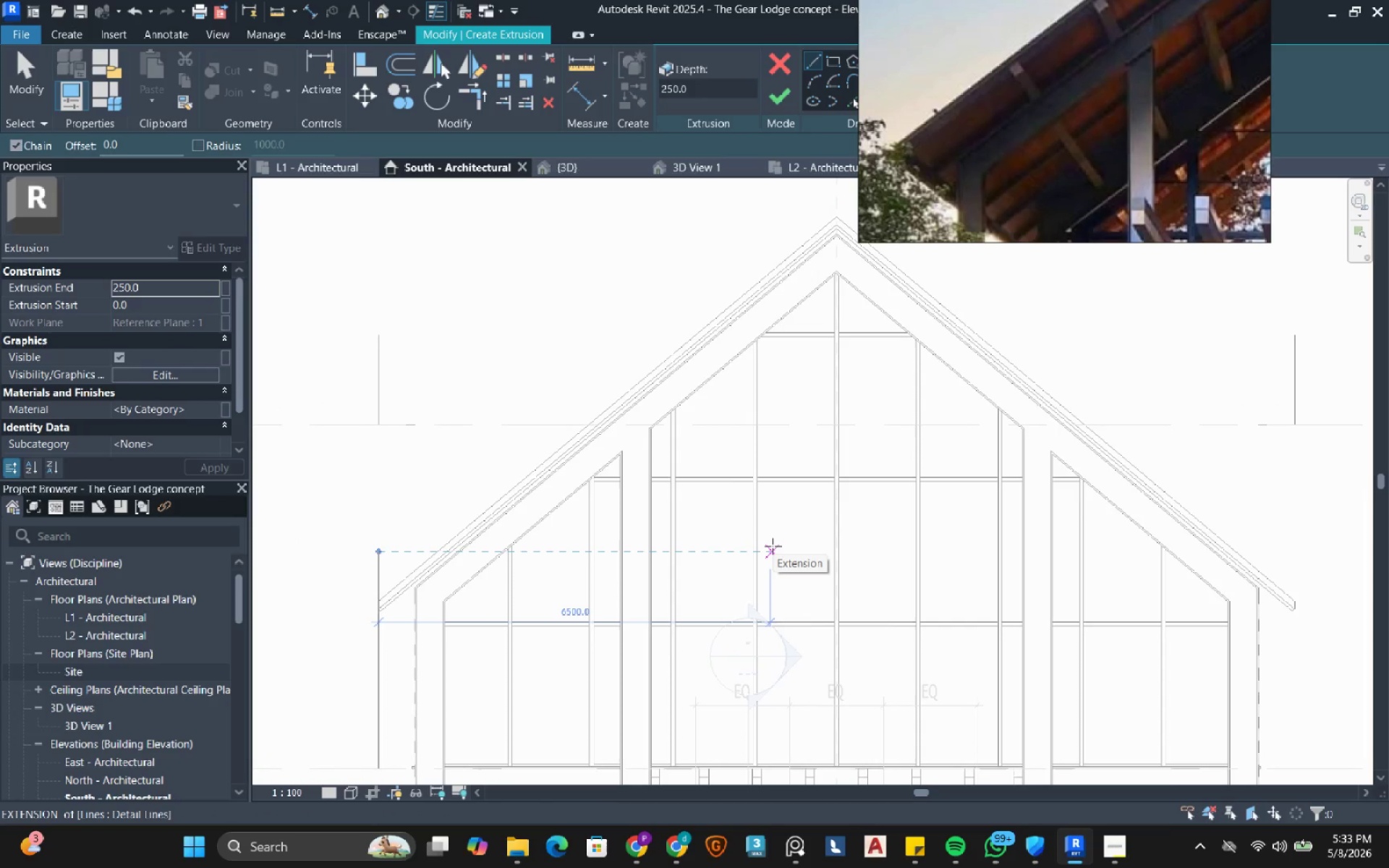 
left_click([860, 104])
 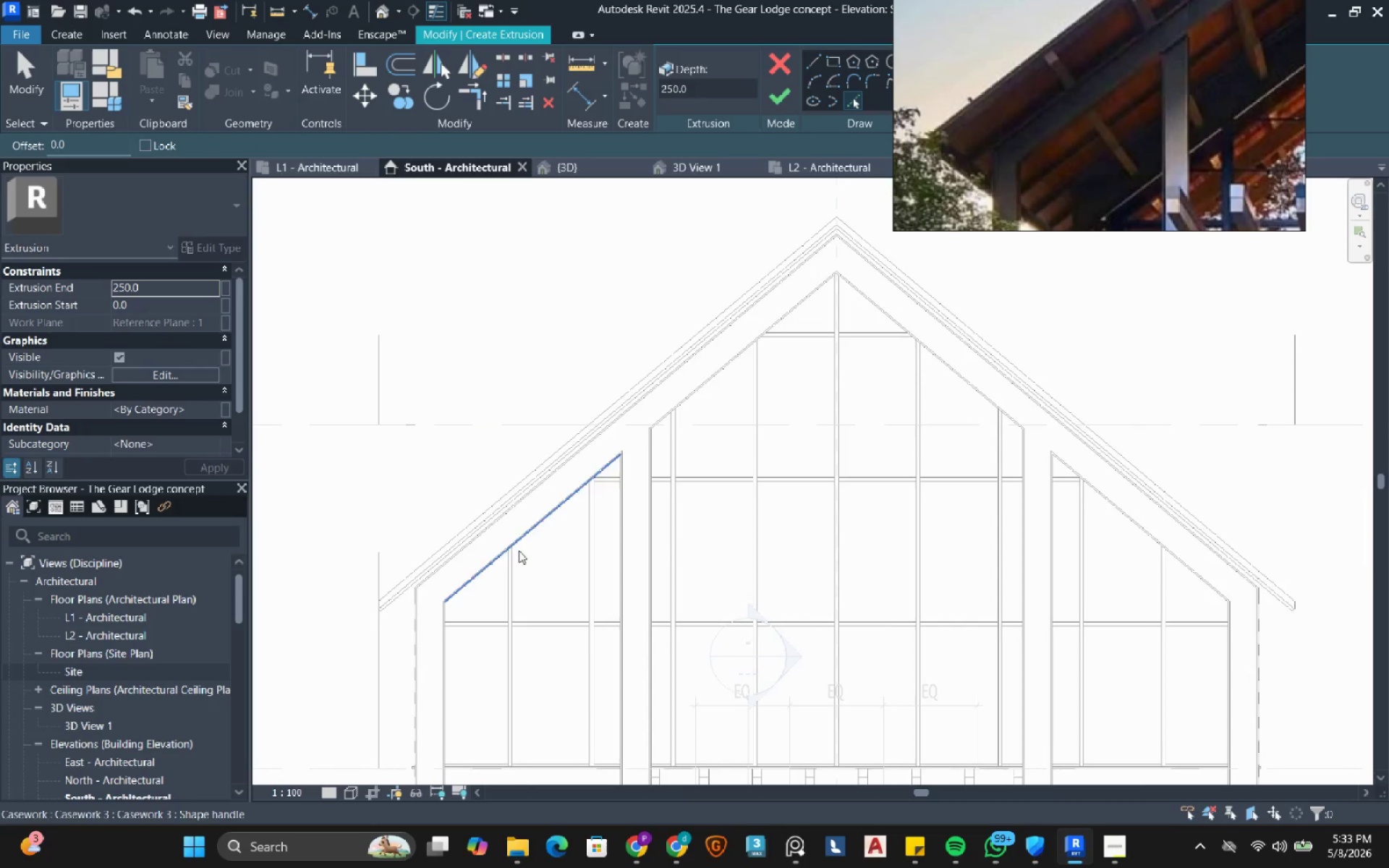 
scroll: coordinate [416, 587], scroll_direction: up, amount: 6.0
 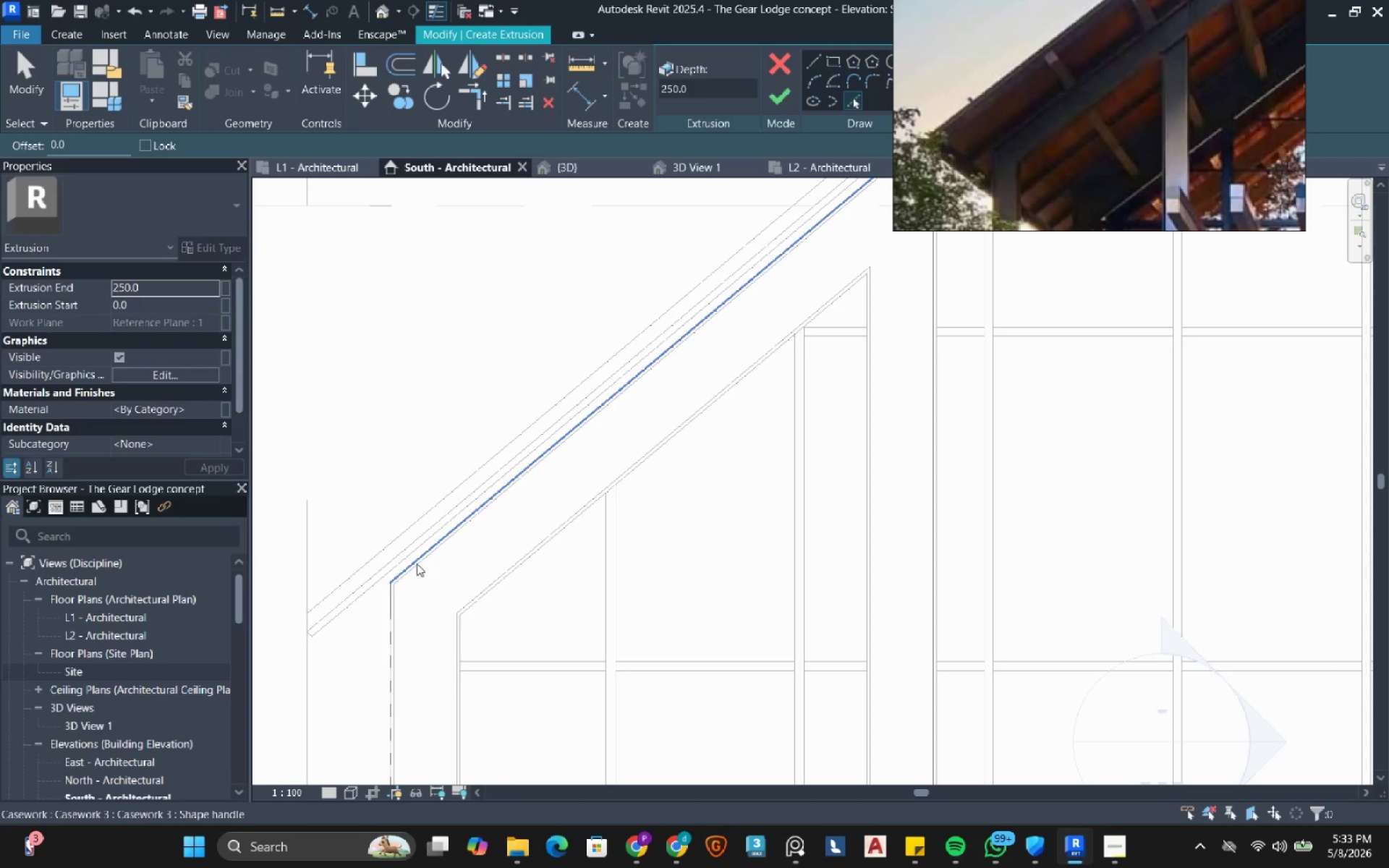 
left_click([417, 563])
 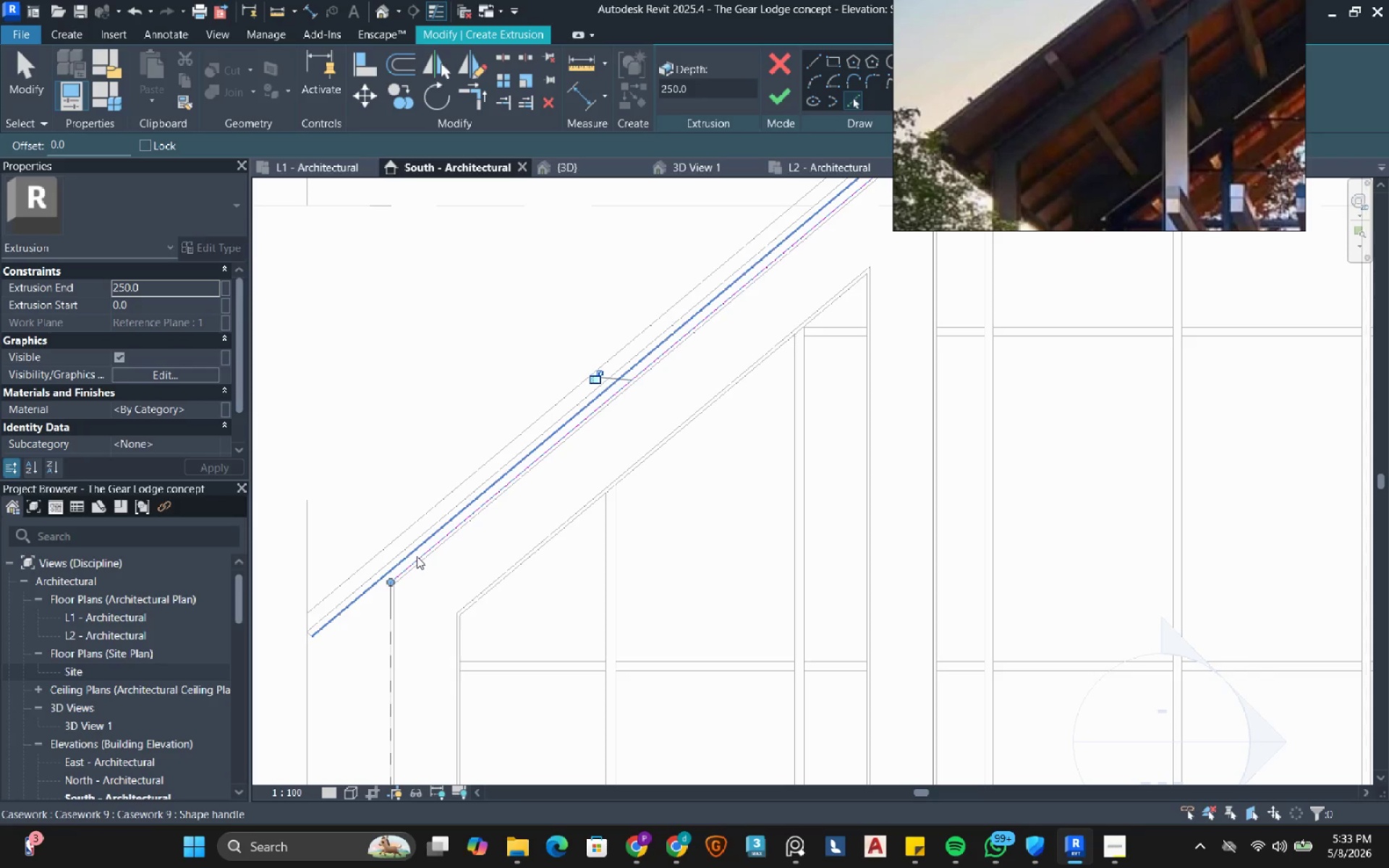 
wait(15.09)
 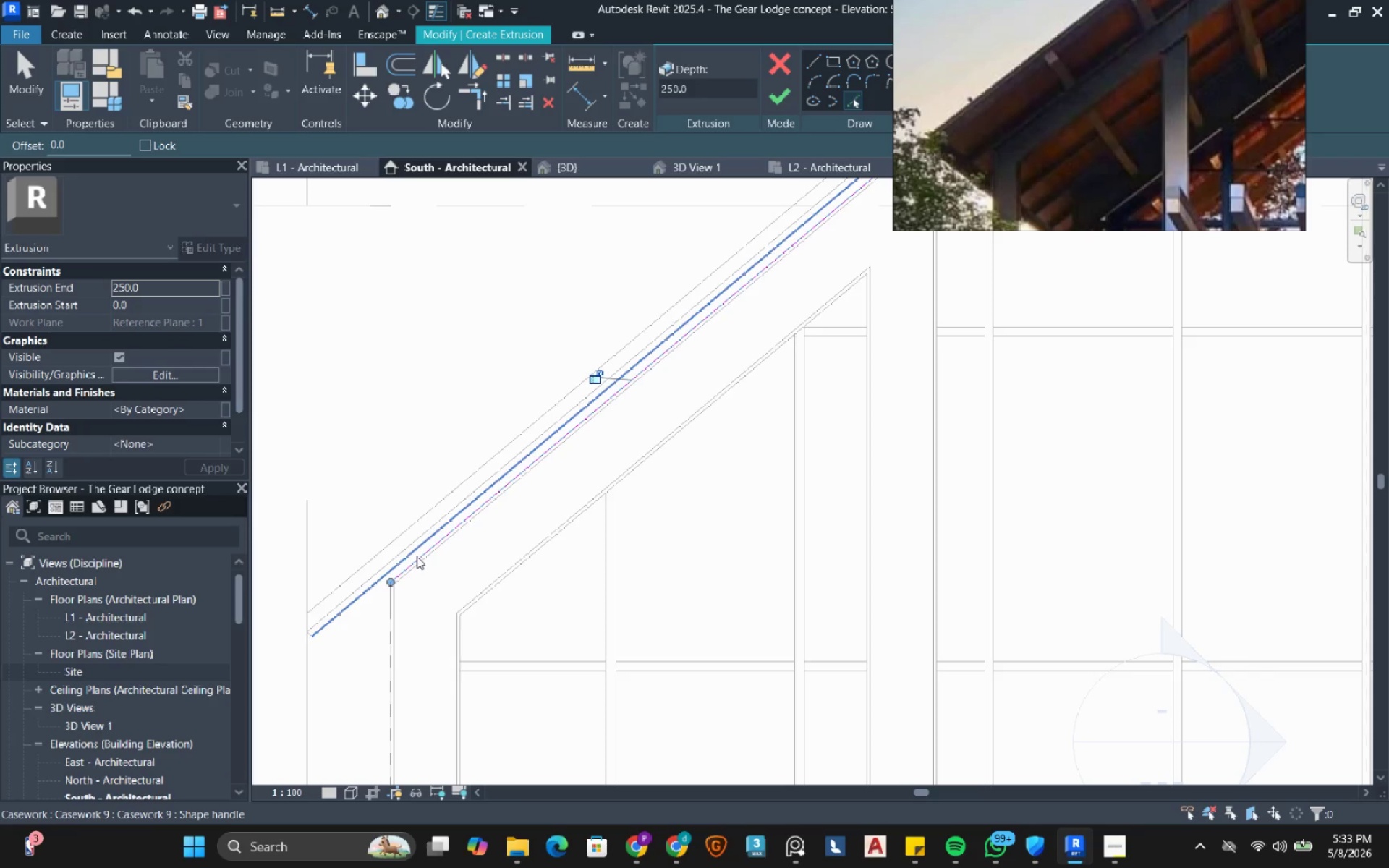 
scroll: coordinate [452, 550], scroll_direction: down, amount: 8.0
 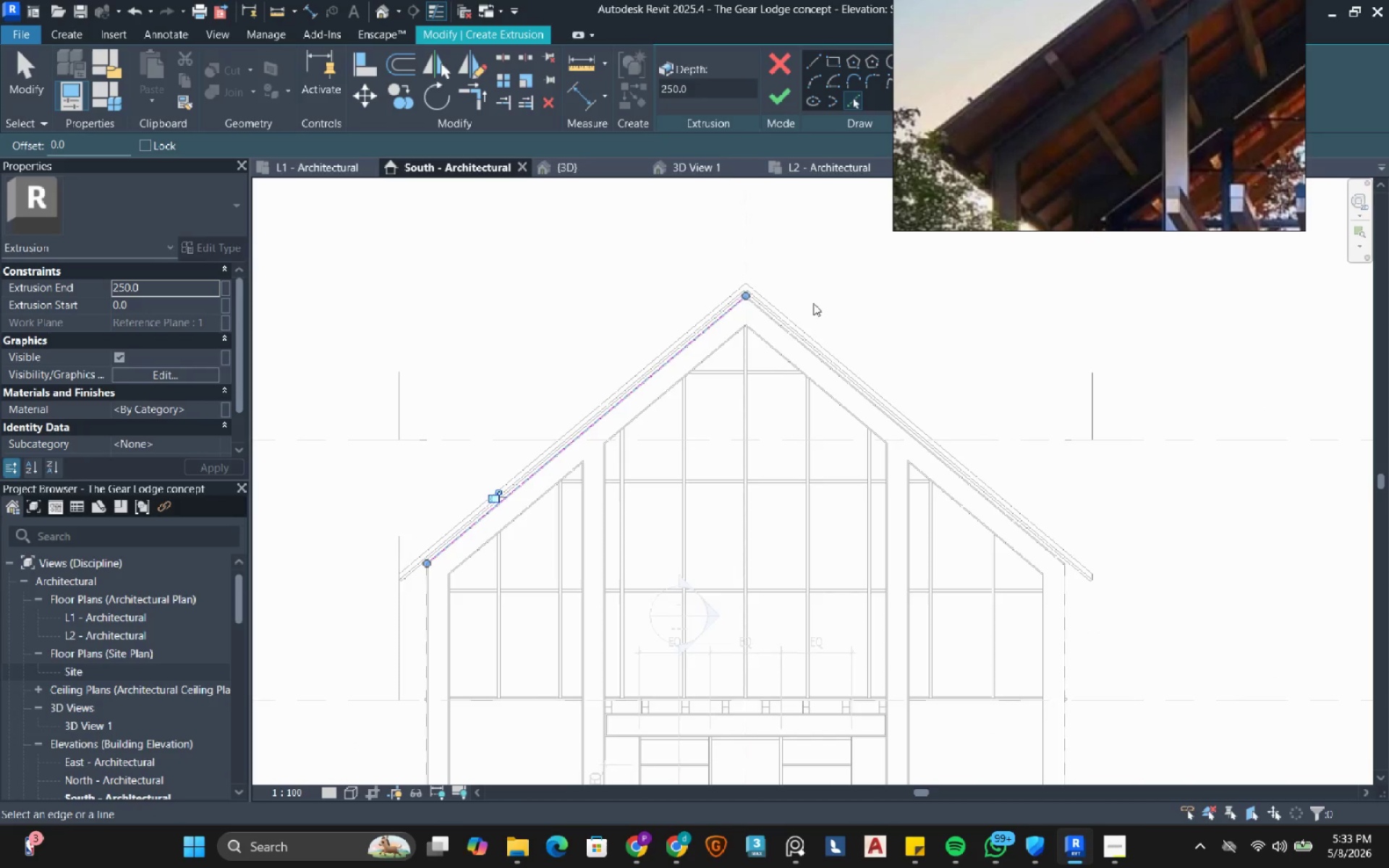 
scroll: coordinate [713, 325], scroll_direction: up, amount: 9.0
 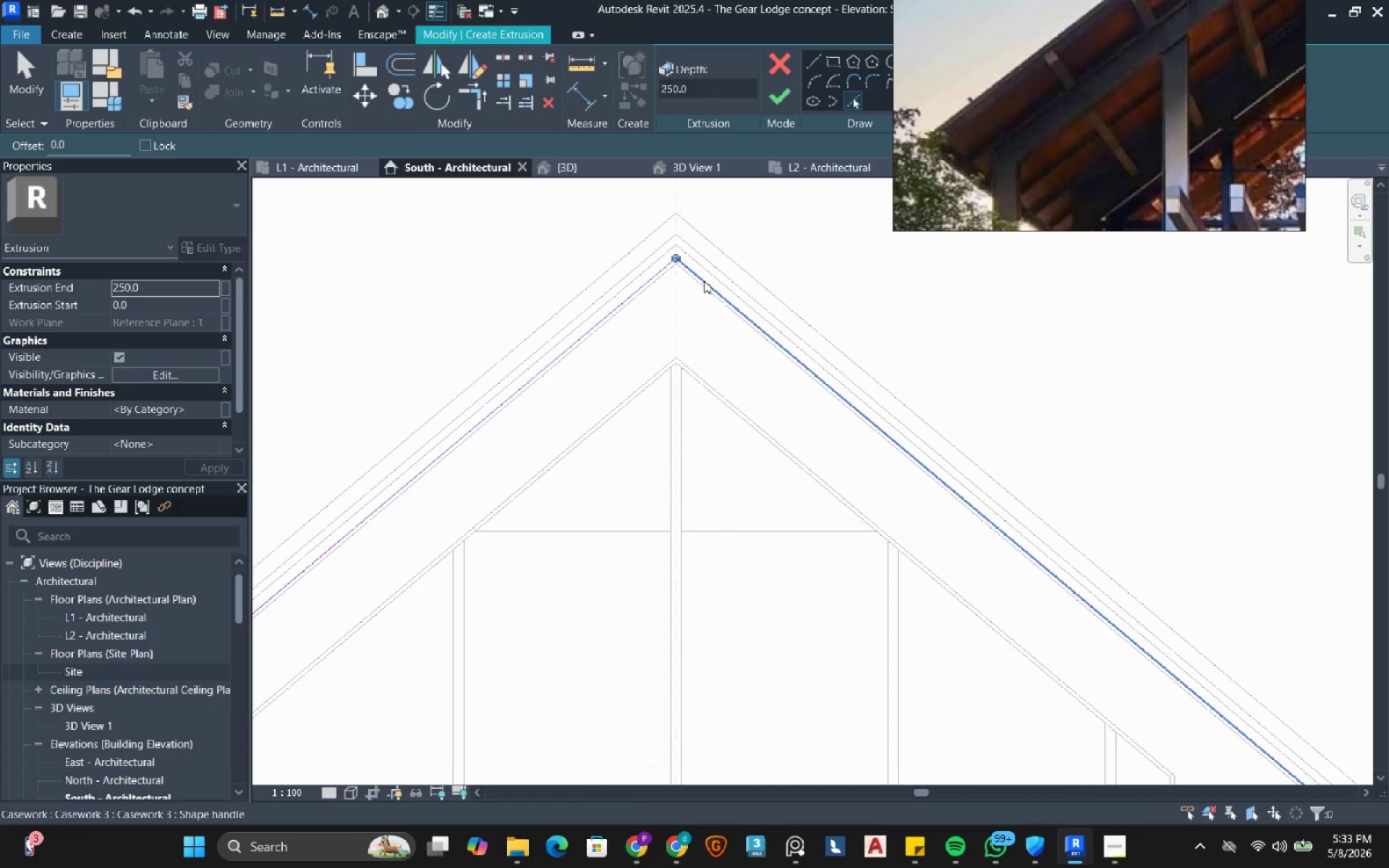 
left_click([704, 281])
 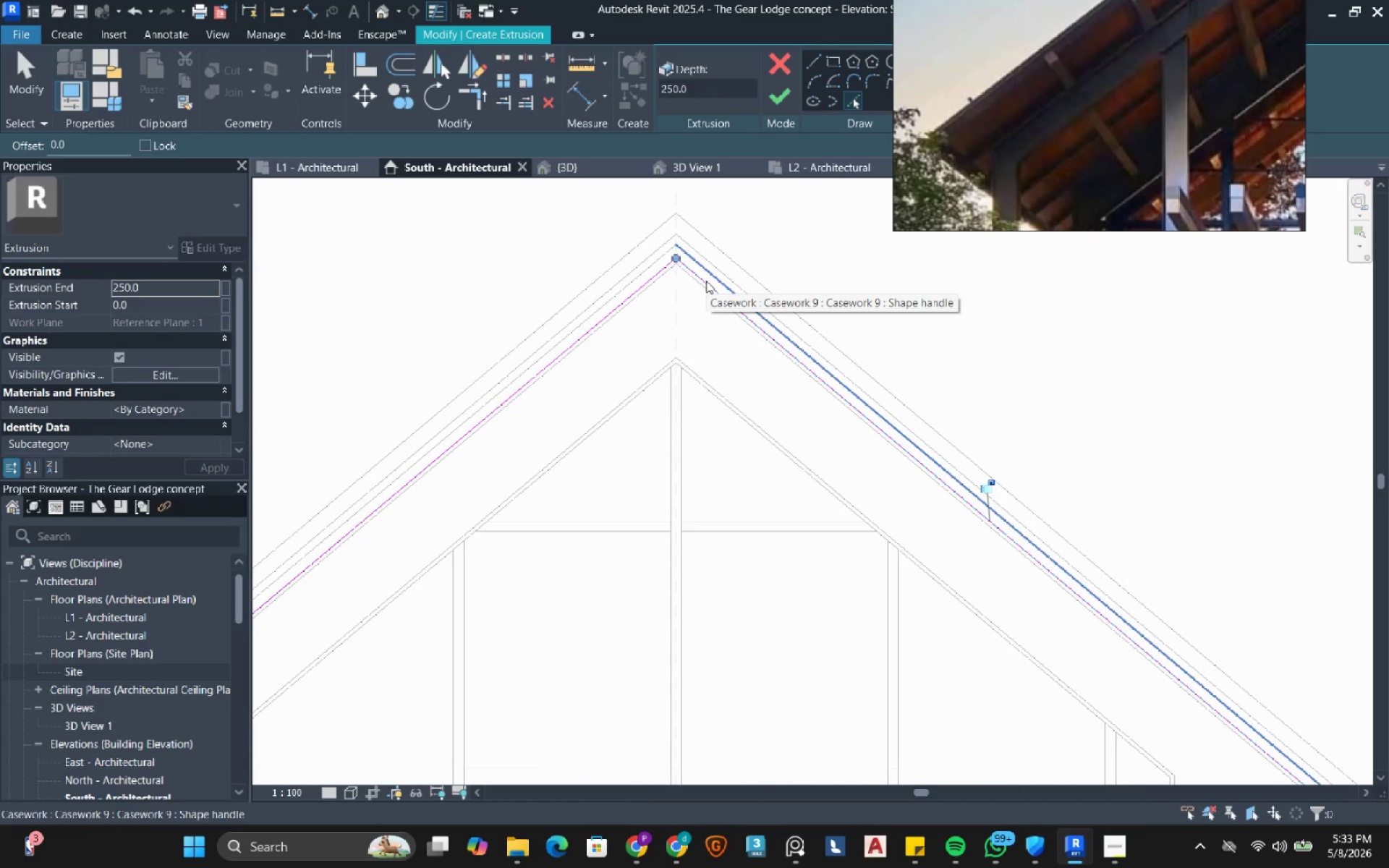 
scroll: coordinate [706, 281], scroll_direction: down, amount: 3.0
 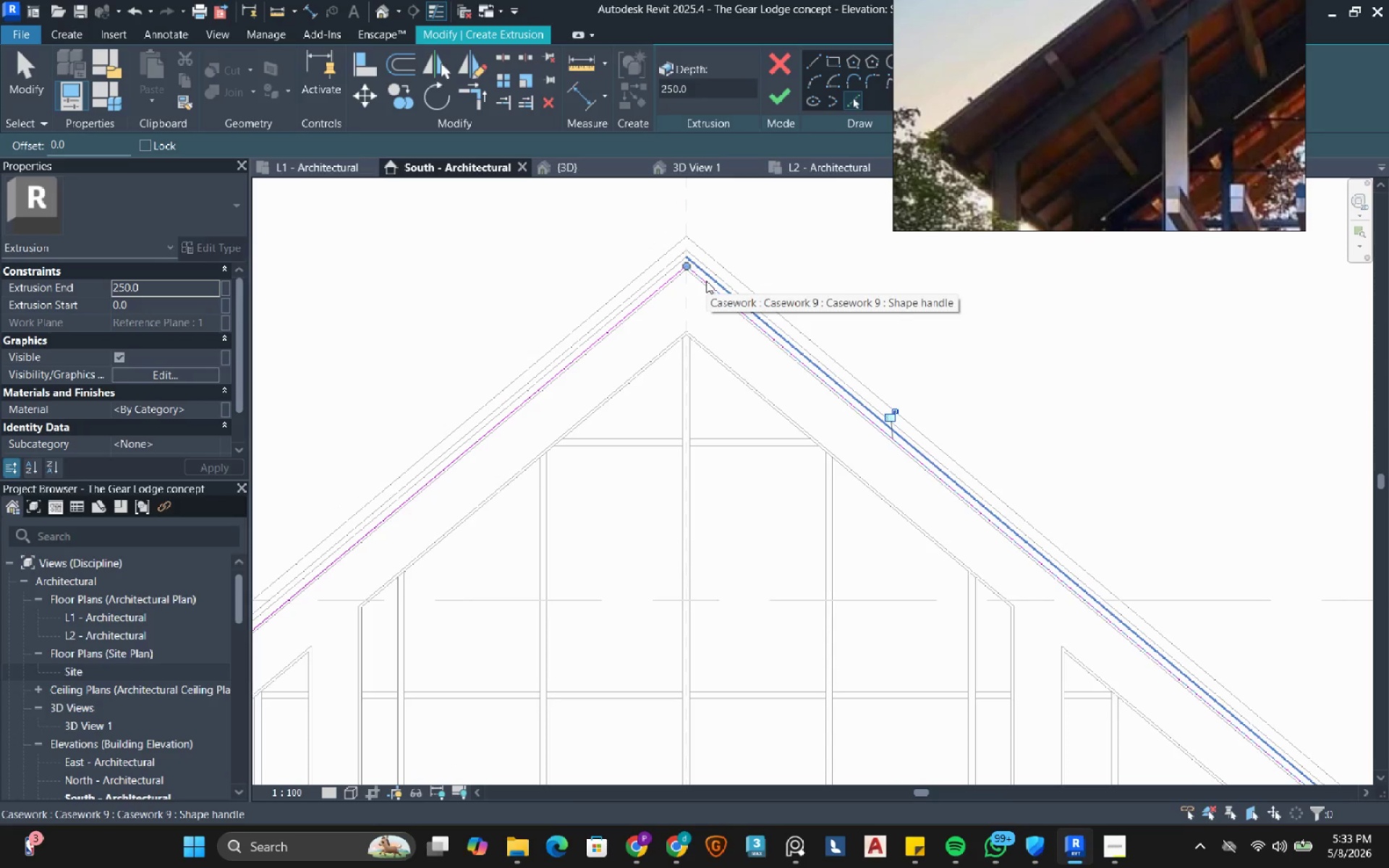 
key(Escape)
key(Escape)
key(Escape)
type(de)
 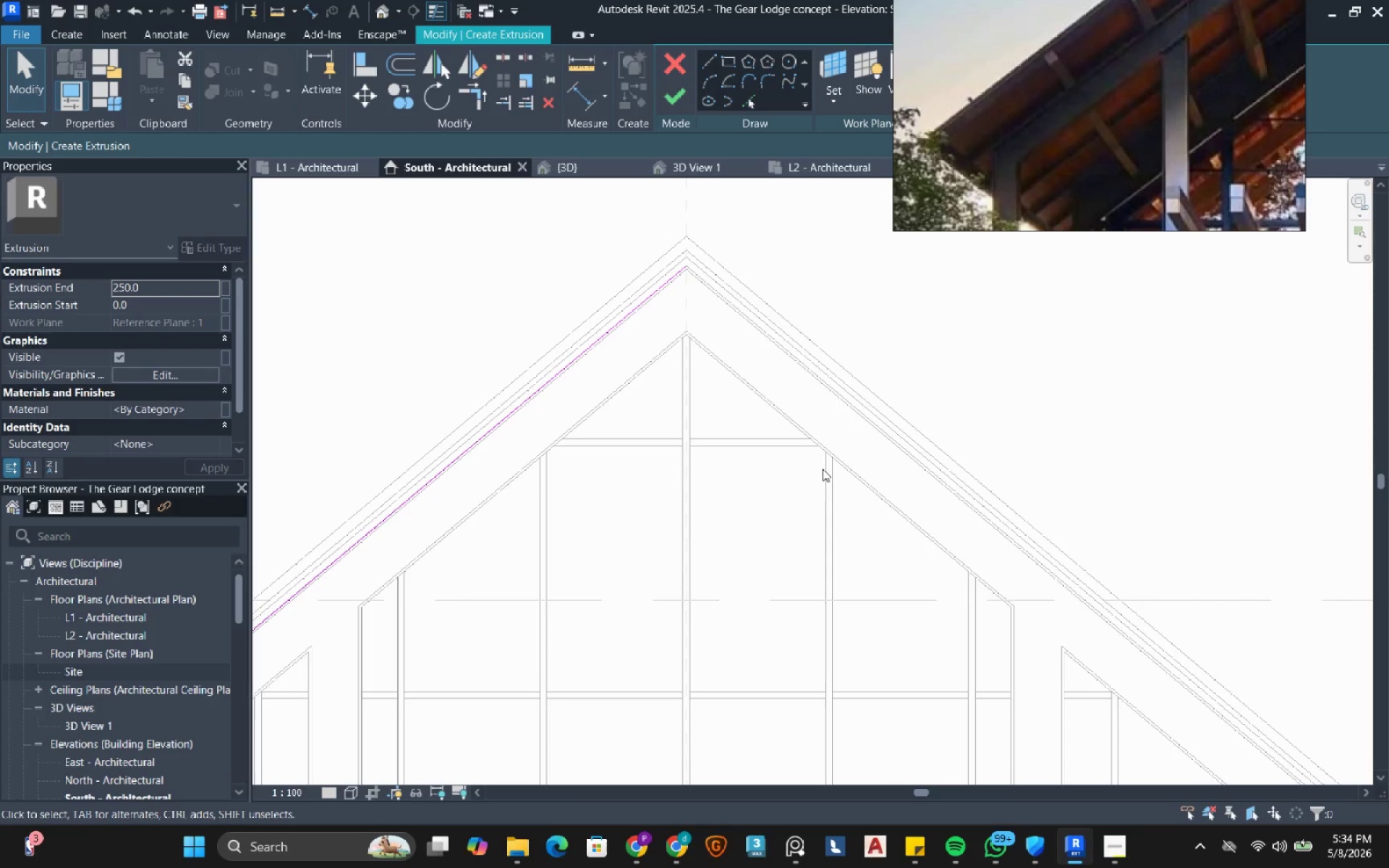 
left_click_drag(start_coordinate=[859, 277], to_coordinate=[786, 443])
 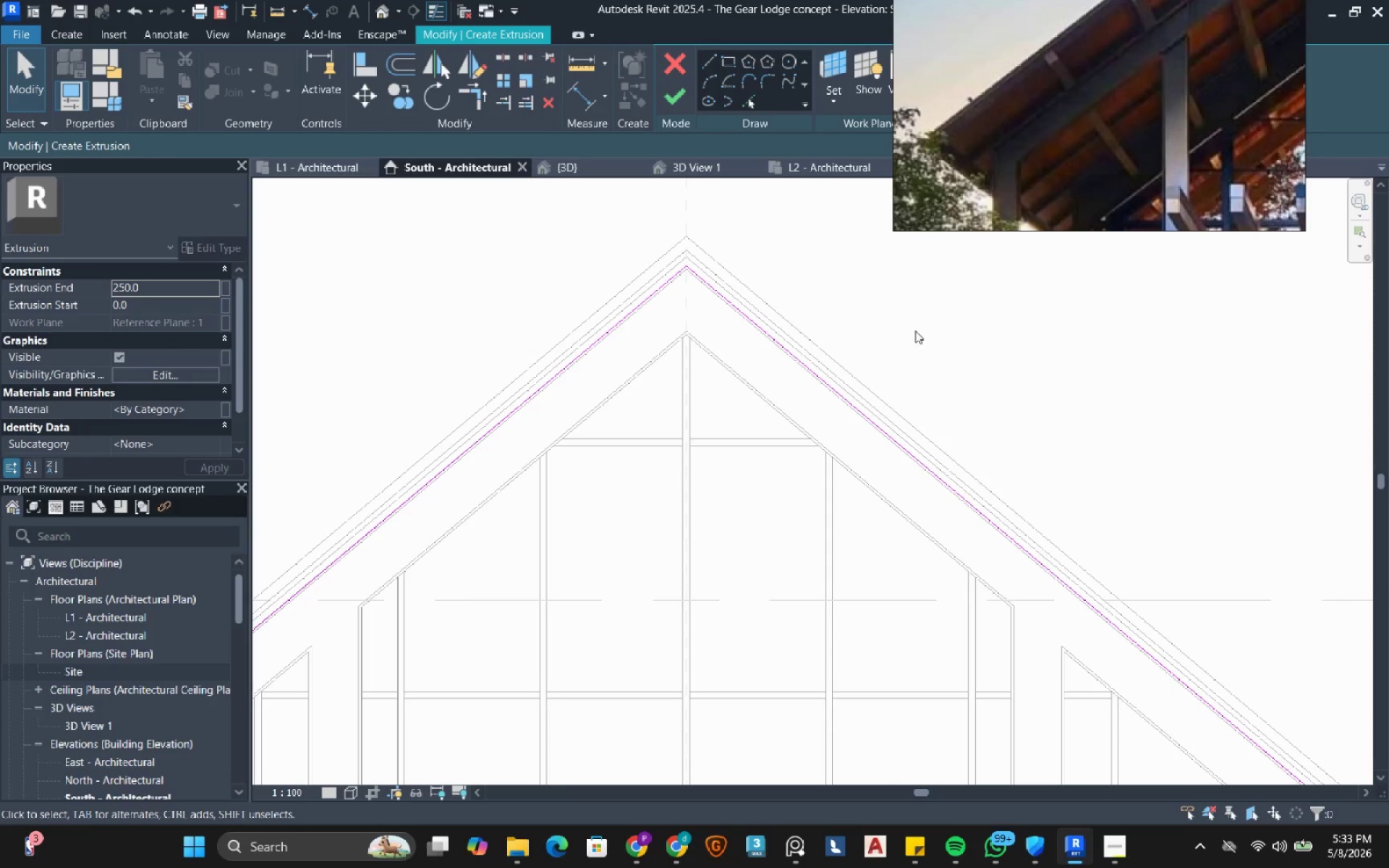 
left_click_drag(start_coordinate=[910, 343], to_coordinate=[823, 475])
 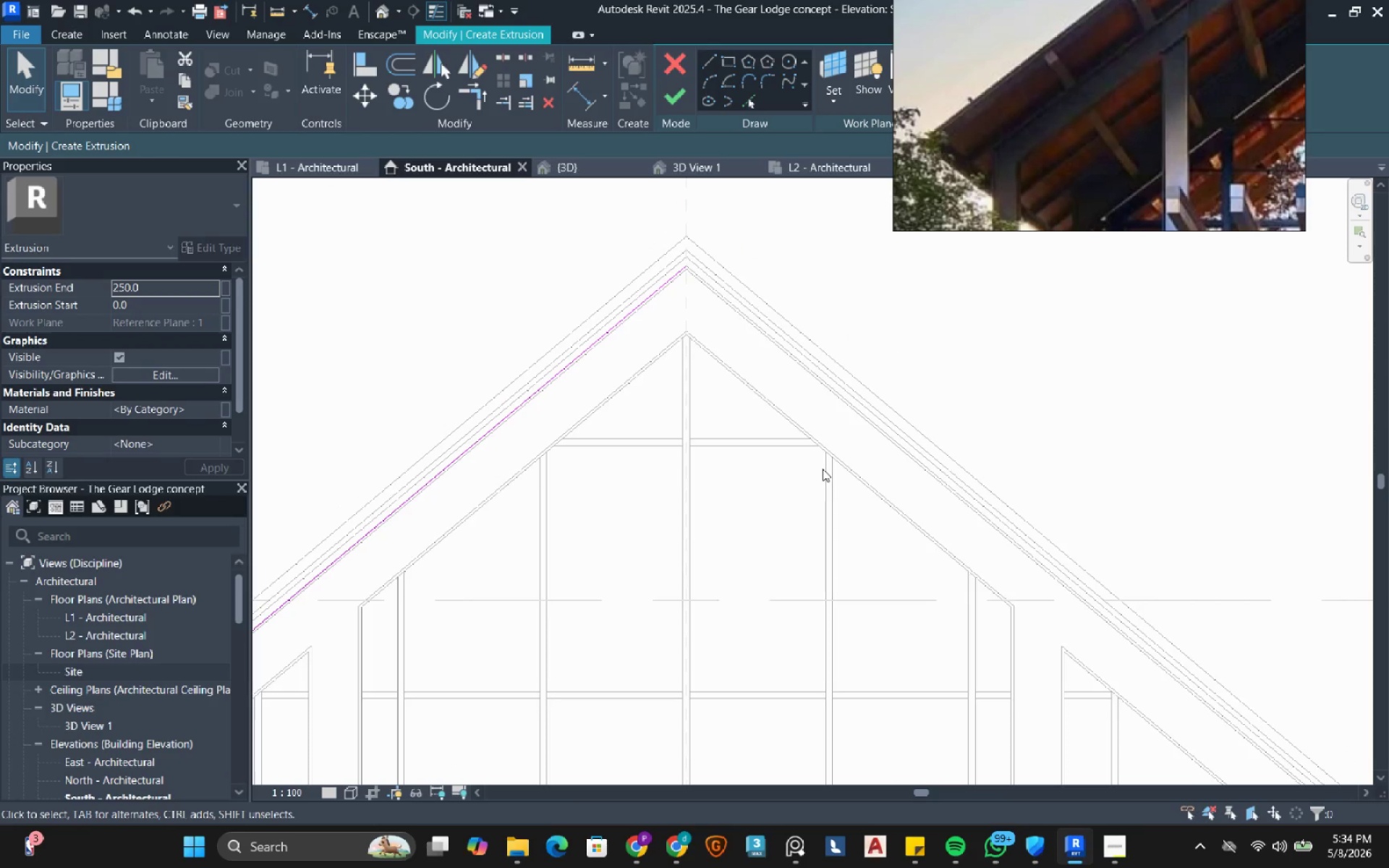 
wait(6.23)
 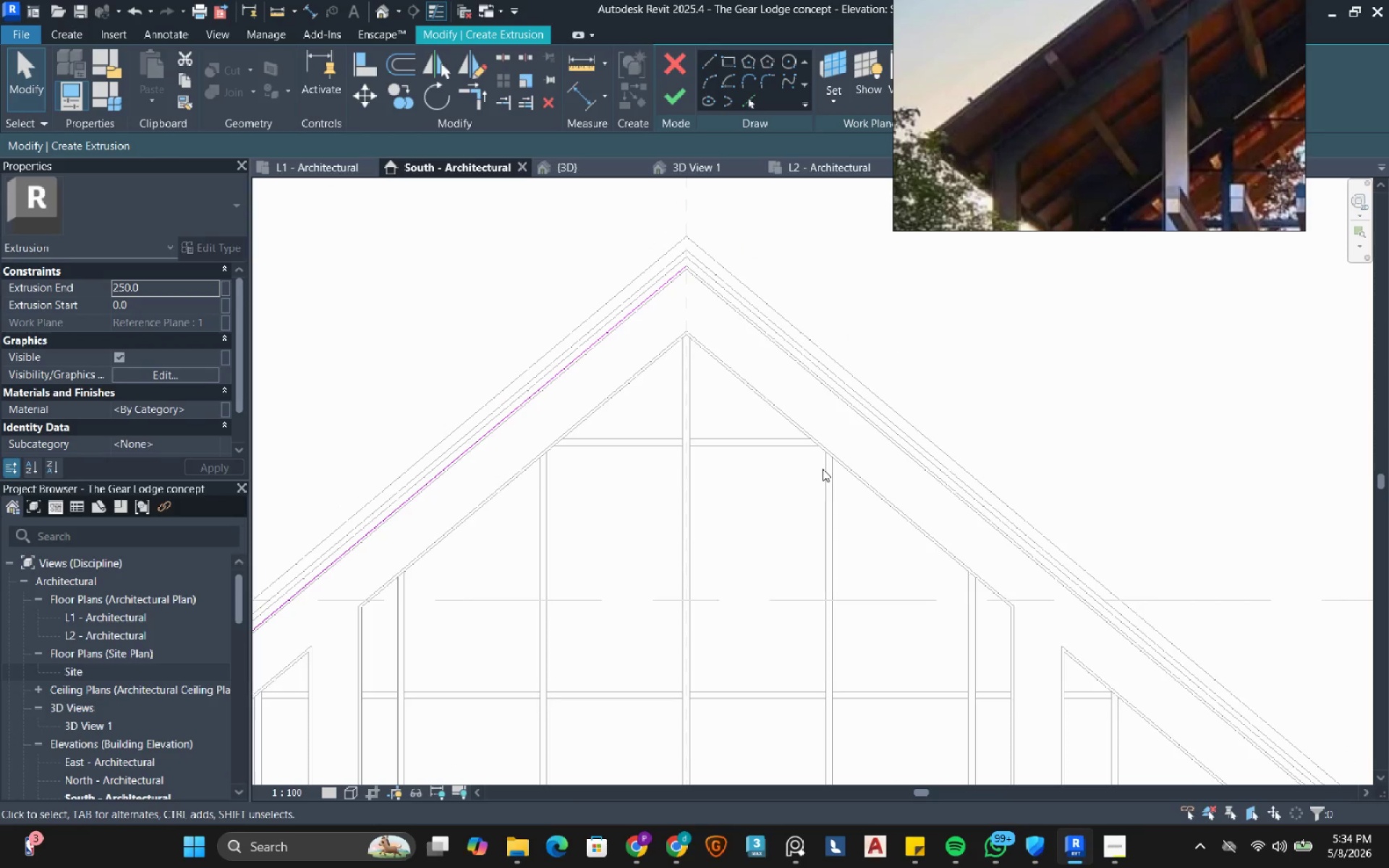 
scroll: coordinate [820, 469], scroll_direction: down, amount: 4.0
 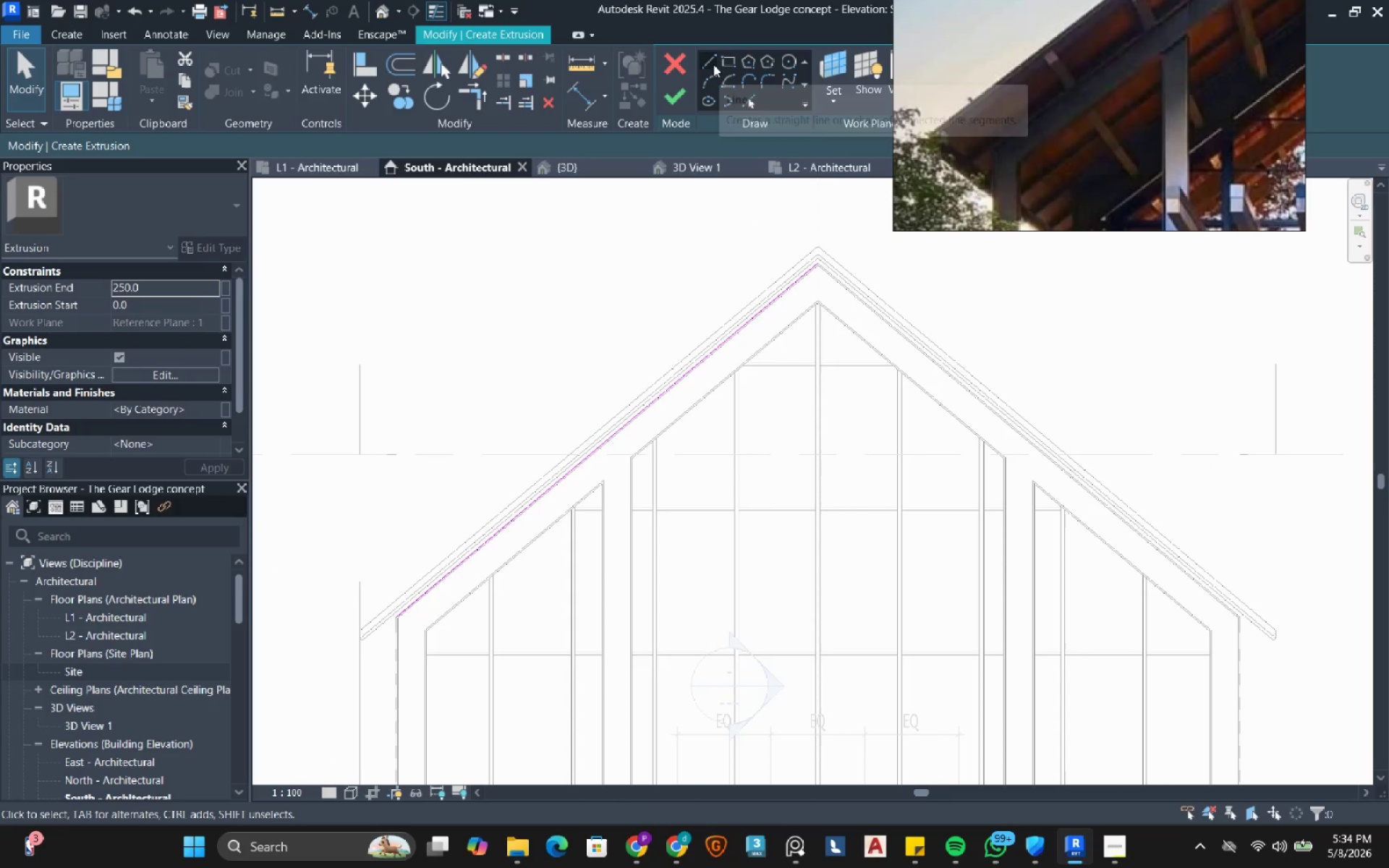 
left_click([713, 64])
 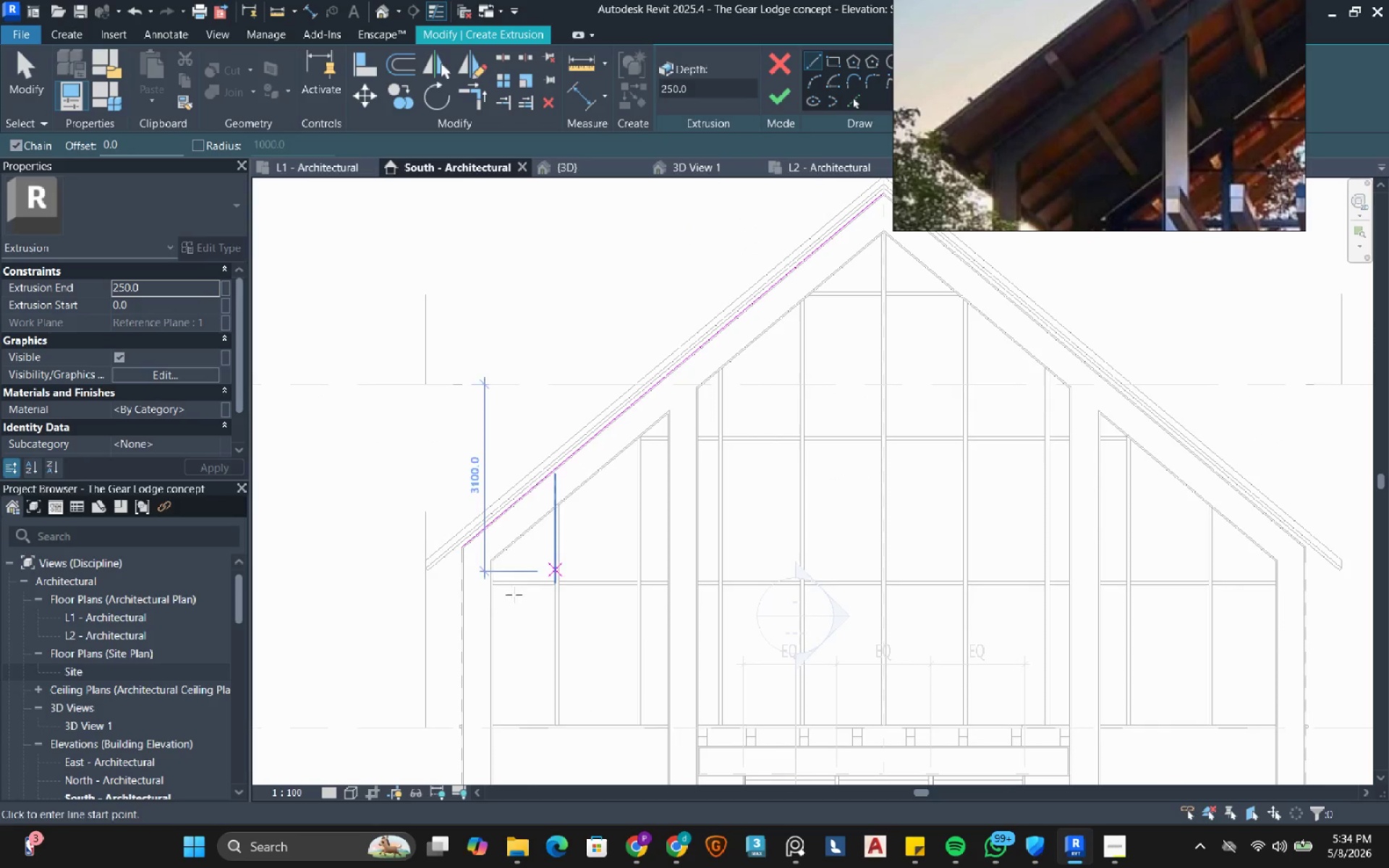 
scroll: coordinate [488, 553], scroll_direction: up, amount: 14.0
 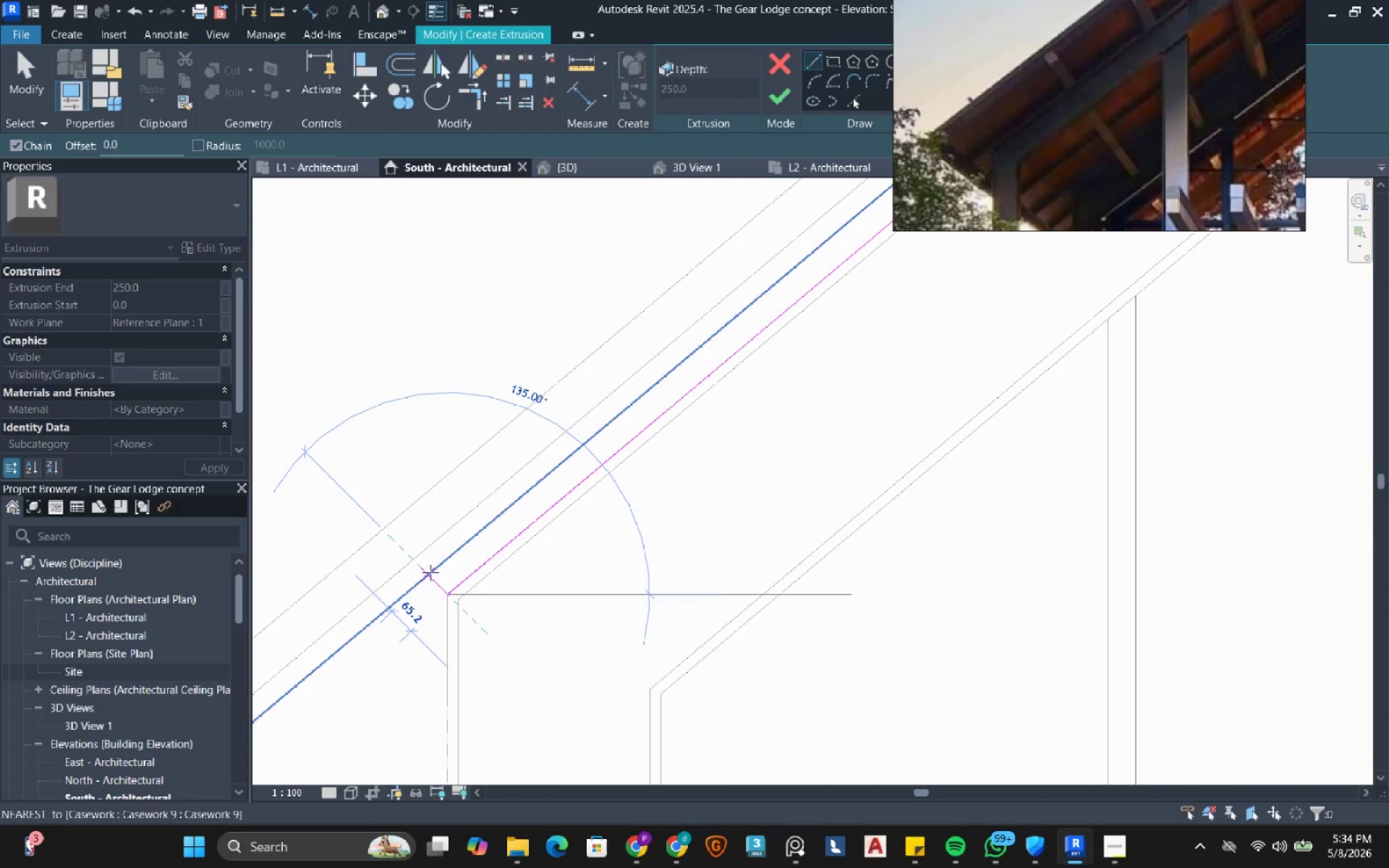 
left_click([430, 572])
 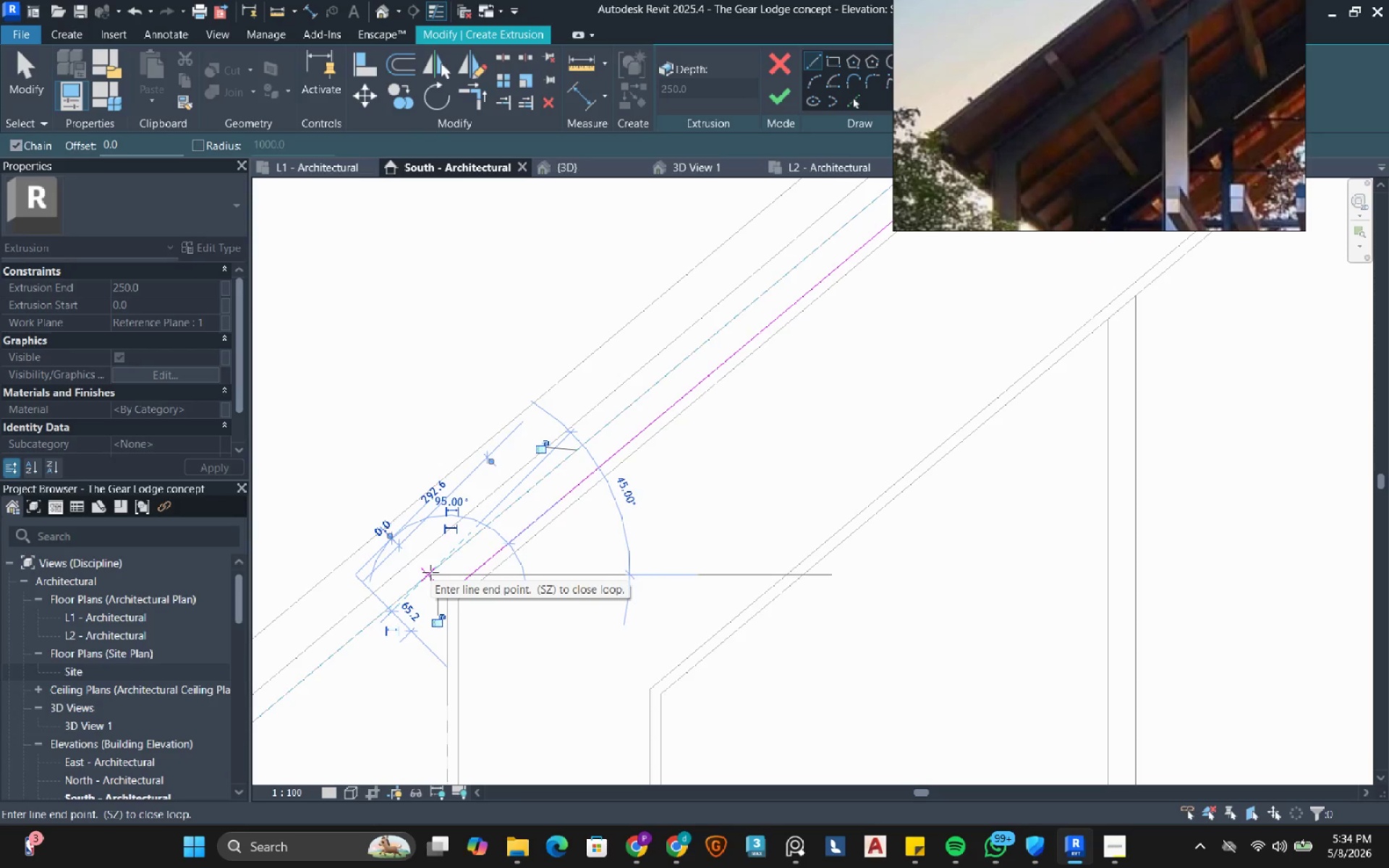 
wait(8.81)
 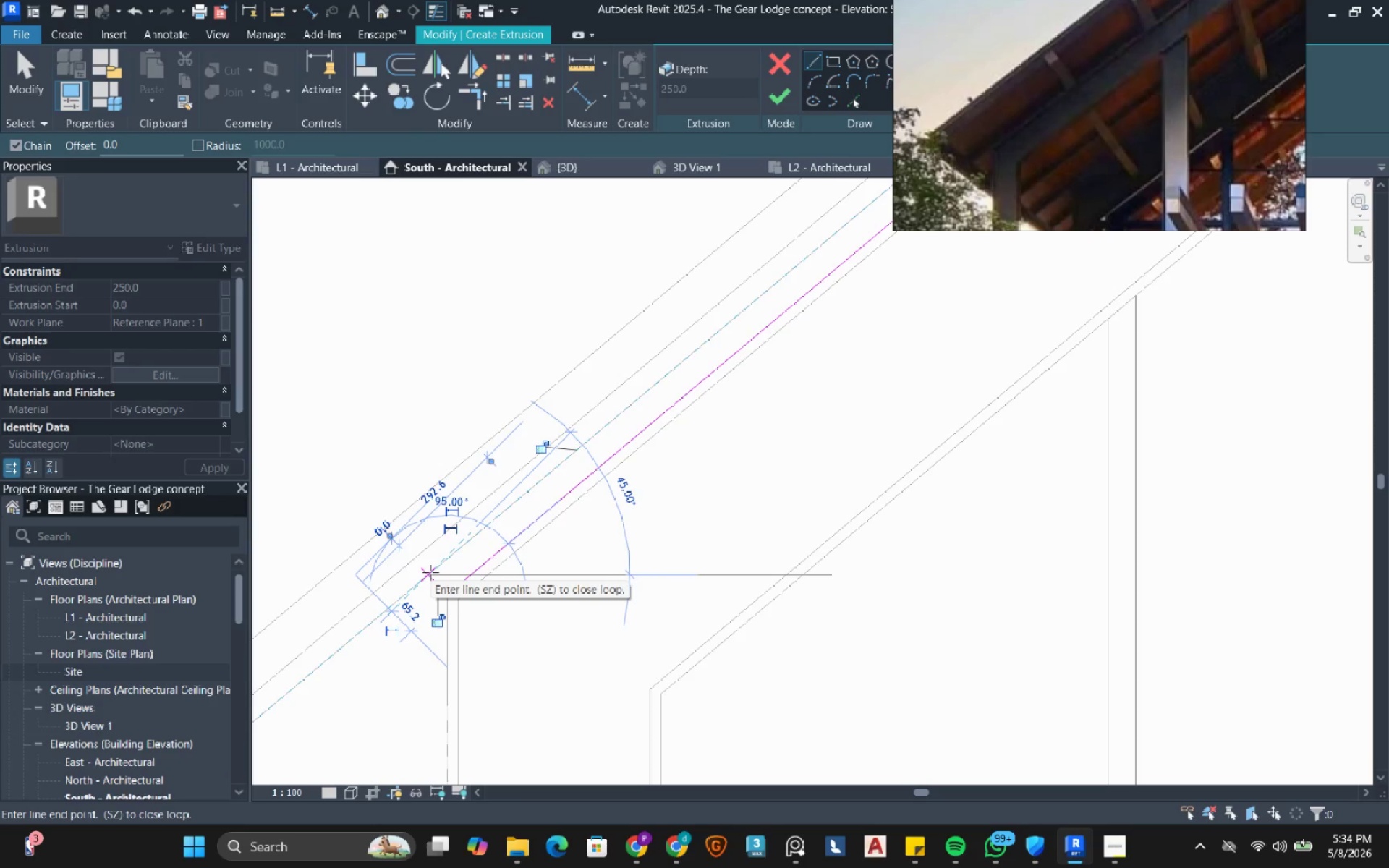 
key(Escape)
 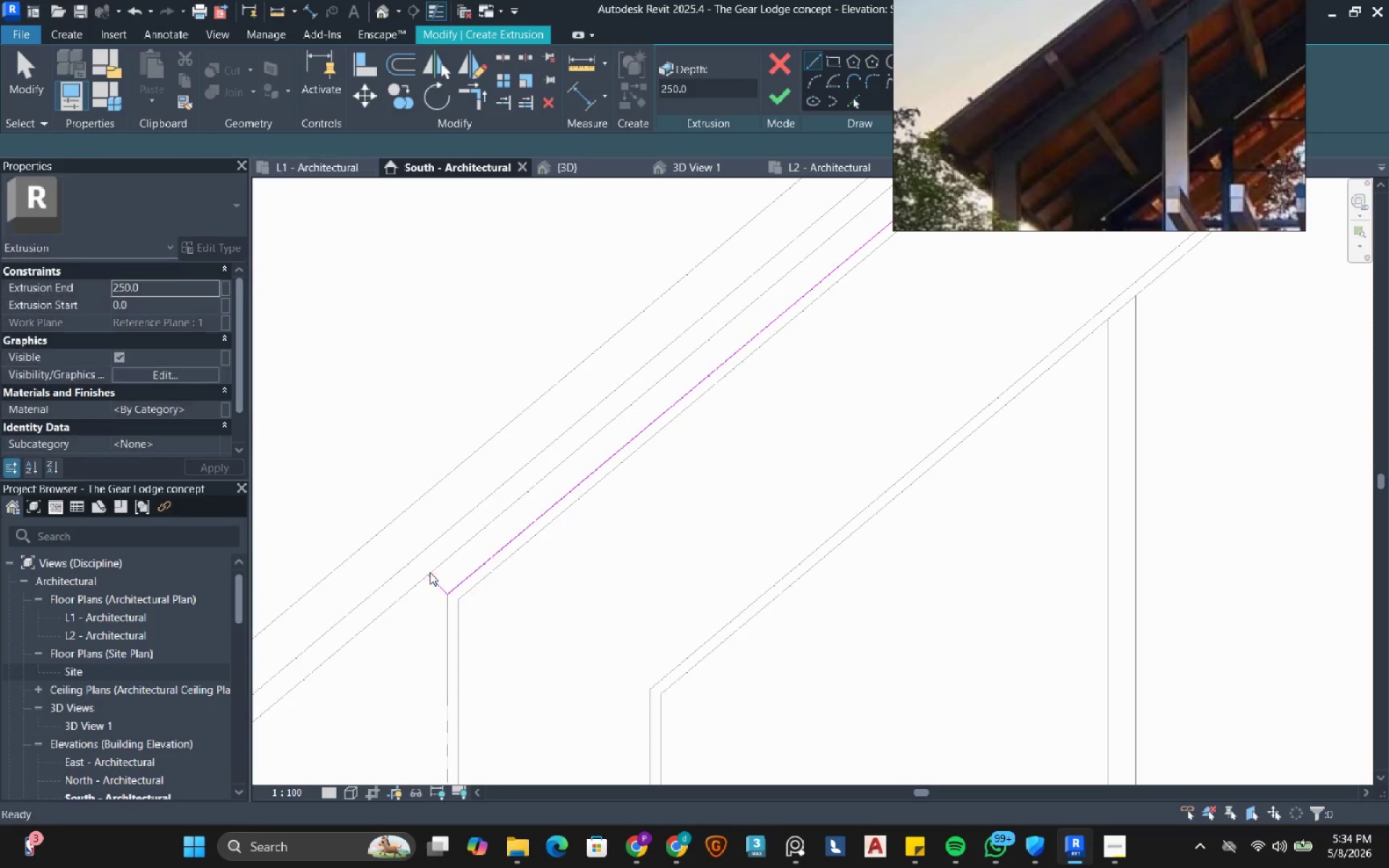 
key(Escape)
 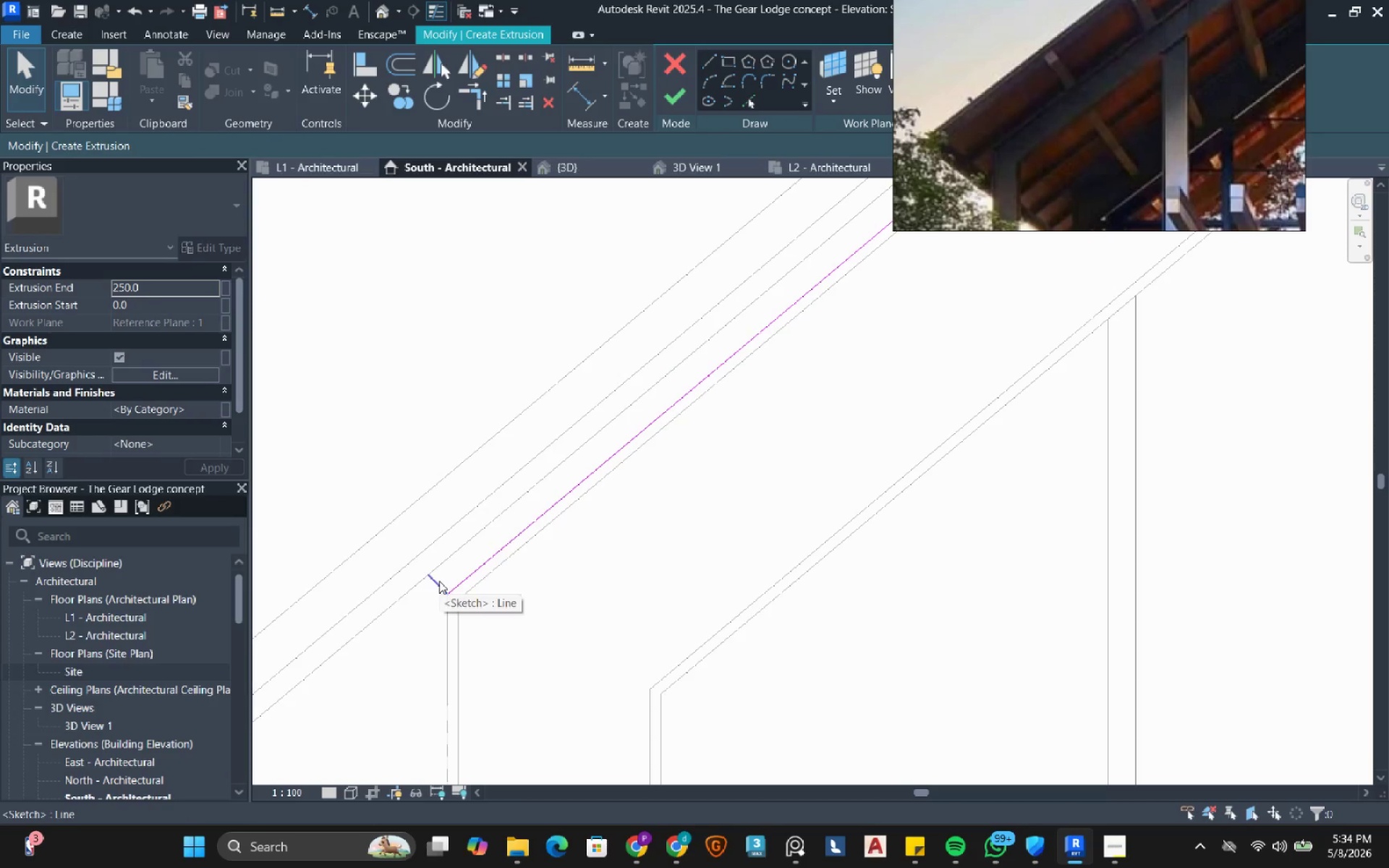 
left_click([439, 581])
 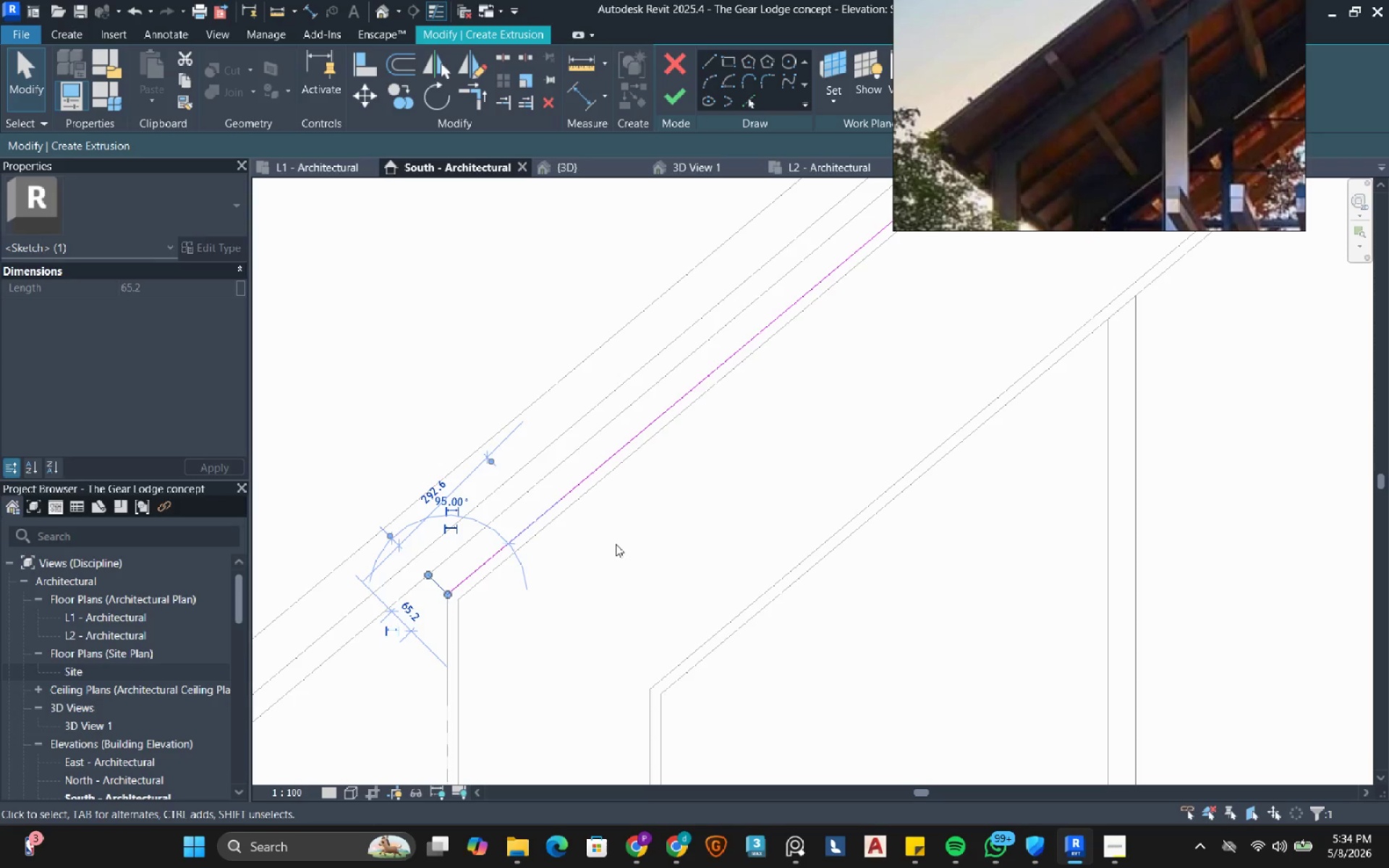 
wait(8.59)
 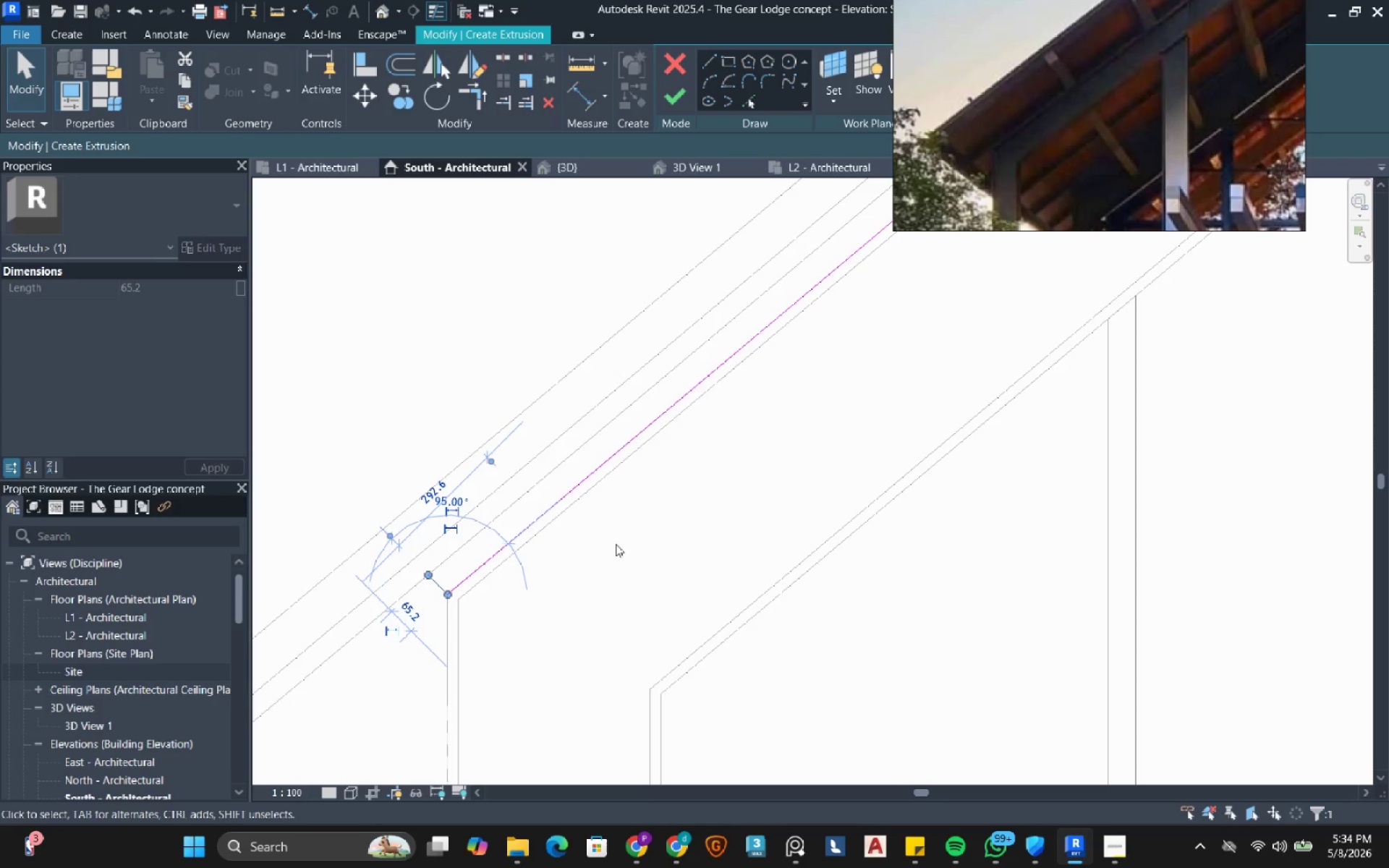 
left_click([371, 99])
 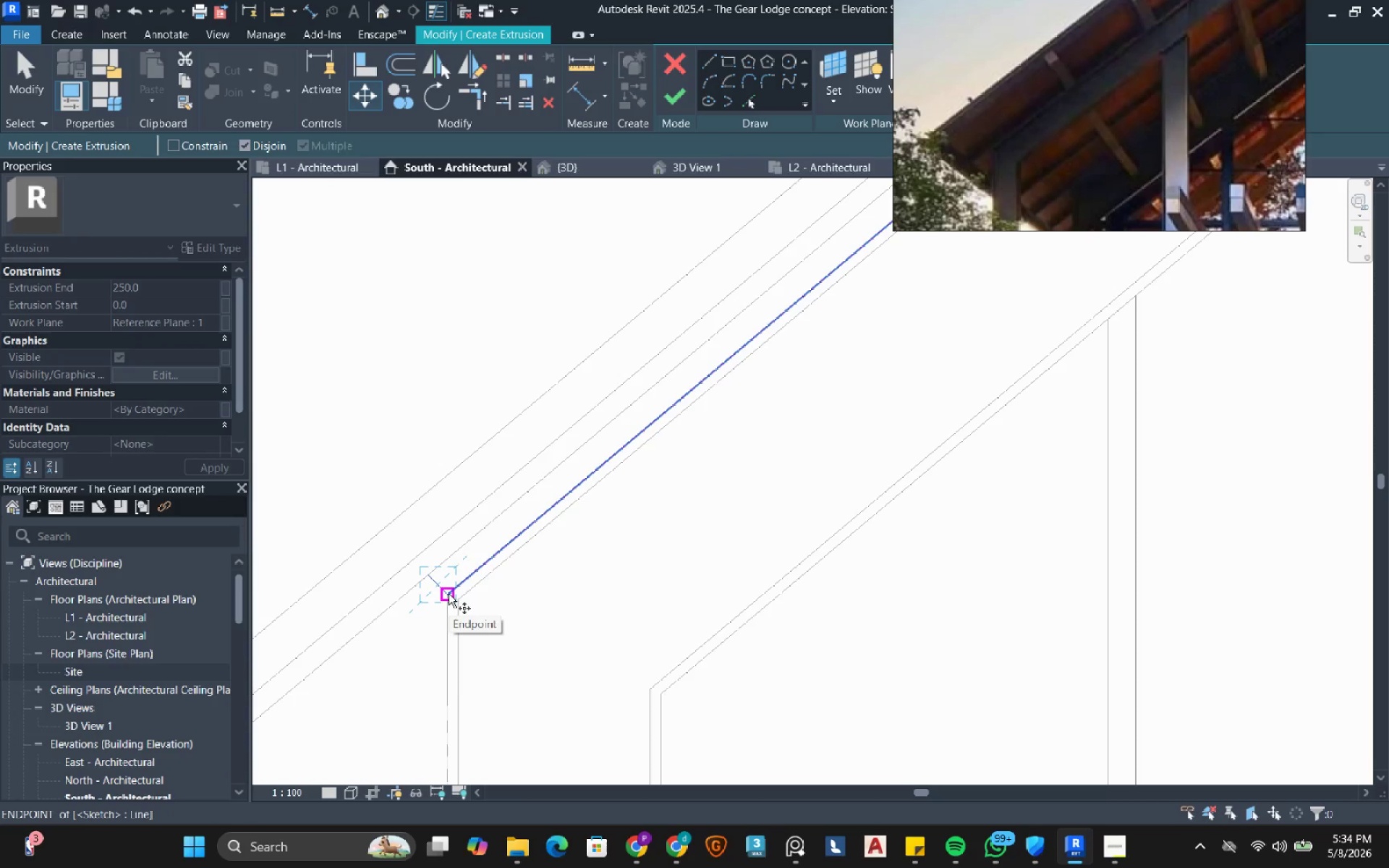 
wait(10.62)
 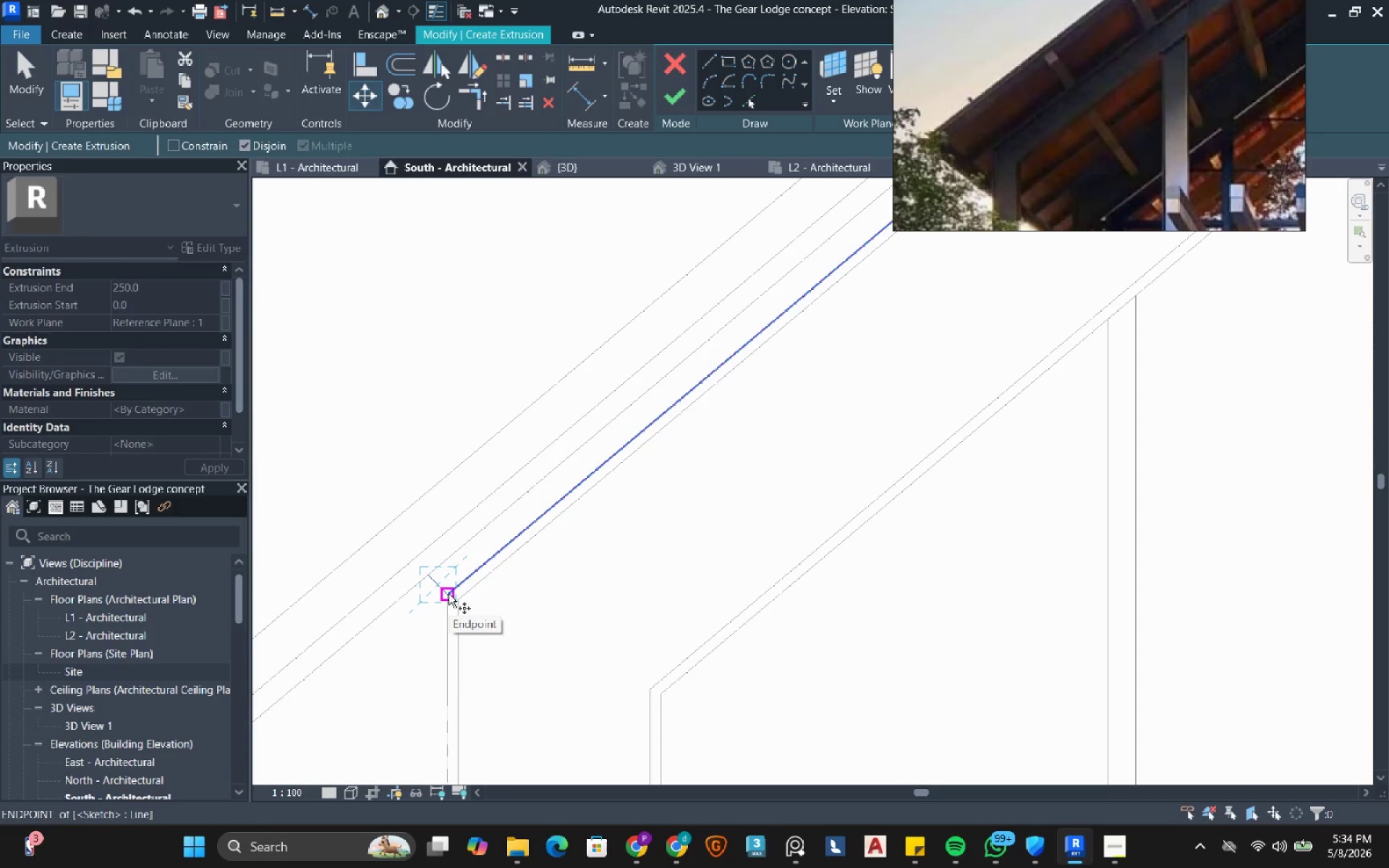 
left_click([451, 595])
 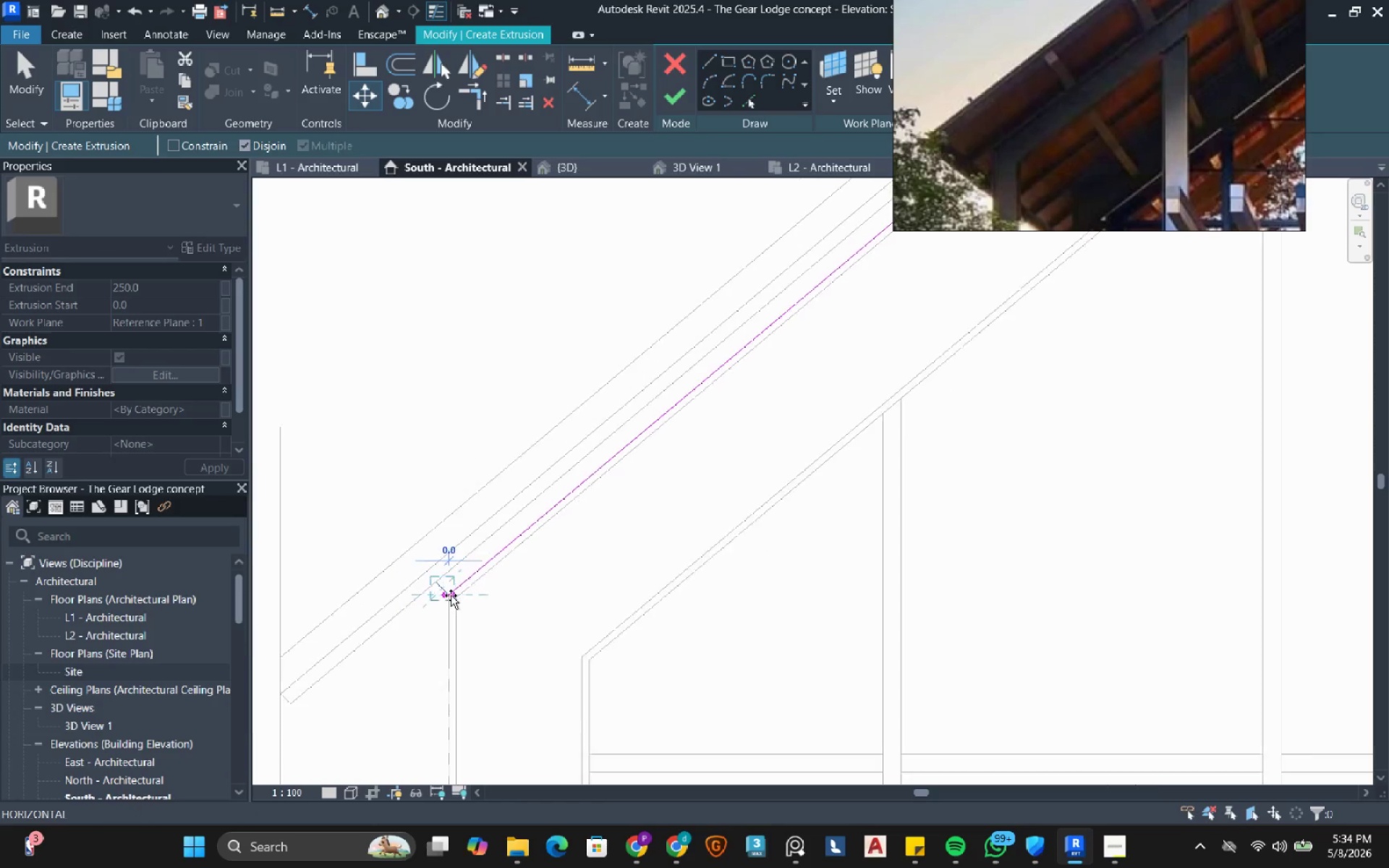 
scroll: coordinate [451, 595], scroll_direction: down, amount: 7.0
 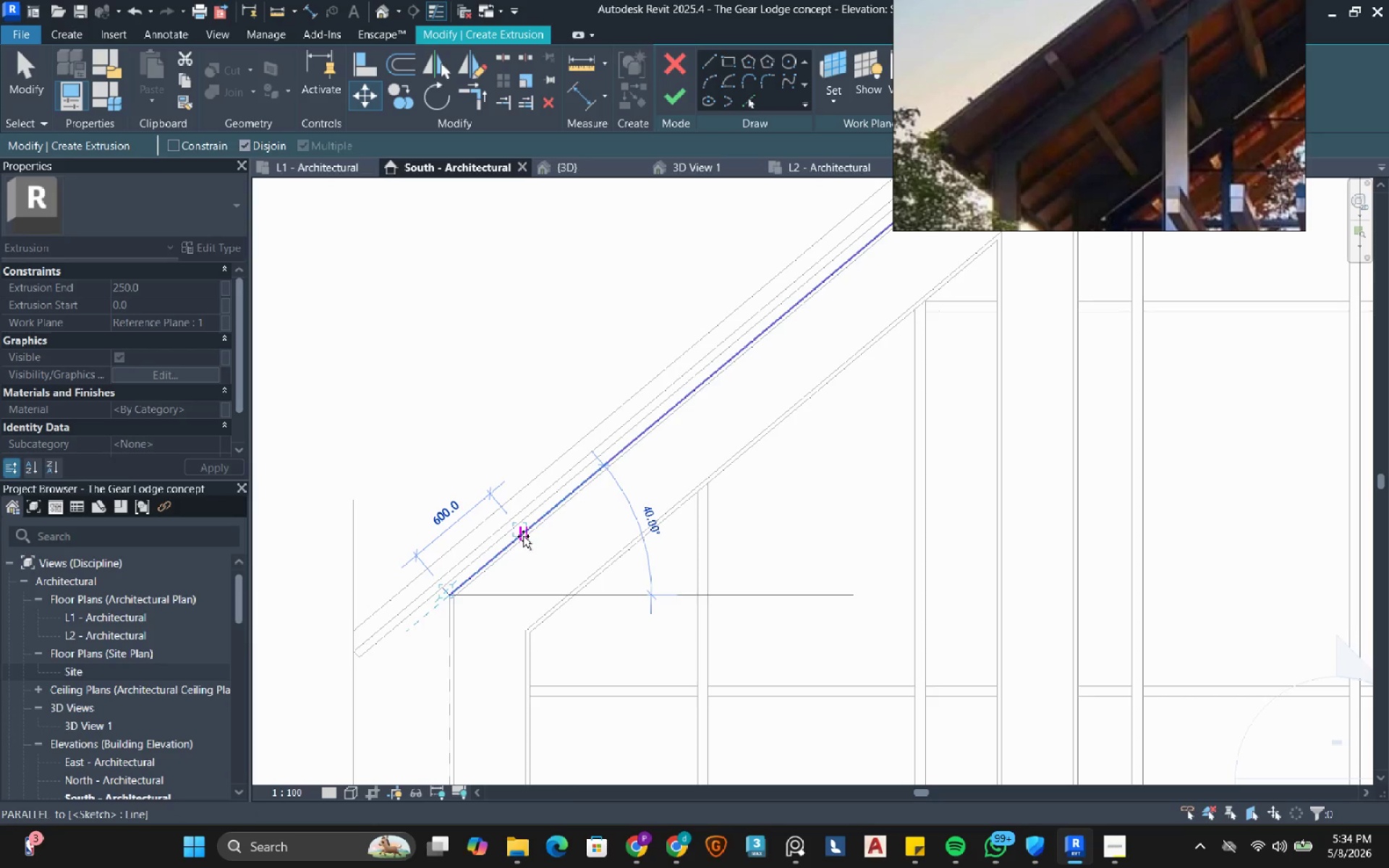 
wait(6.31)
 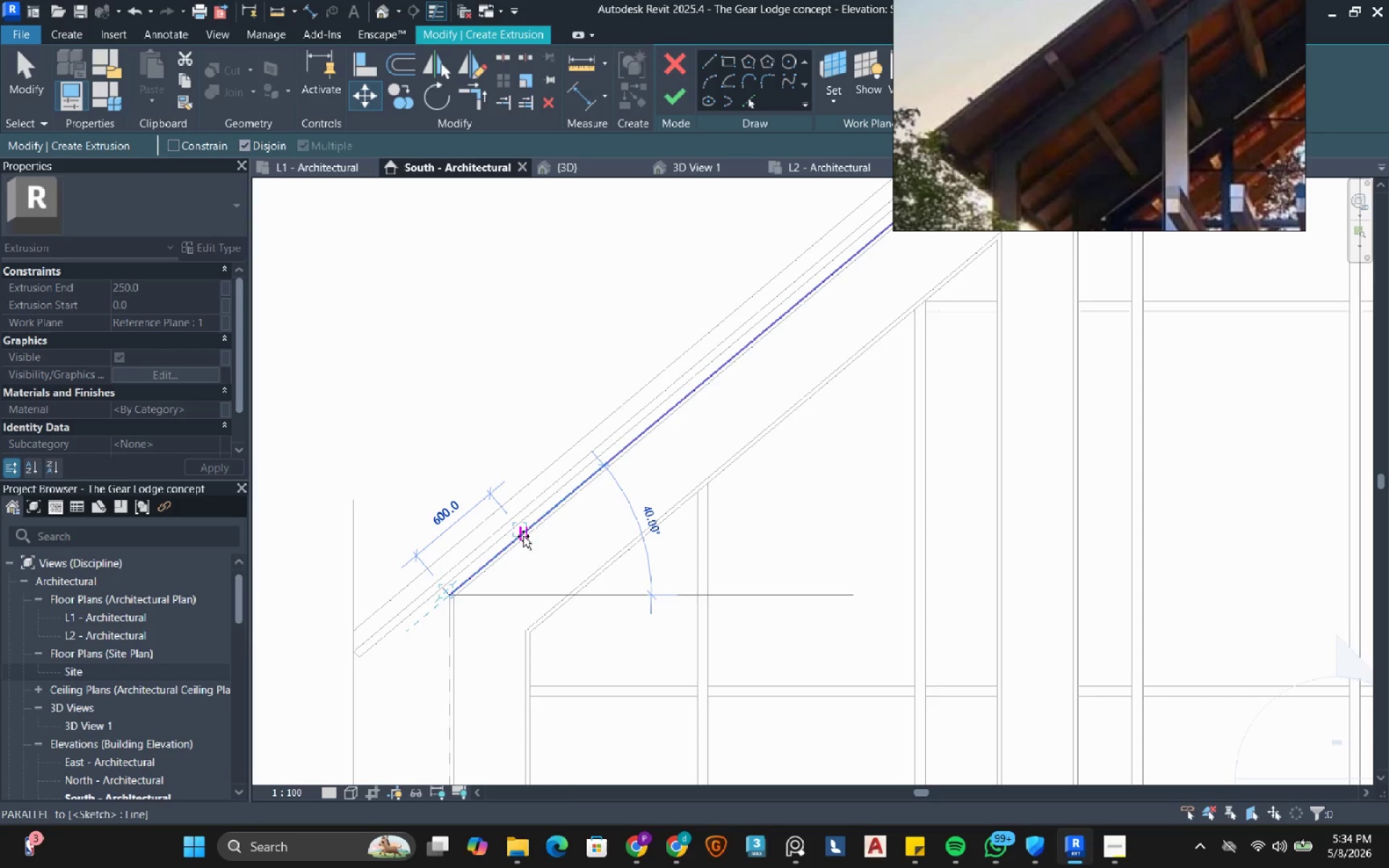 
scroll: coordinate [523, 536], scroll_direction: down, amount: 2.0
 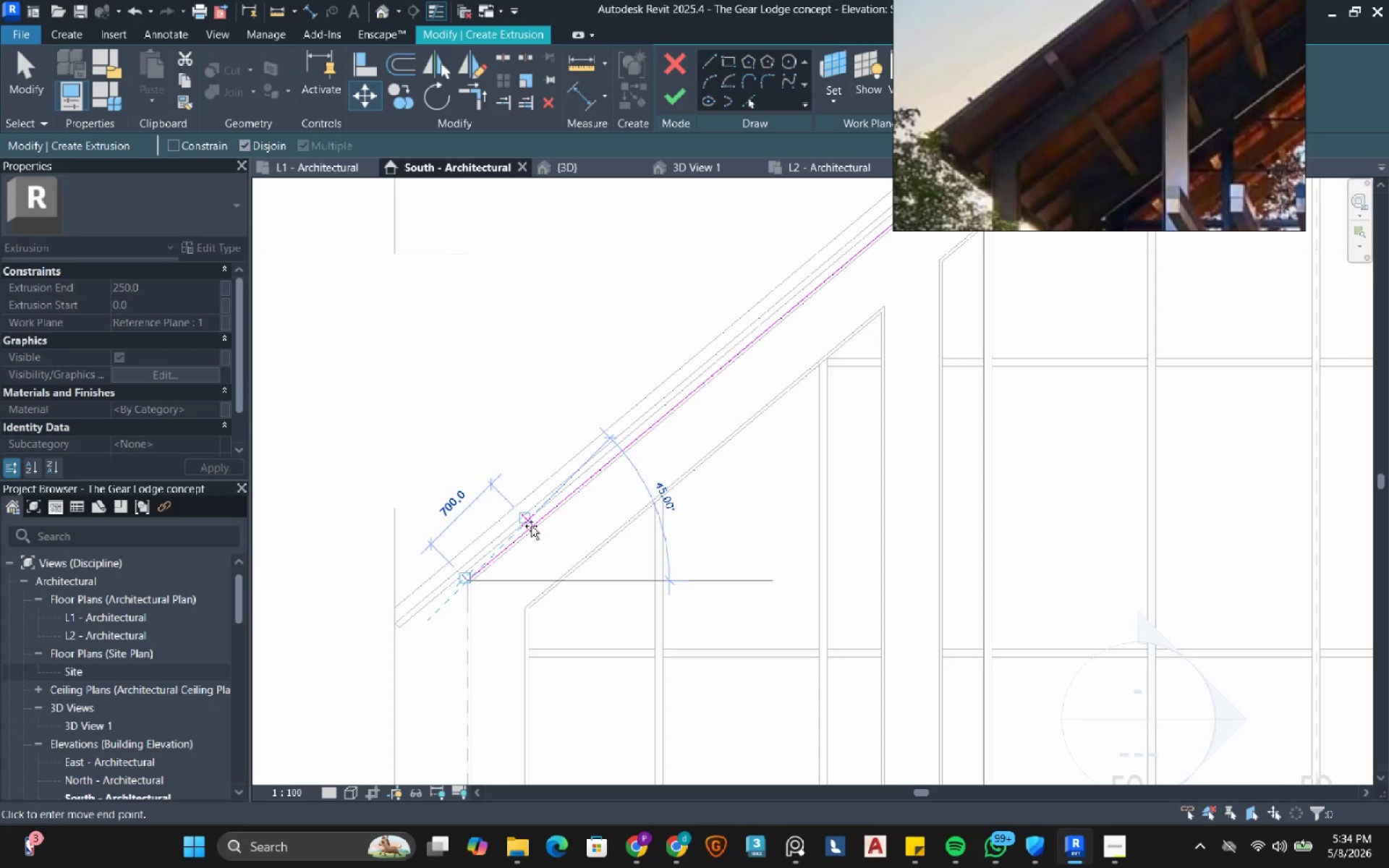 
scroll: coordinate [529, 529], scroll_direction: up, amount: 7.0
 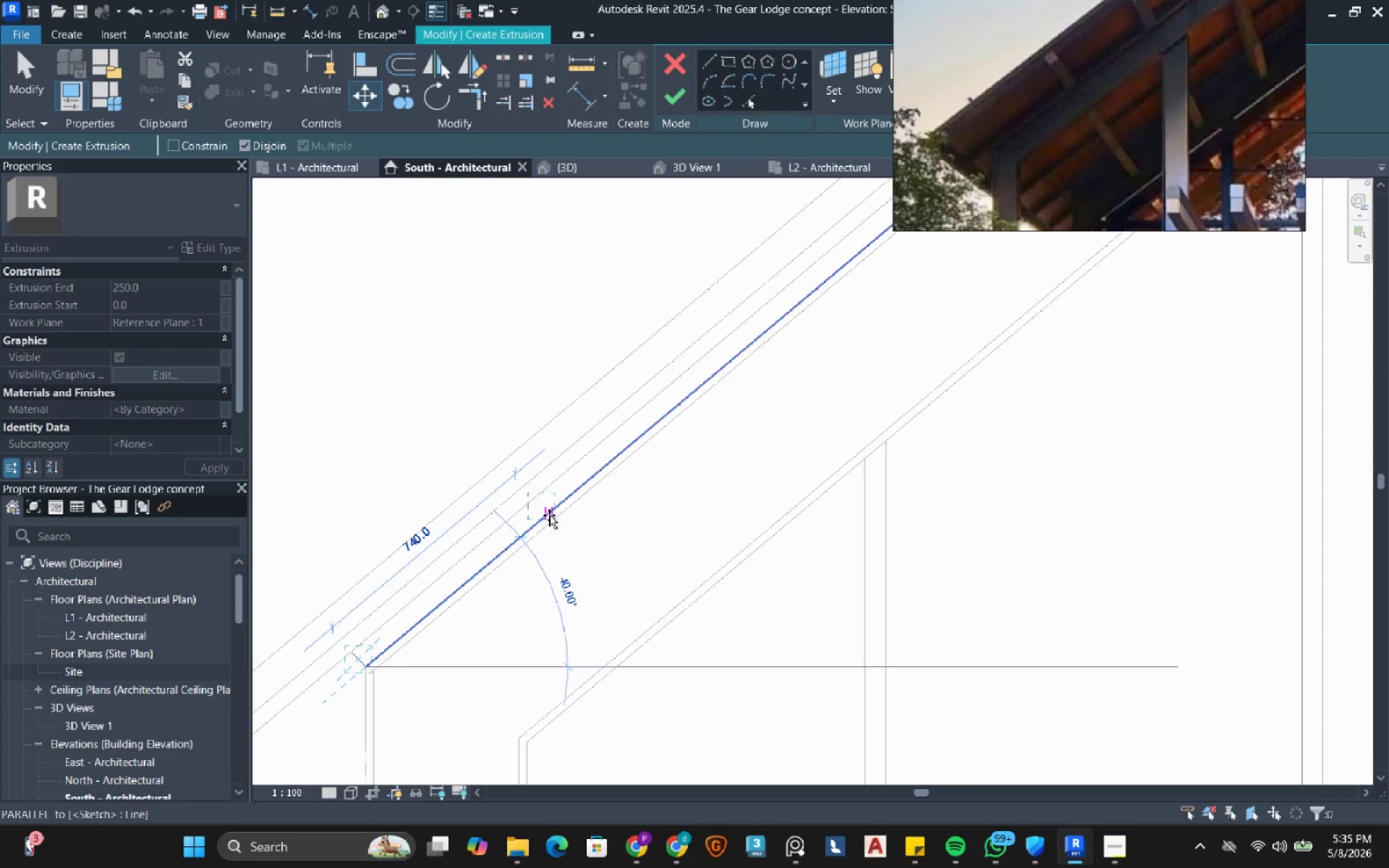 
wait(19.57)
 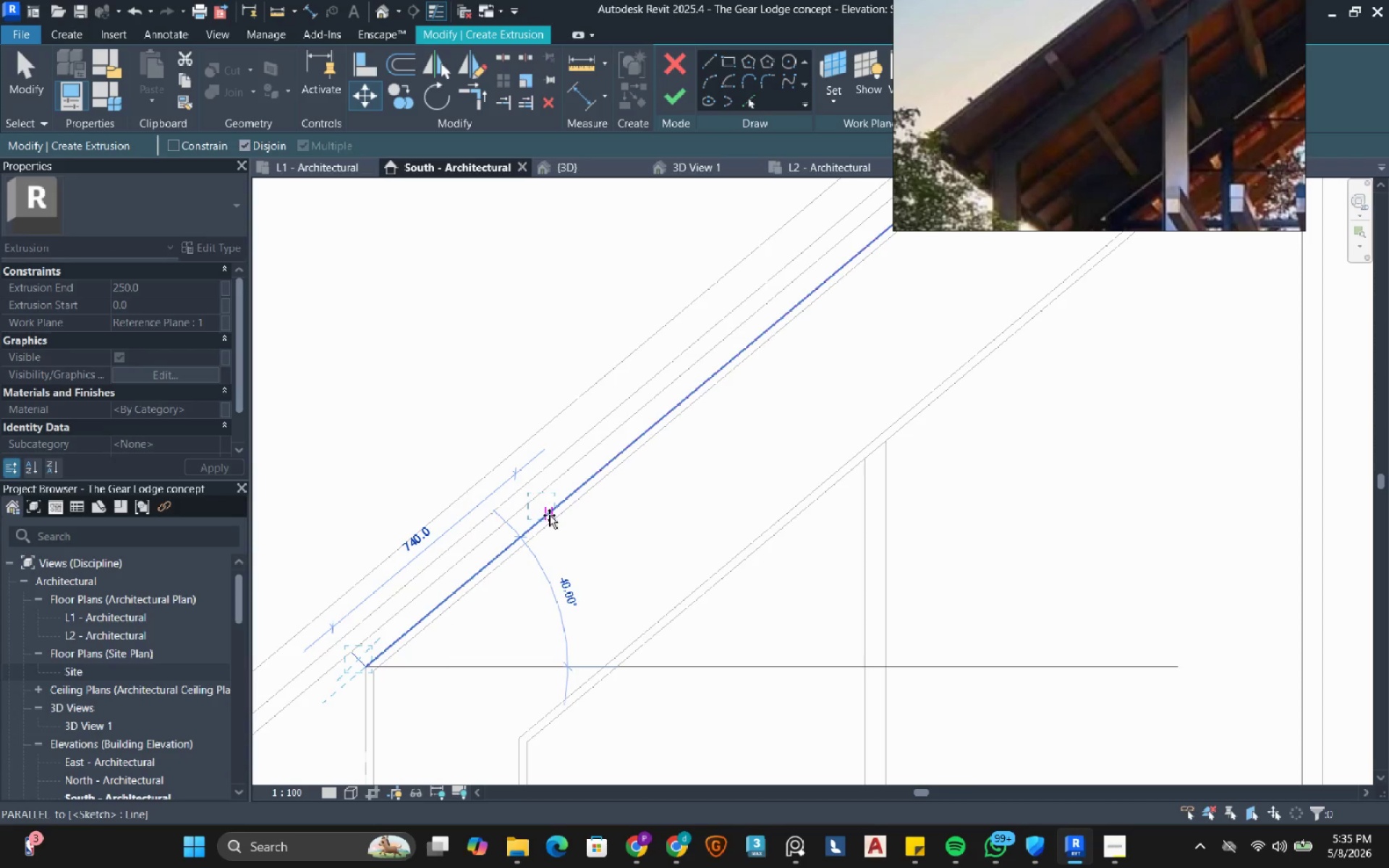 
key(Numpad7)
 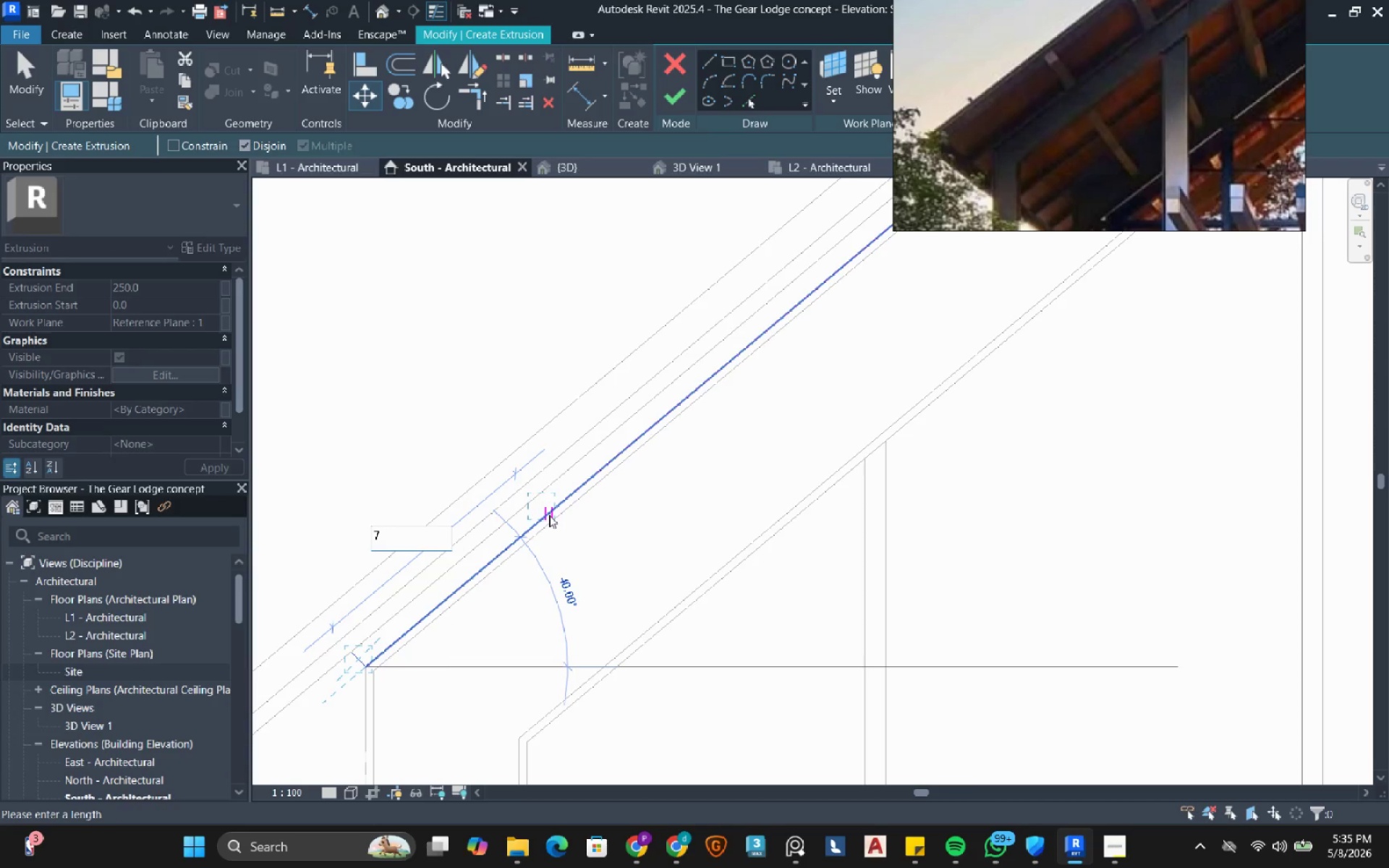 
key(Numpad0)
 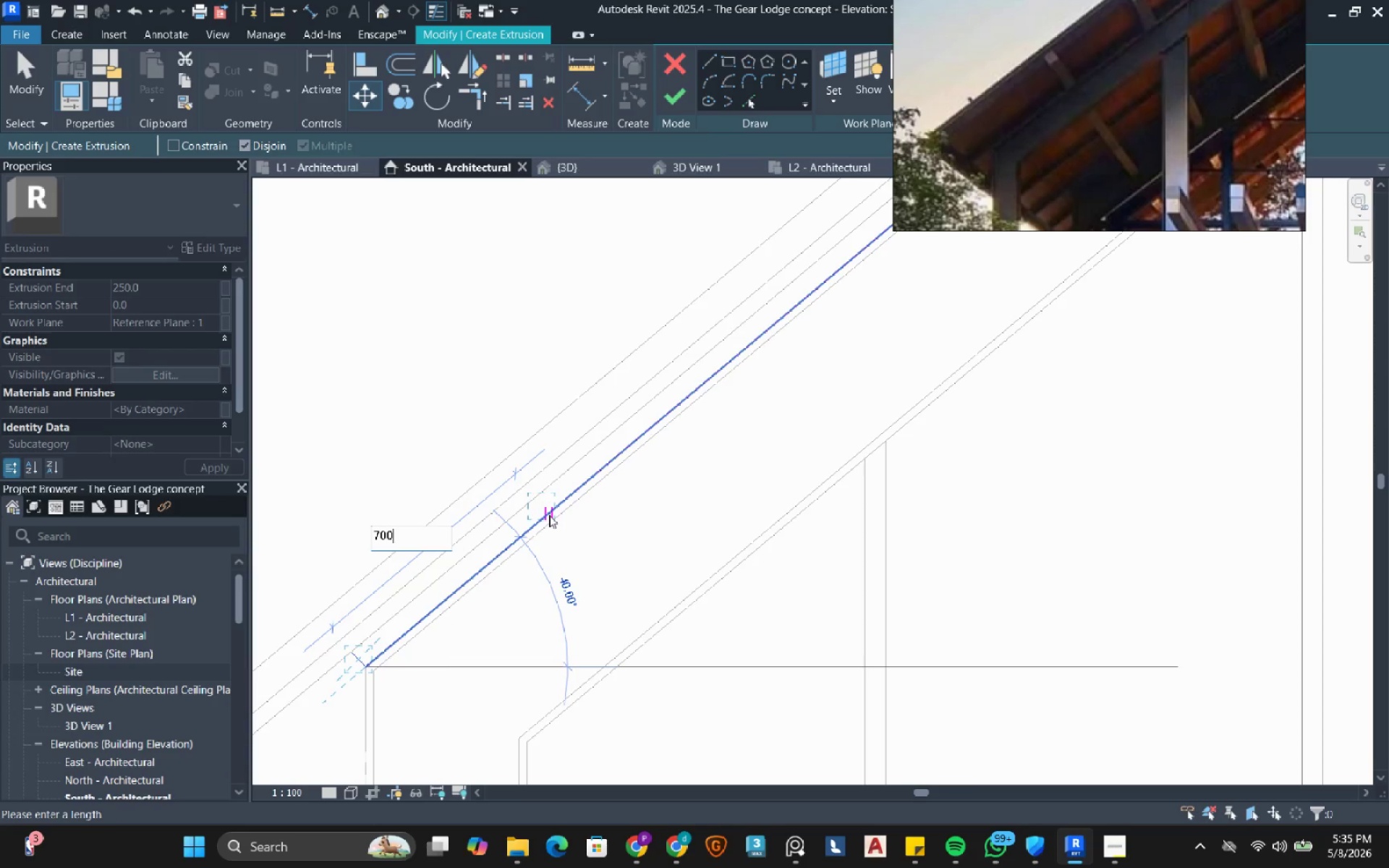 
key(Numpad0)
 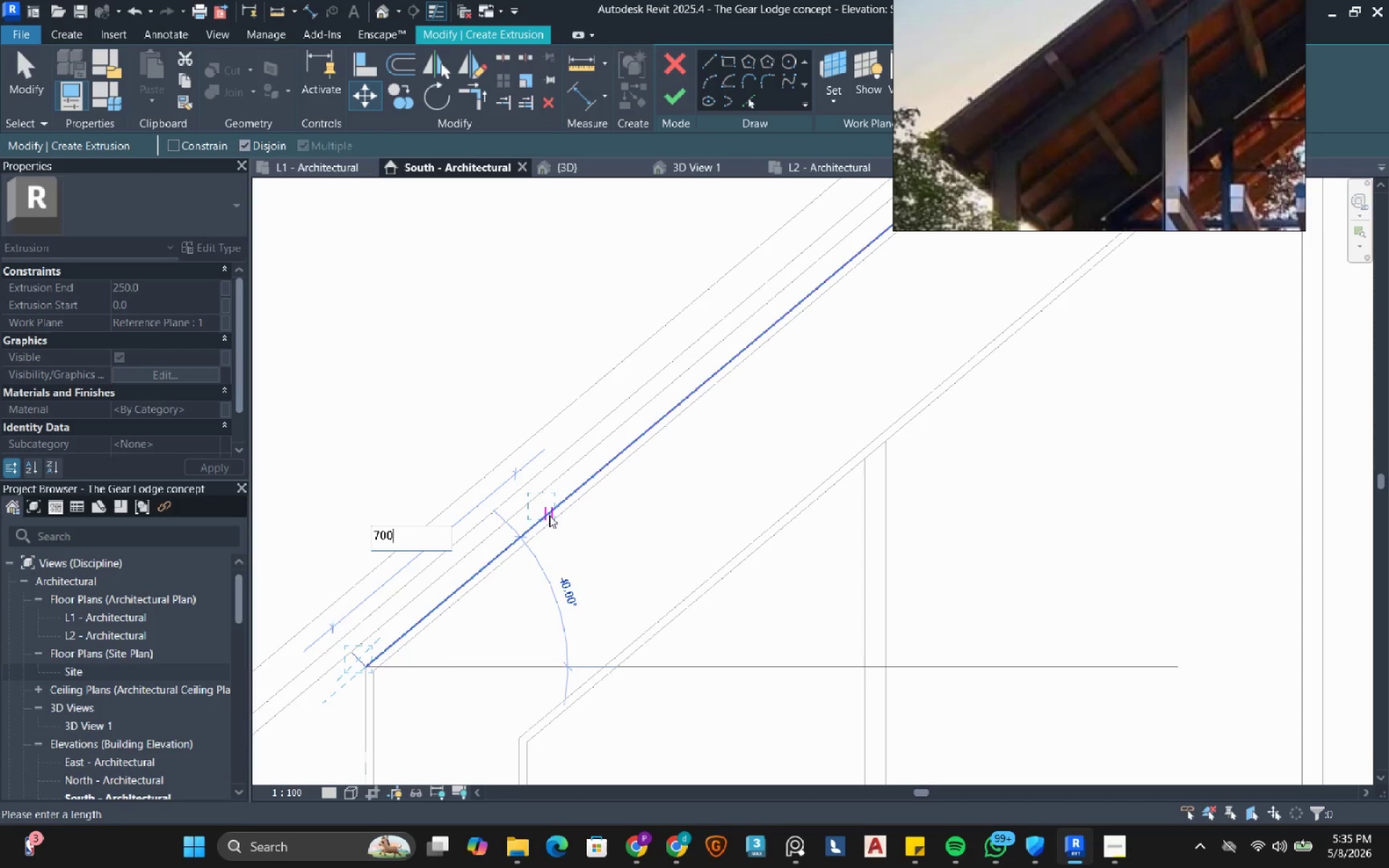 
hold_key(key=NumpadEnter, duration=25.64)
 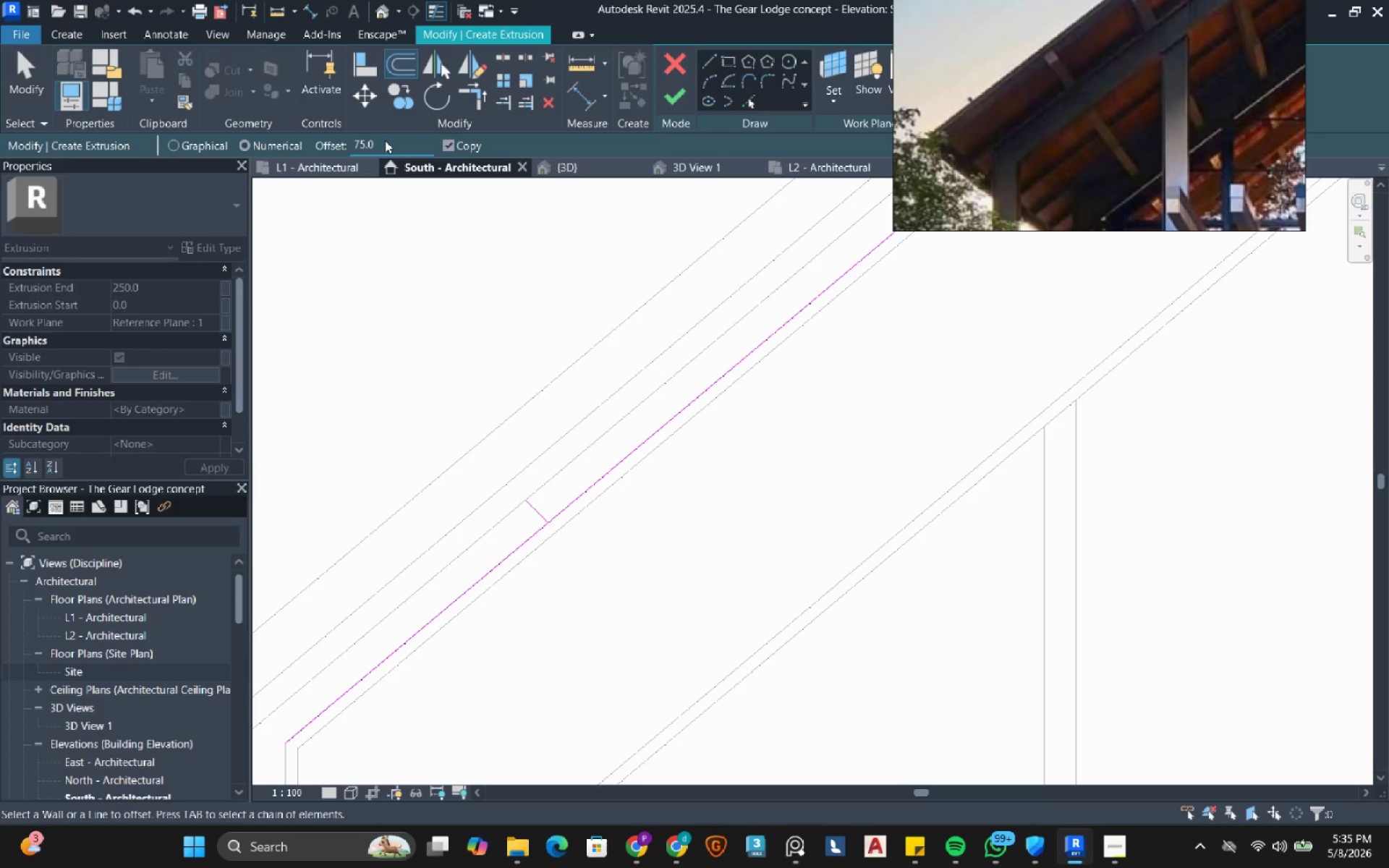 
left_click([896, 409])
 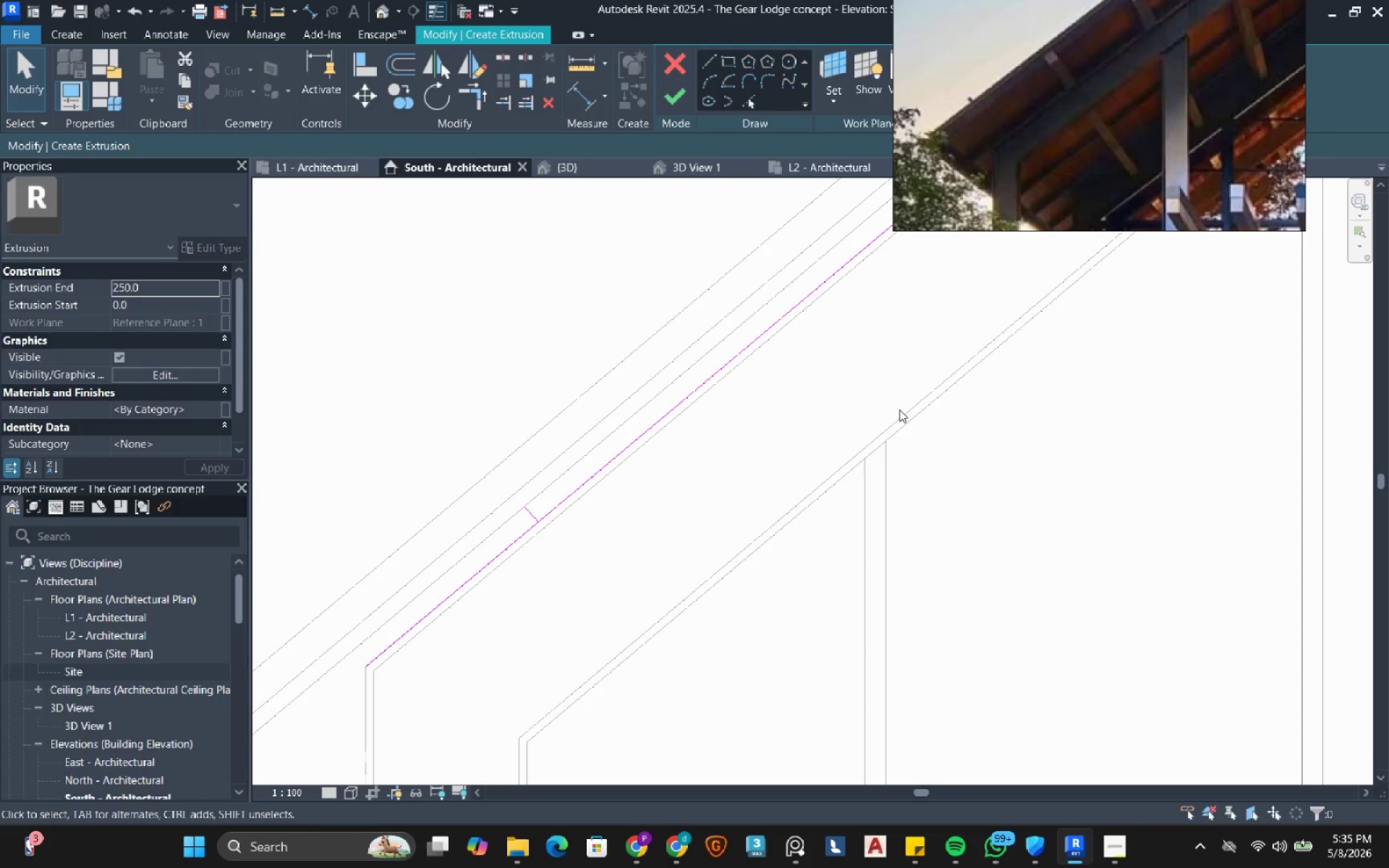 
left_click([406, 64])
 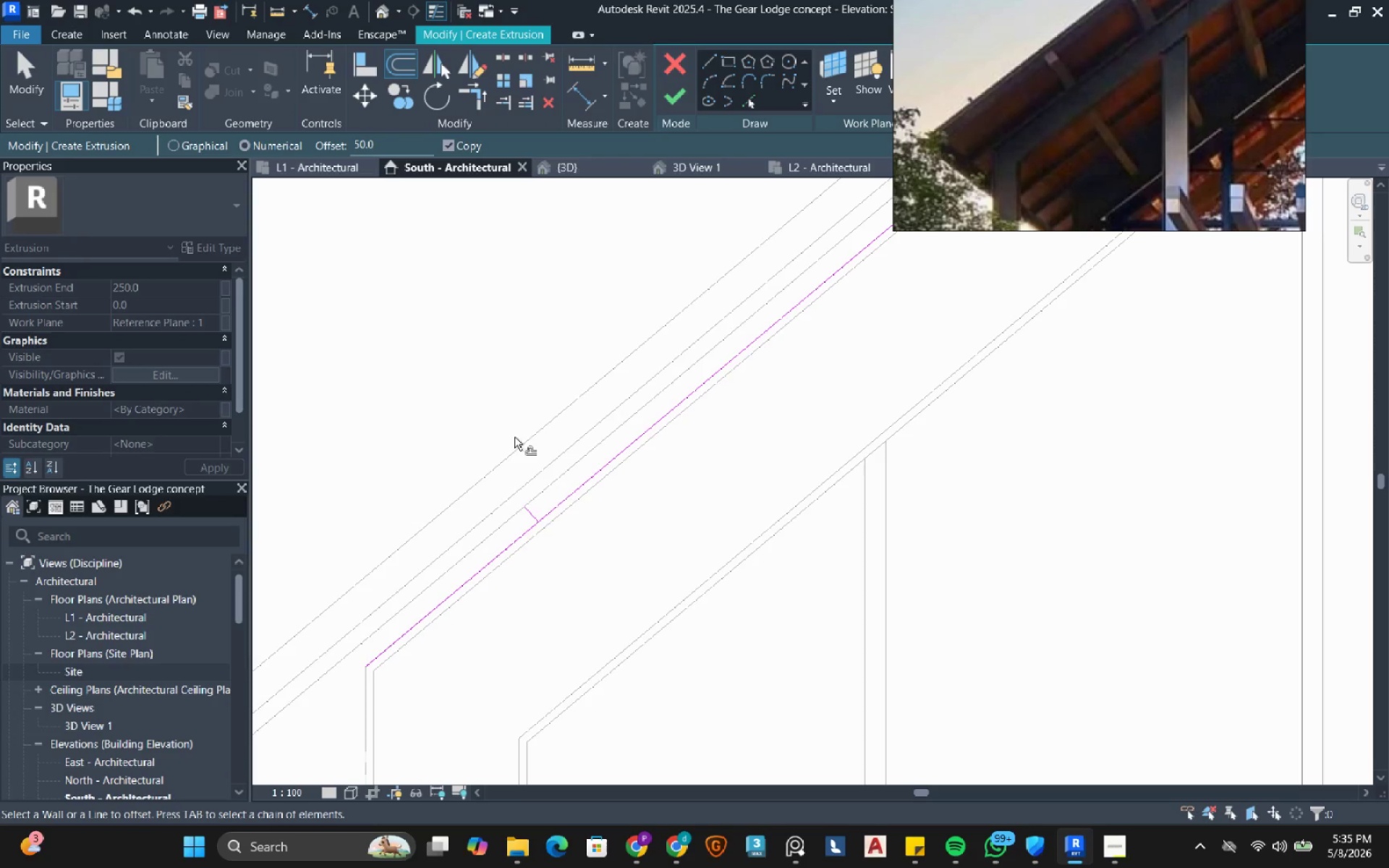 
scroll: coordinate [521, 520], scroll_direction: up, amount: 3.0
 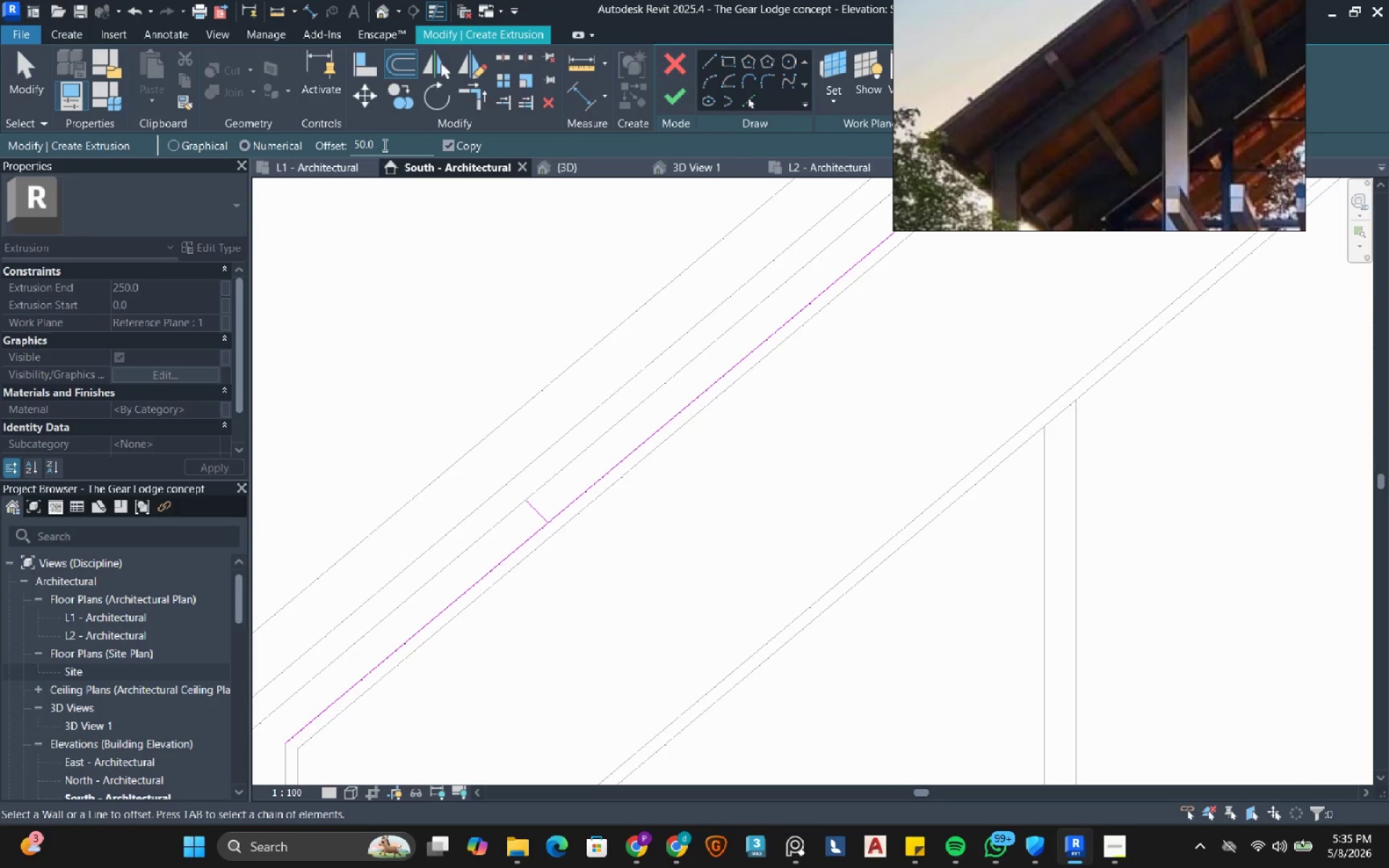 
double_click([385, 140])
 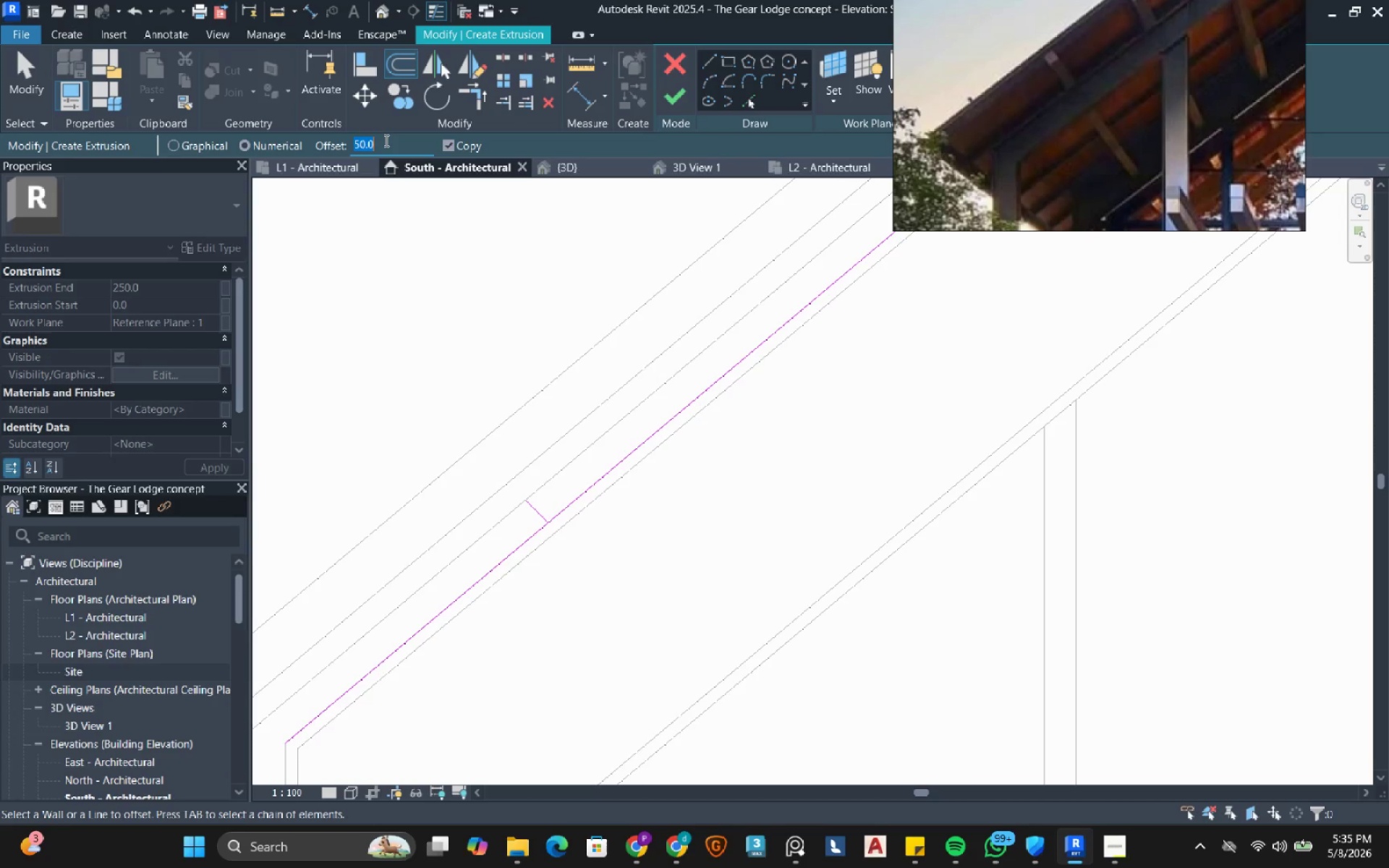 
key(Numpad7)
 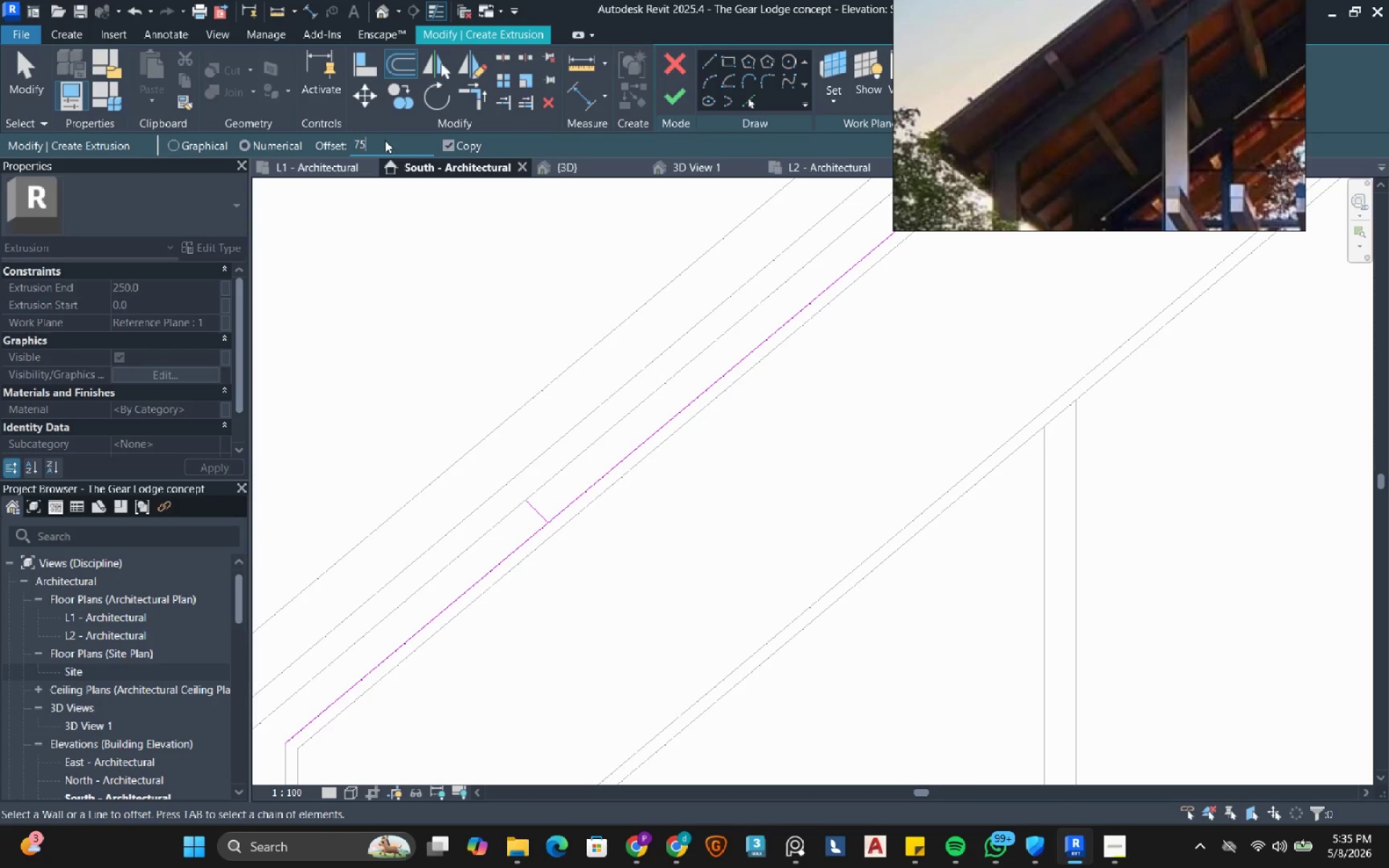 
key(Numpad5)
 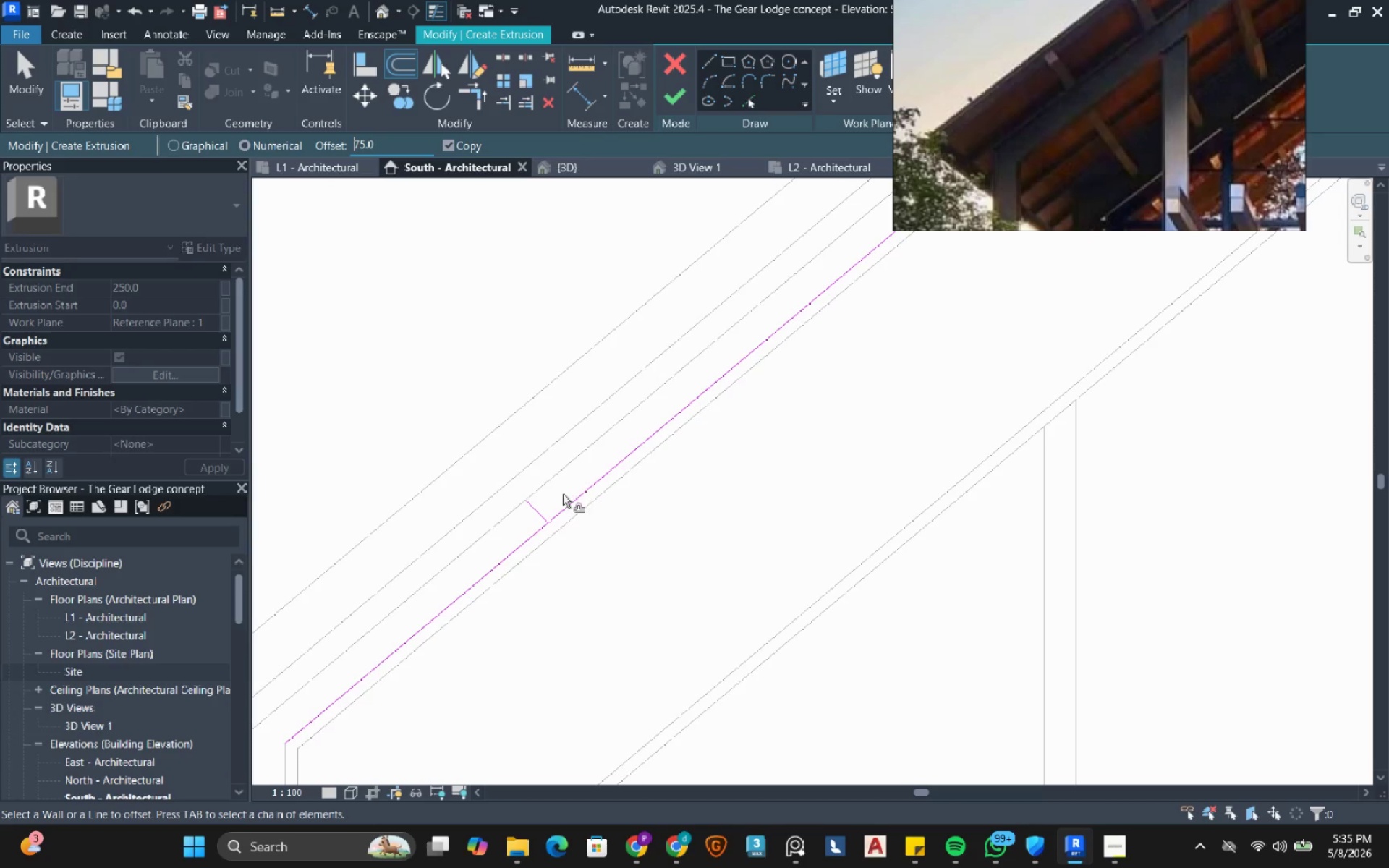 
left_click([543, 509])
 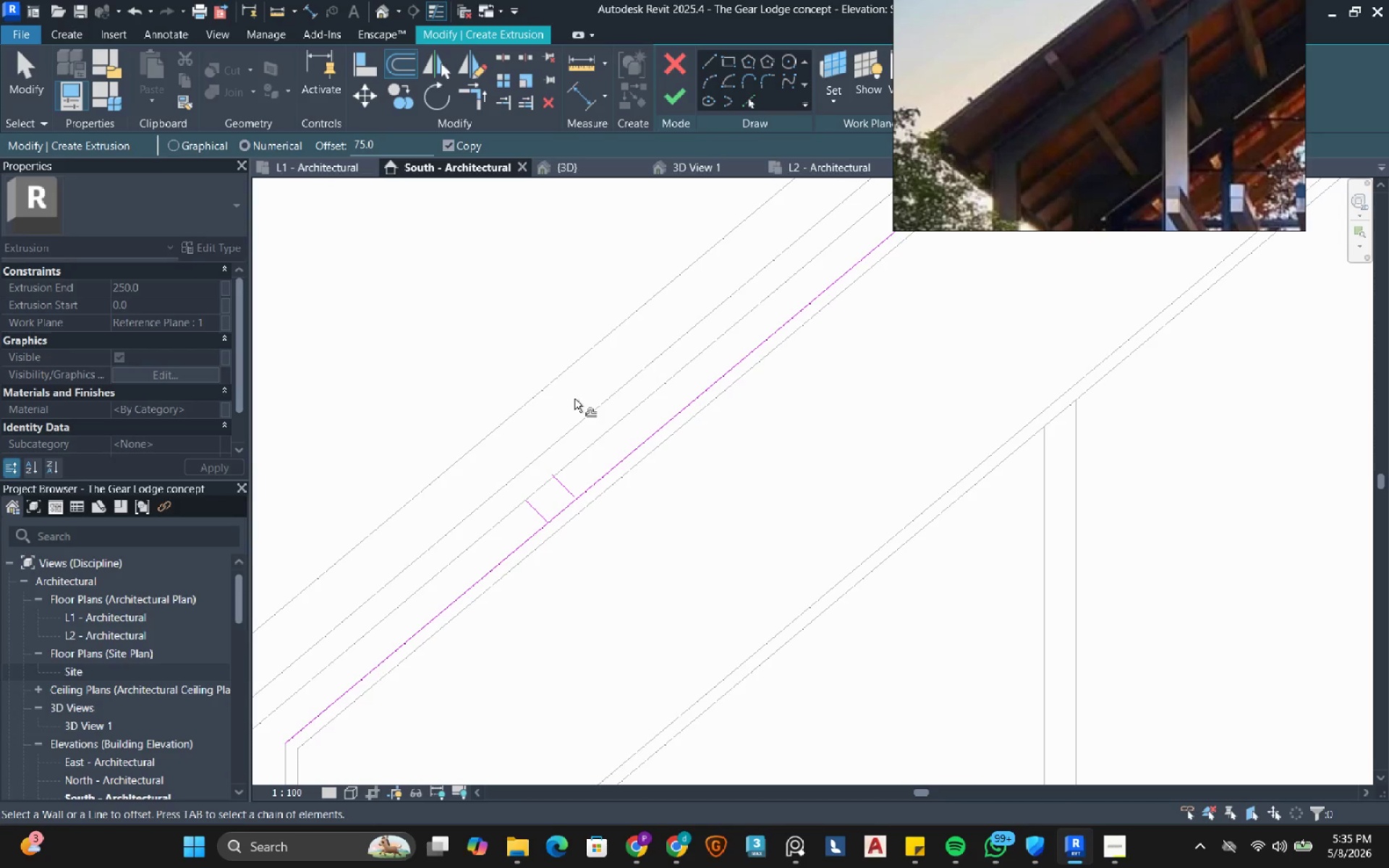 
scroll: coordinate [566, 458], scroll_direction: up, amount: 3.0
 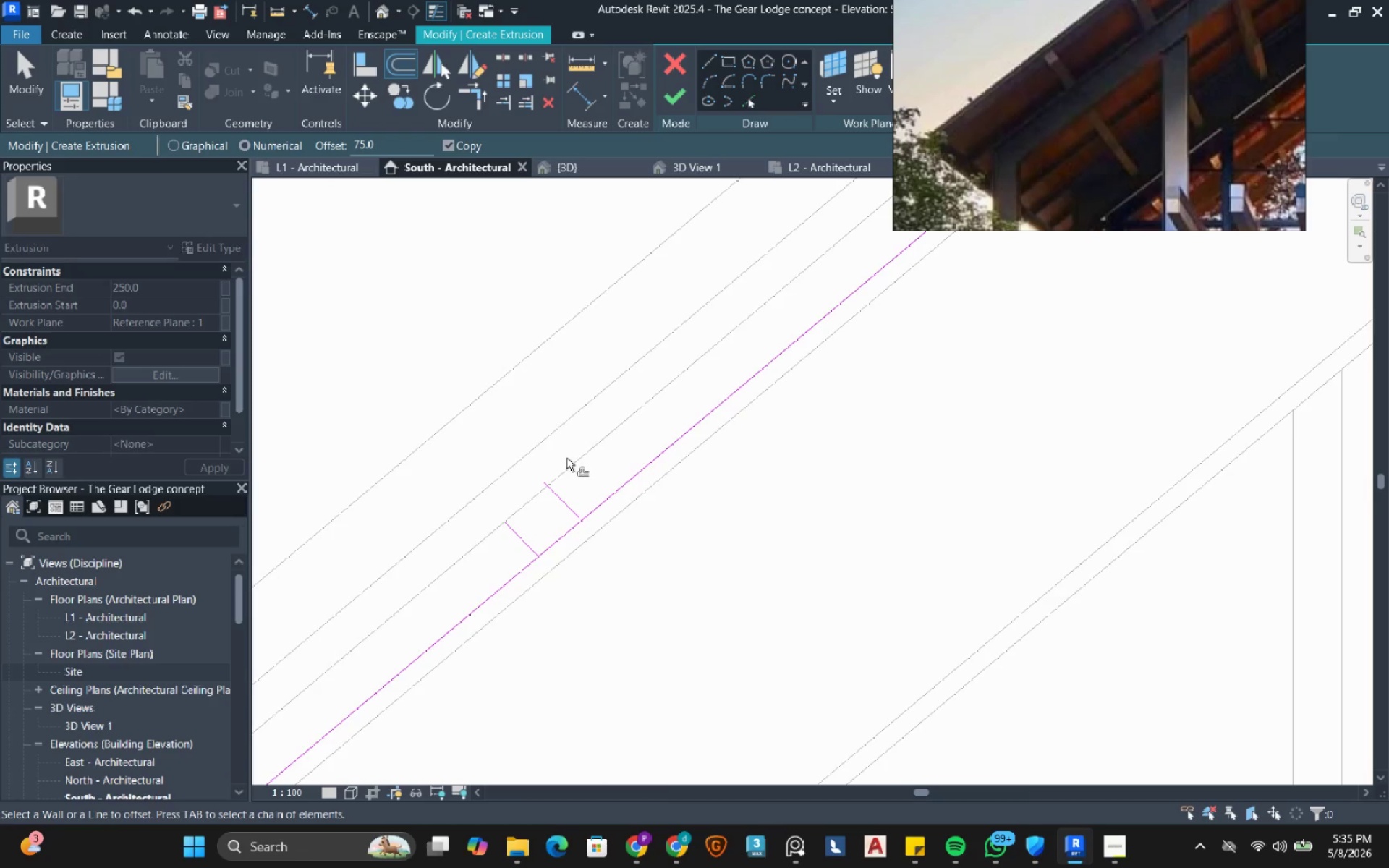 
left_click([750, 106])
 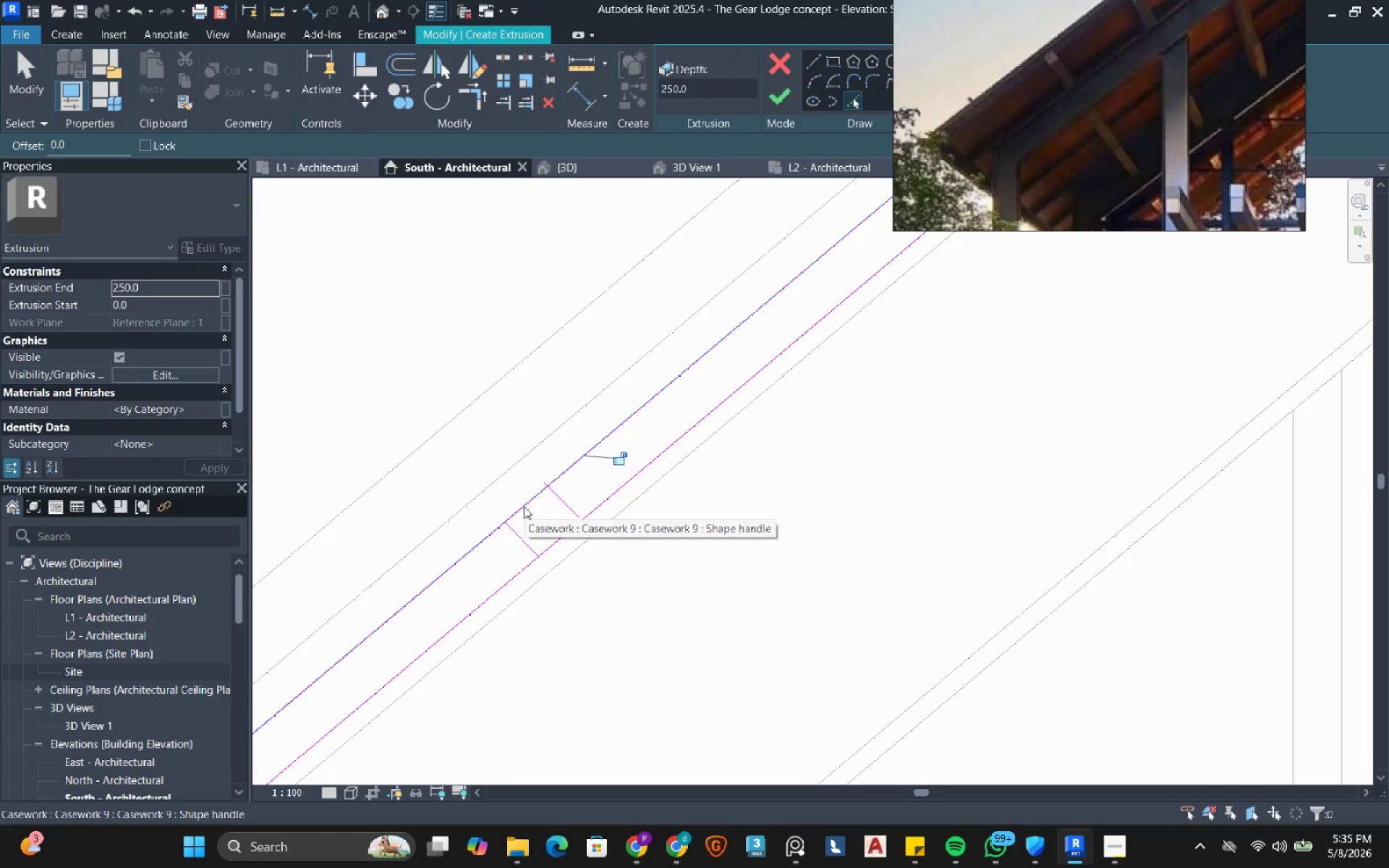 
wait(8.61)
 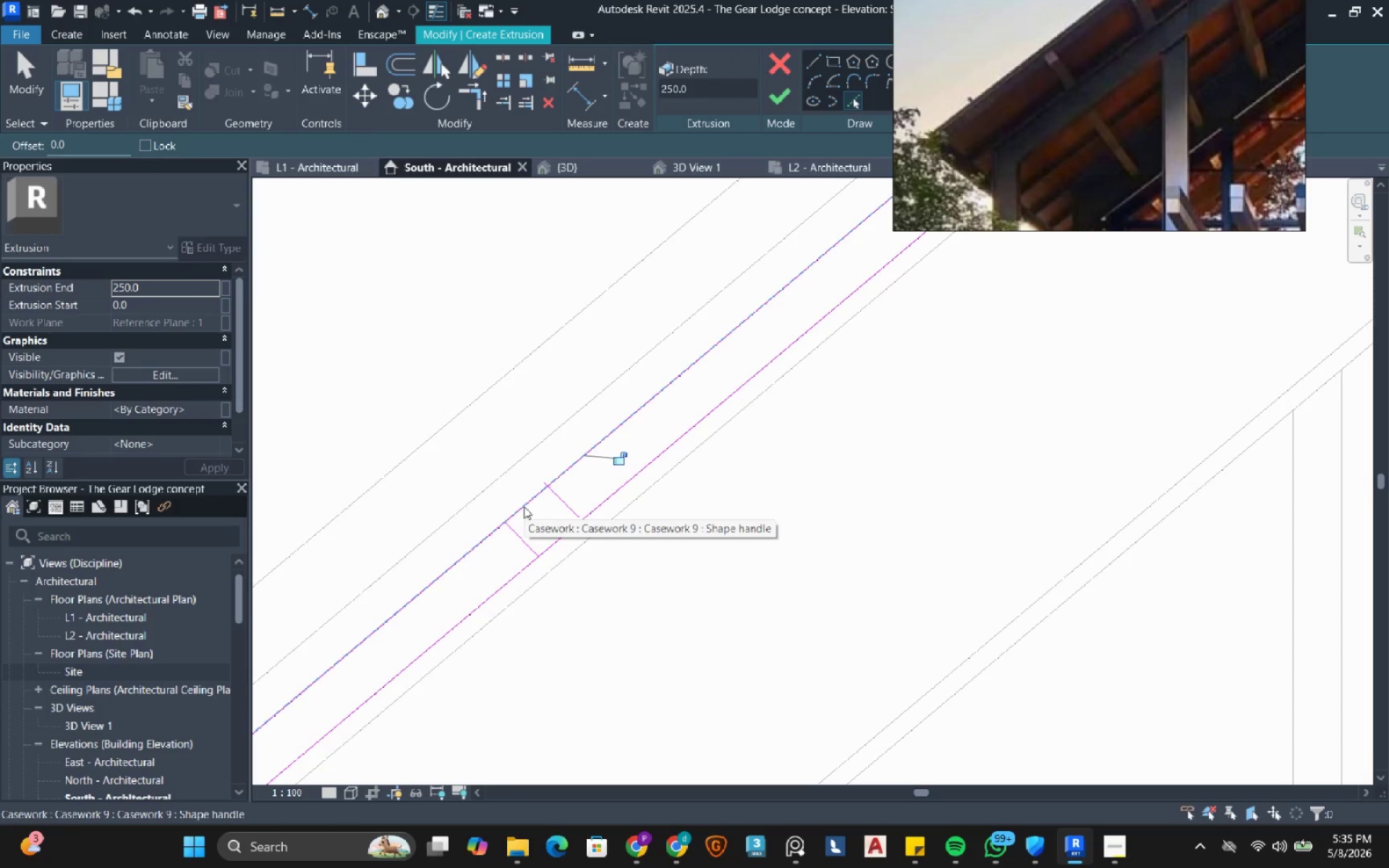 
double_click([519, 507])
 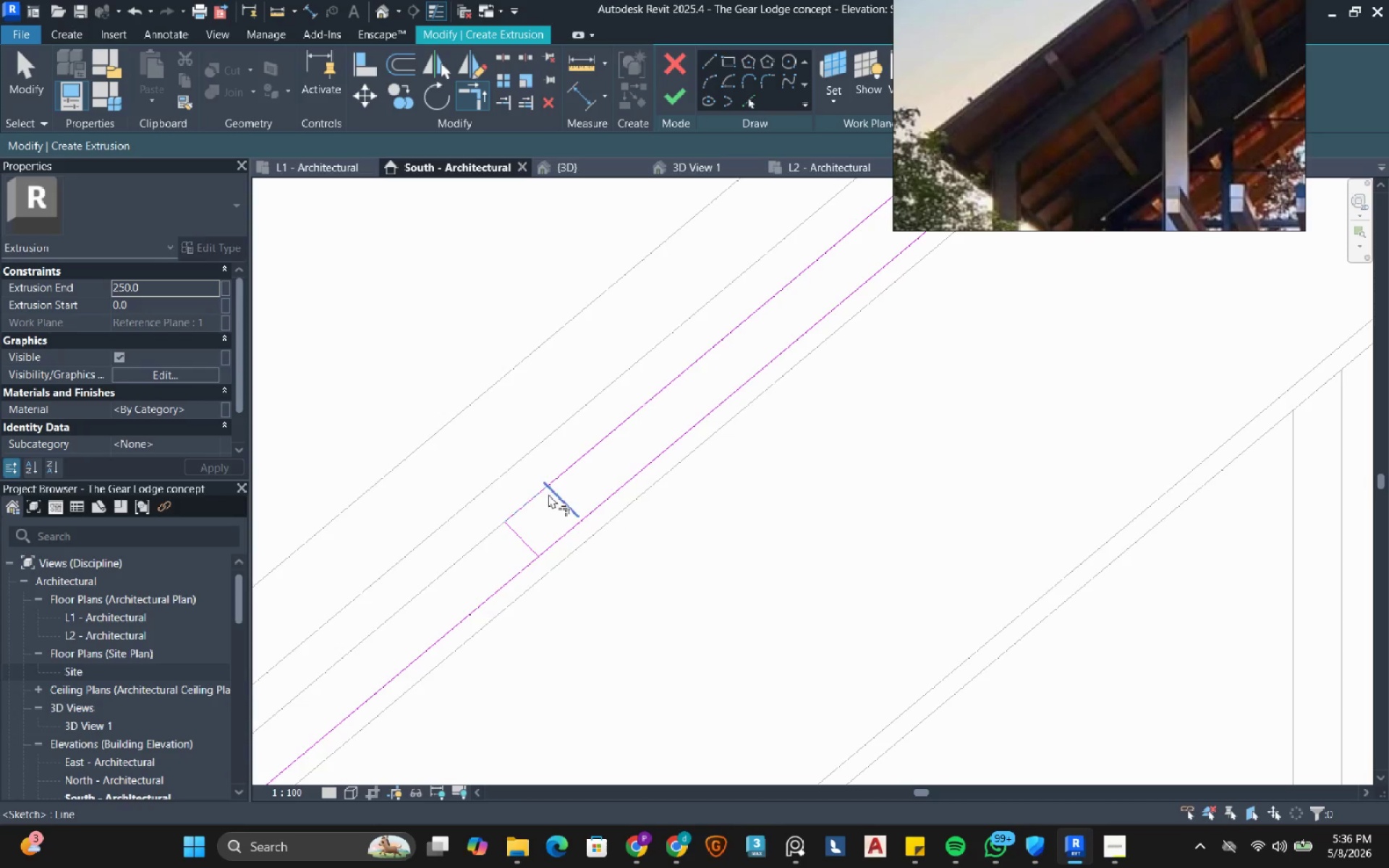 
double_click([550, 495])
 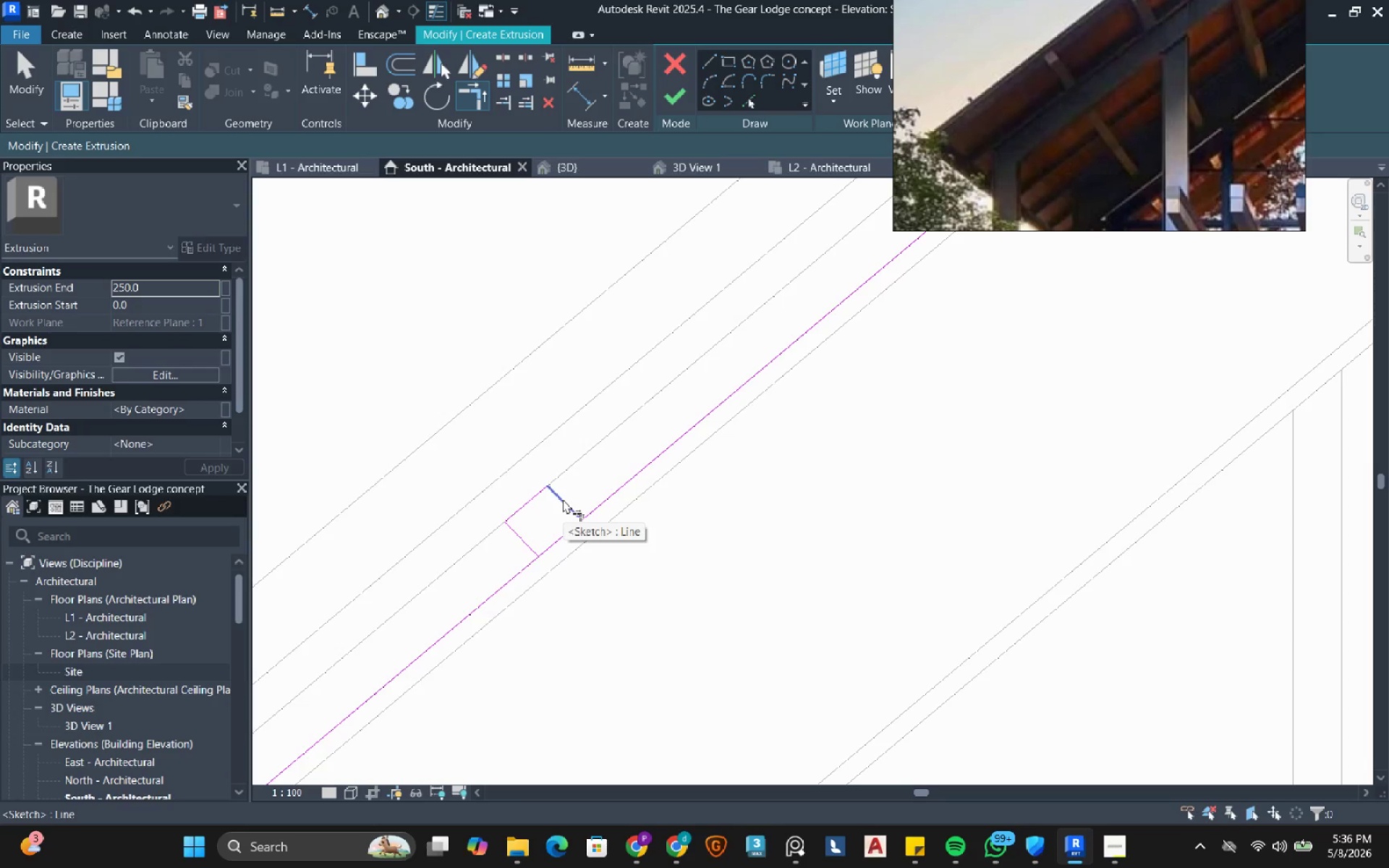 
left_click([563, 499])
 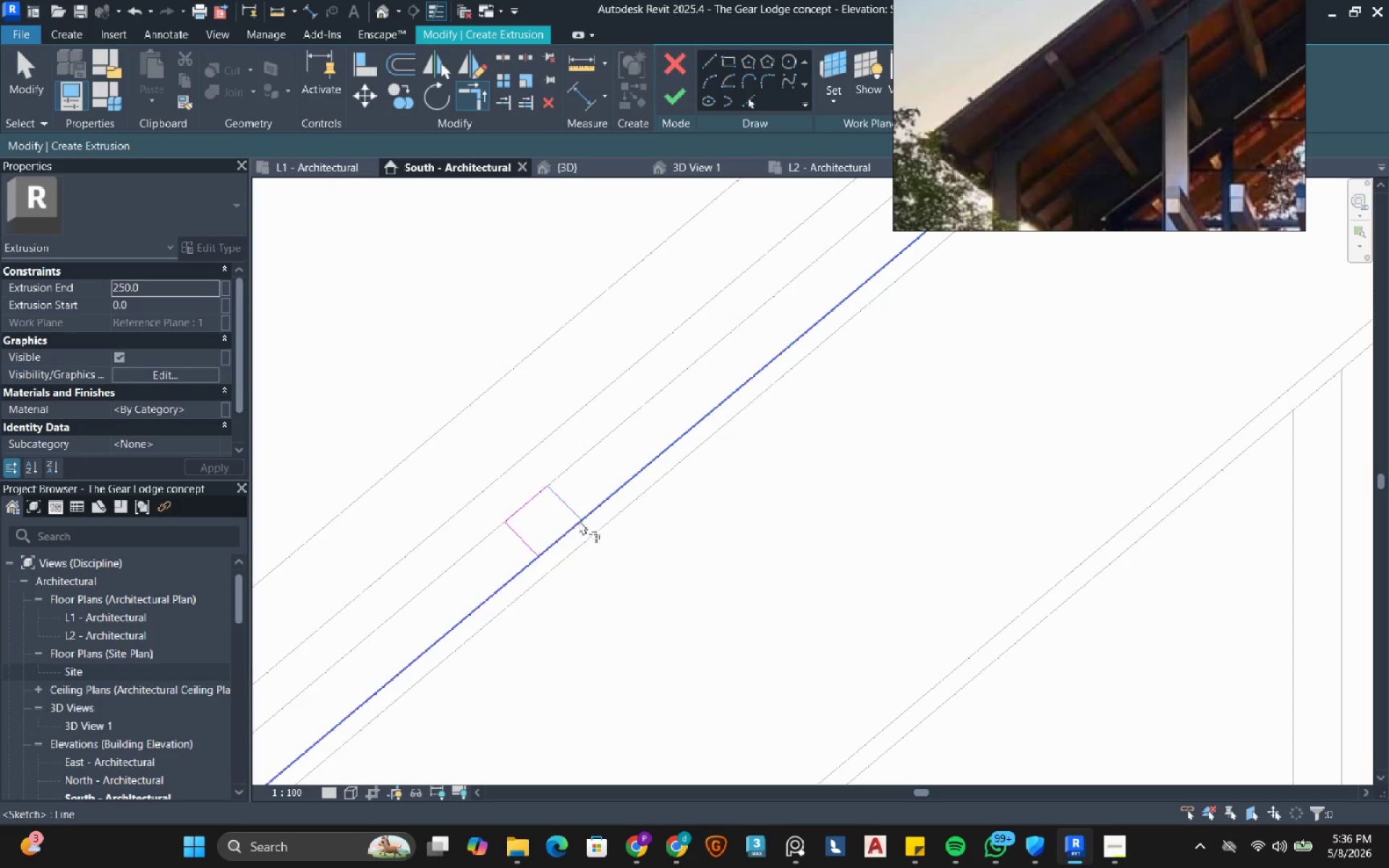 
left_click([564, 527])
 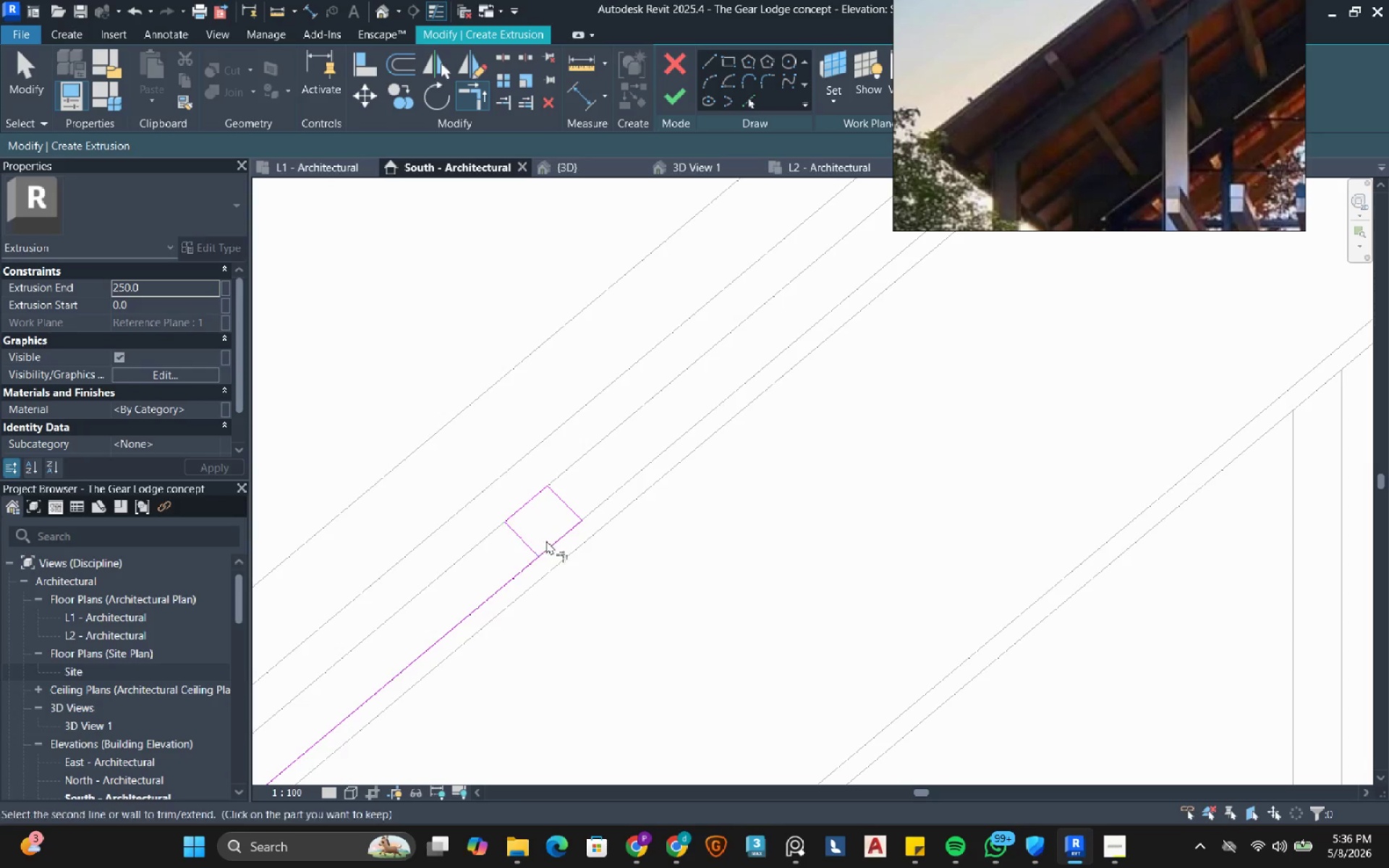 
double_click([552, 542])
 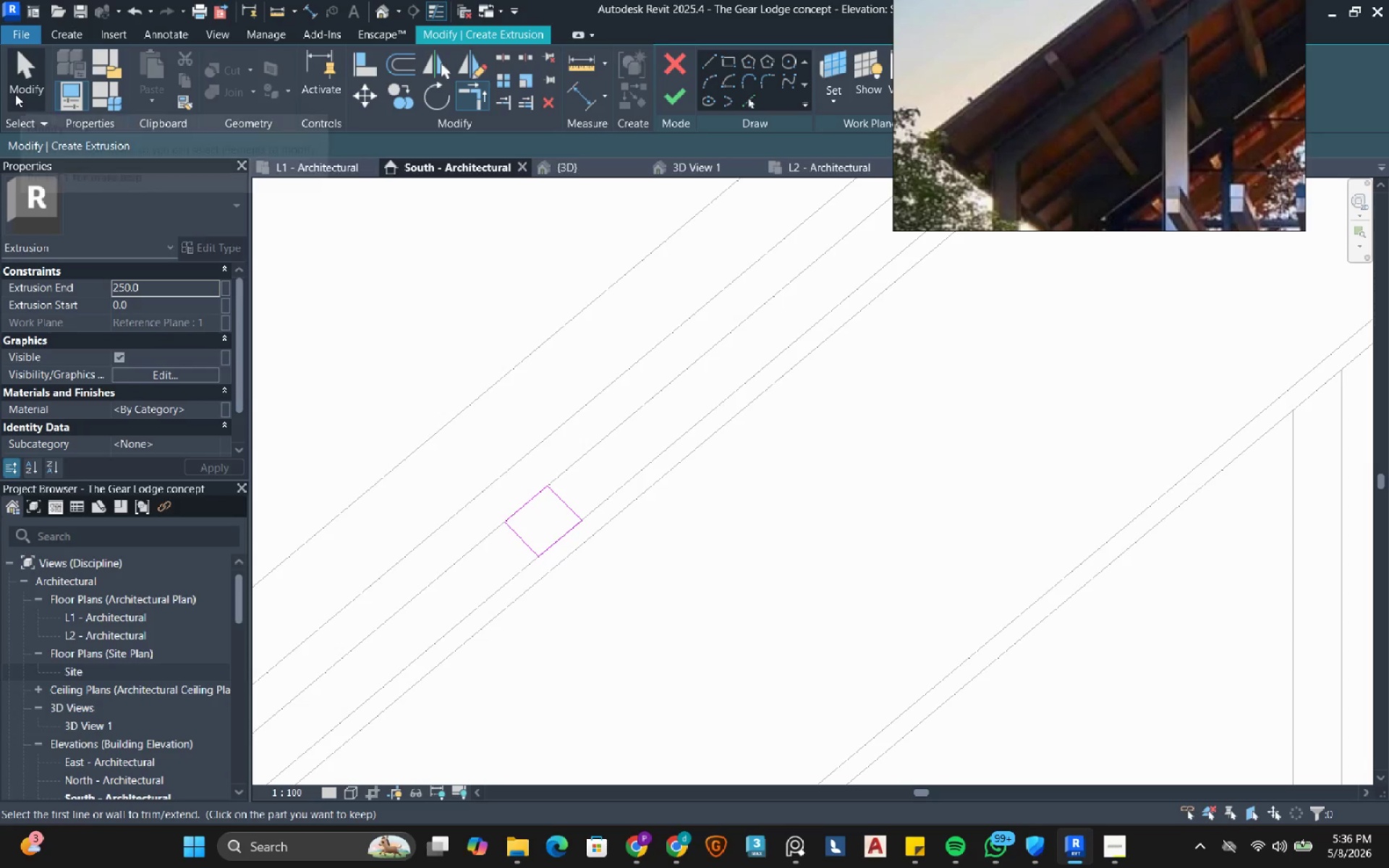 
left_click_drag(start_coordinate=[22, 80], to_coordinate=[33, 84])
 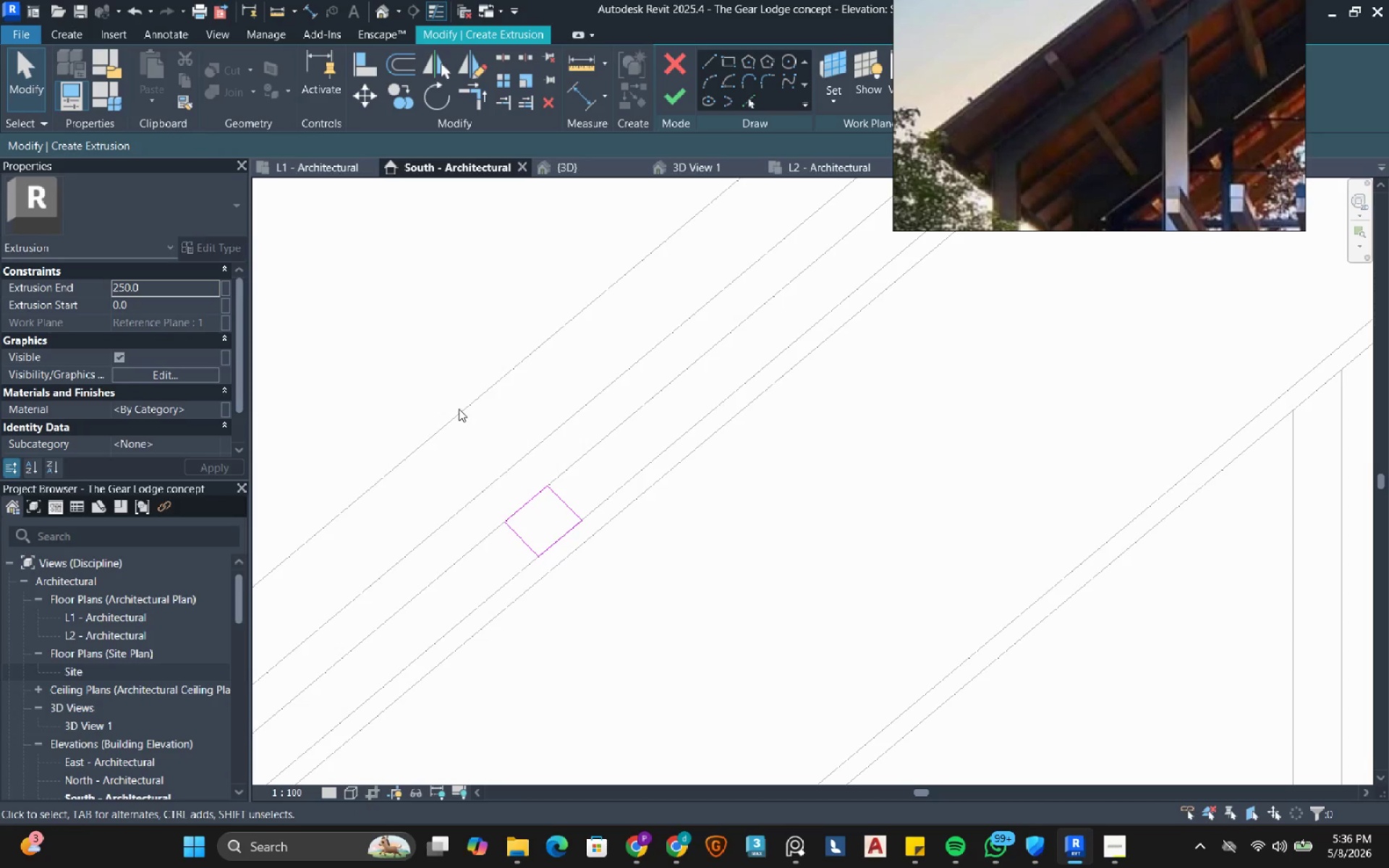 
left_click_drag(start_coordinate=[458, 409], to_coordinate=[675, 624])
 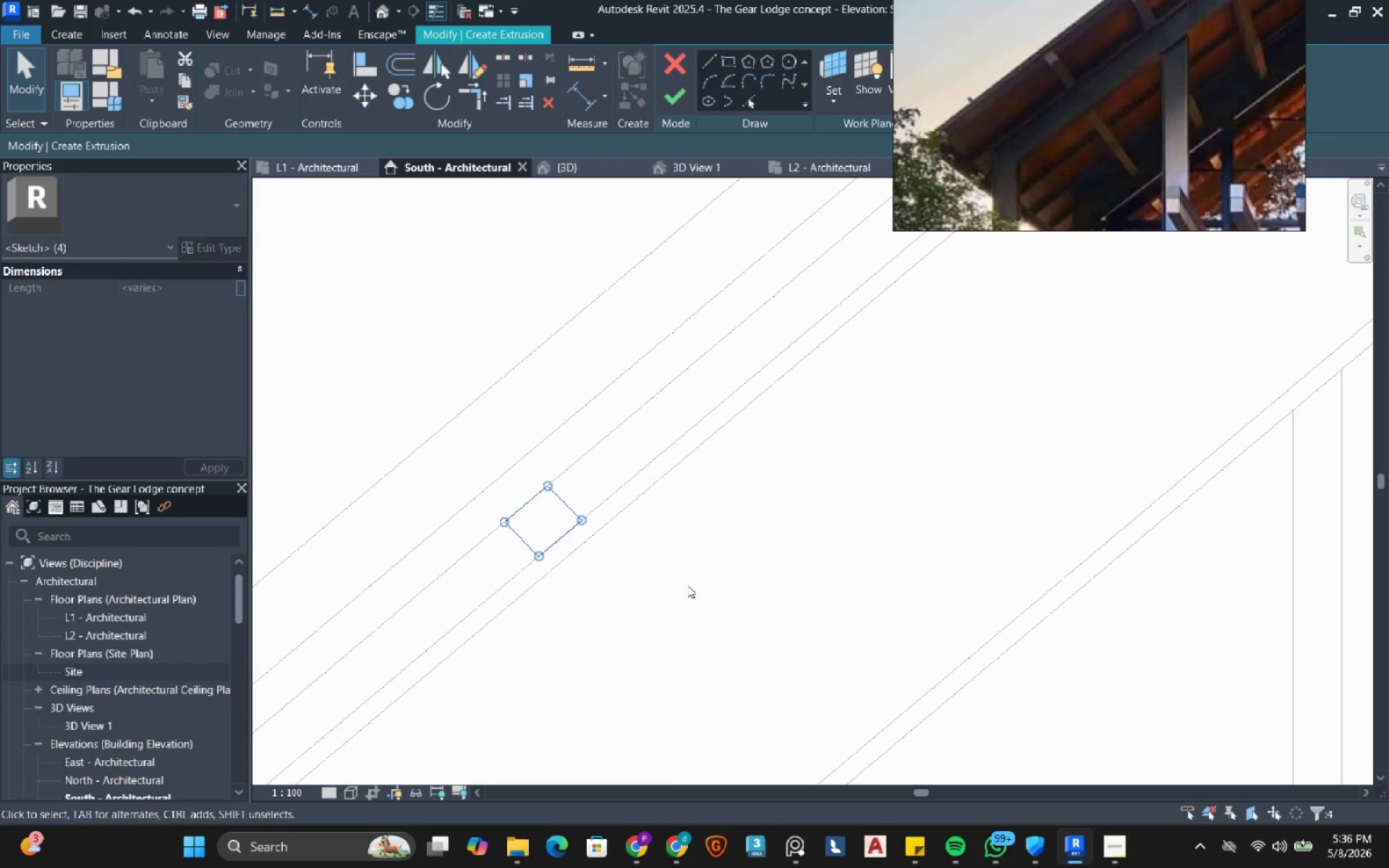 
scroll: coordinate [1151, 148], scroll_direction: down, amount: 5.0
 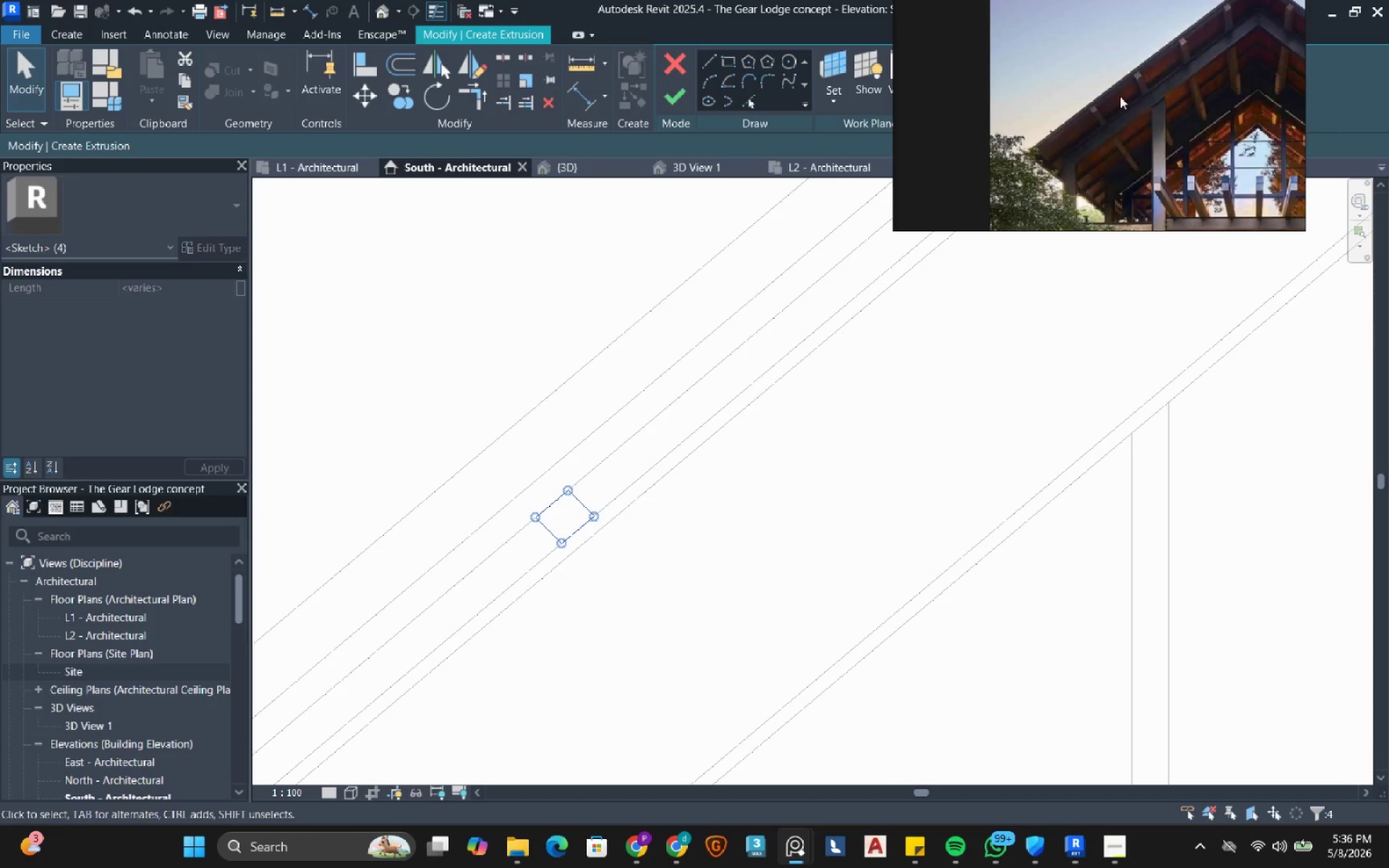 
scroll: coordinate [1119, 91], scroll_direction: up, amount: 2.0
 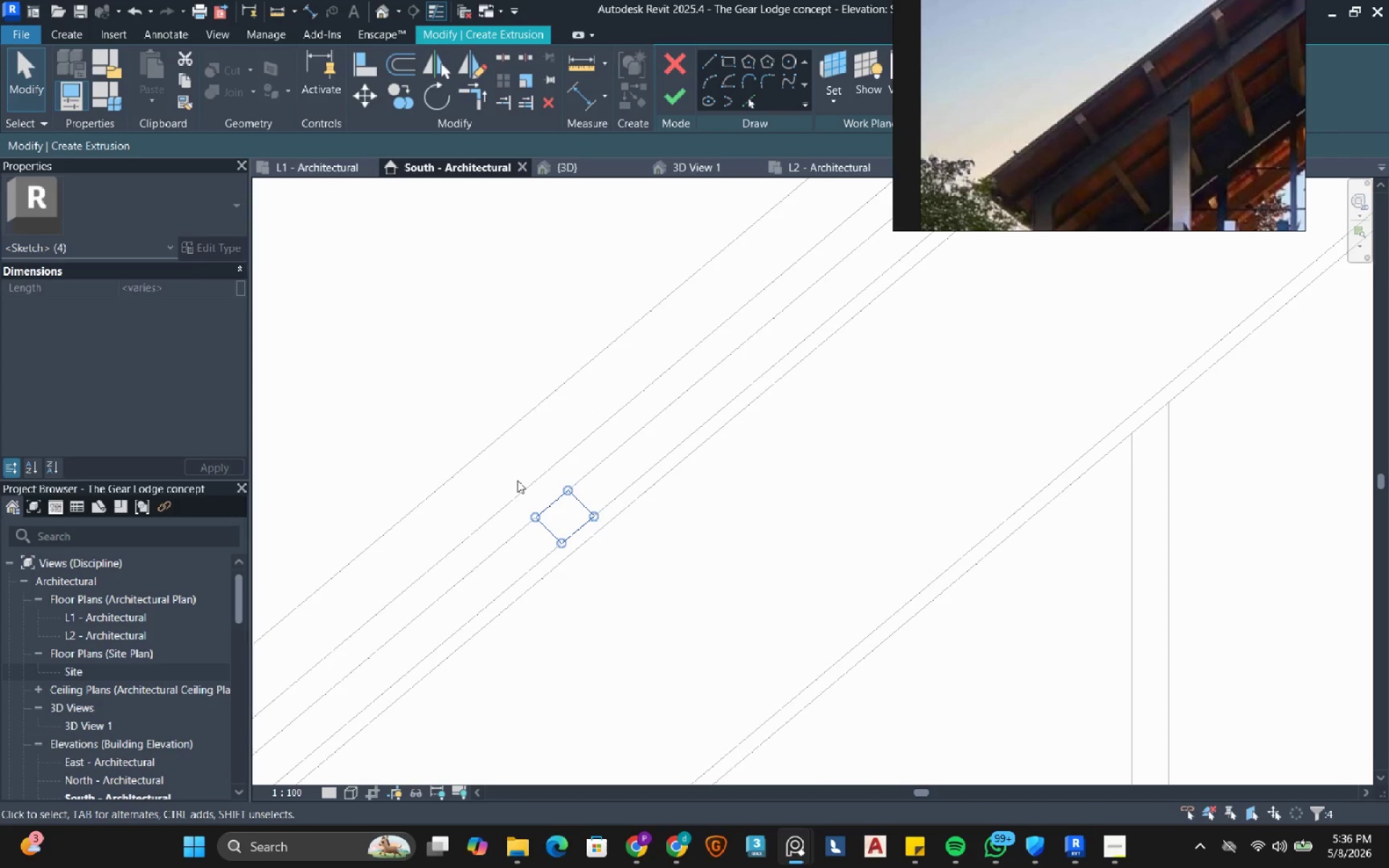 
scroll: coordinate [517, 480], scroll_direction: down, amount: 3.0
 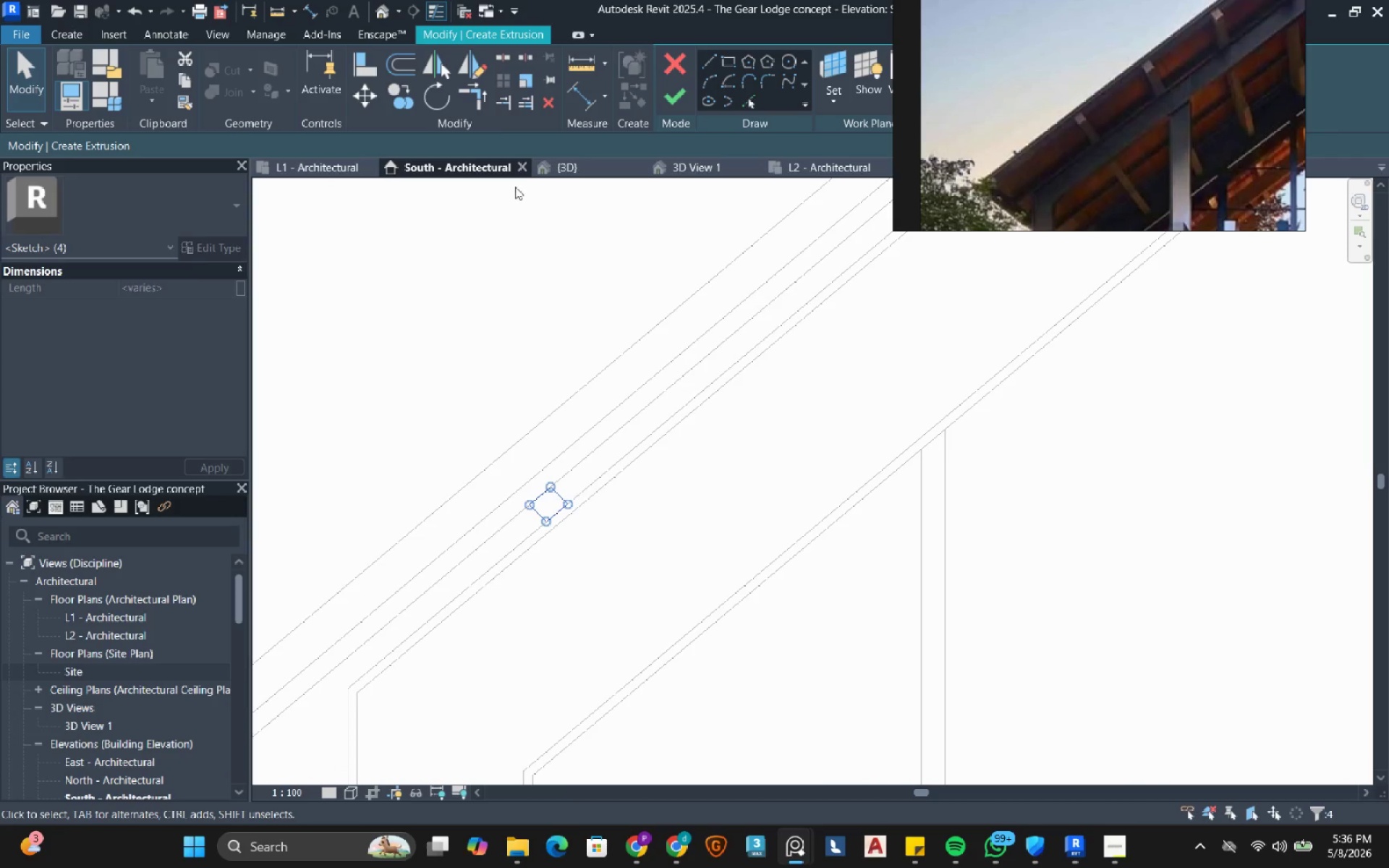 
left_click([395, 103])
 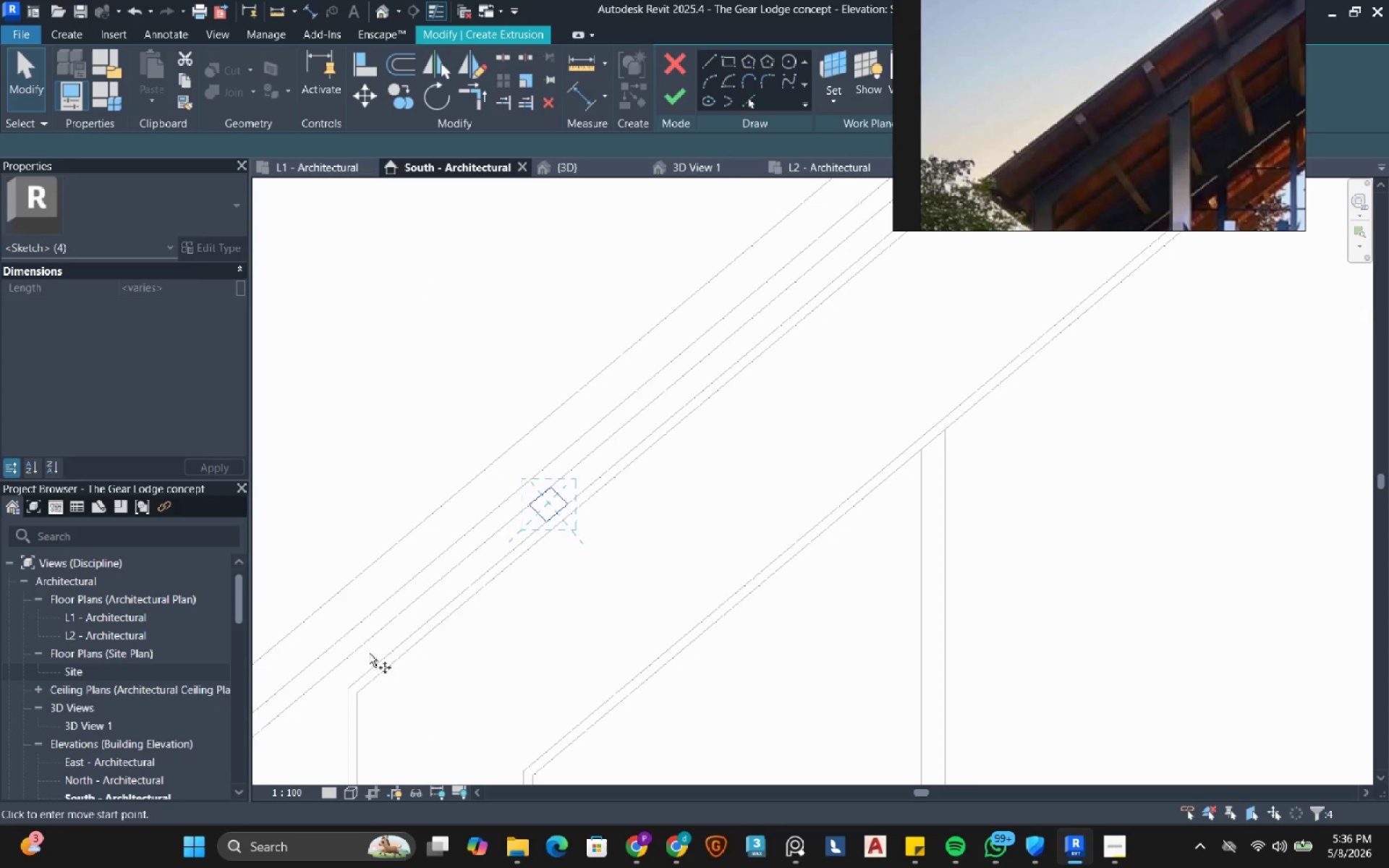 
scroll: coordinate [365, 660], scroll_direction: up, amount: 2.0
 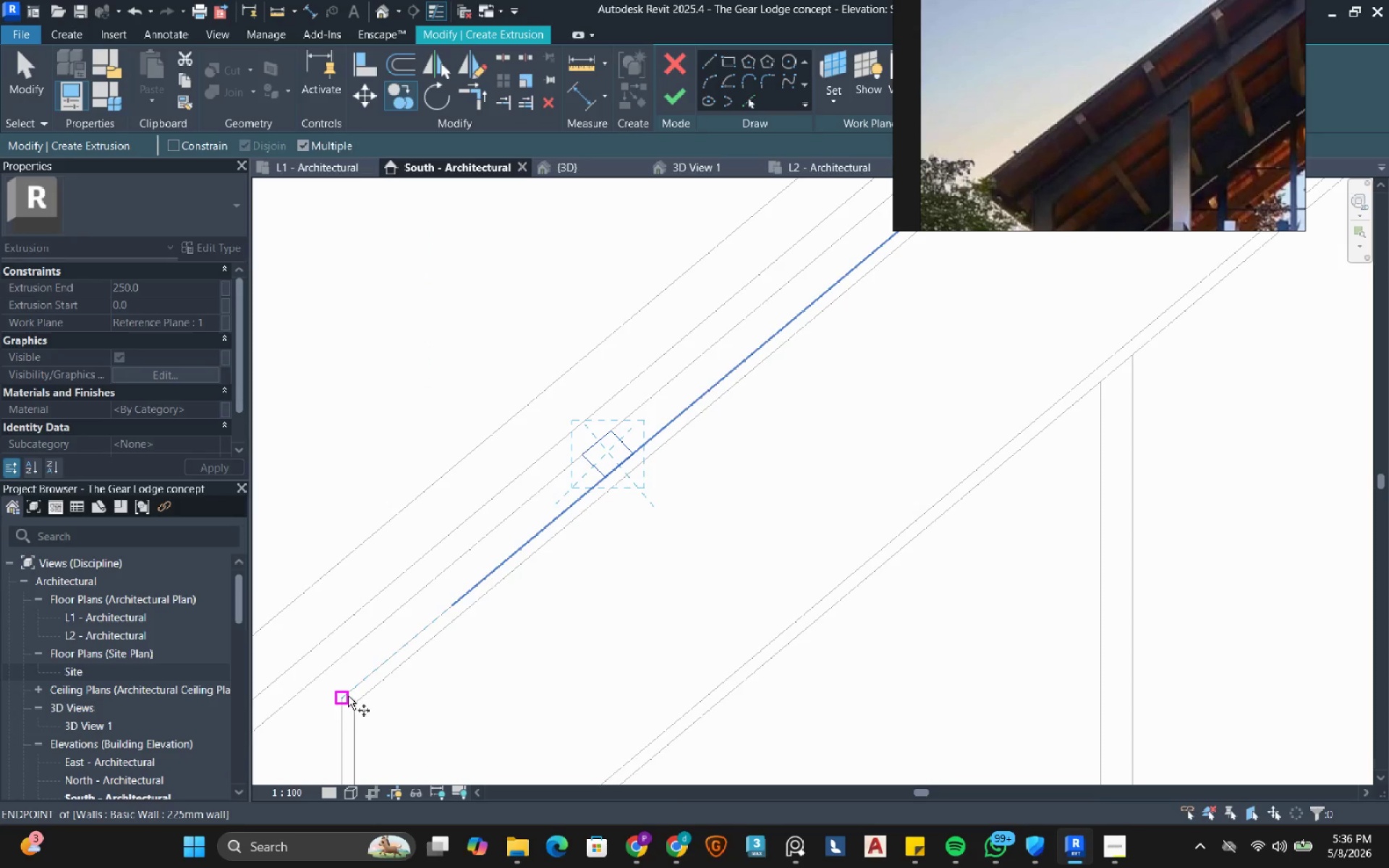 
left_click([348, 696])
 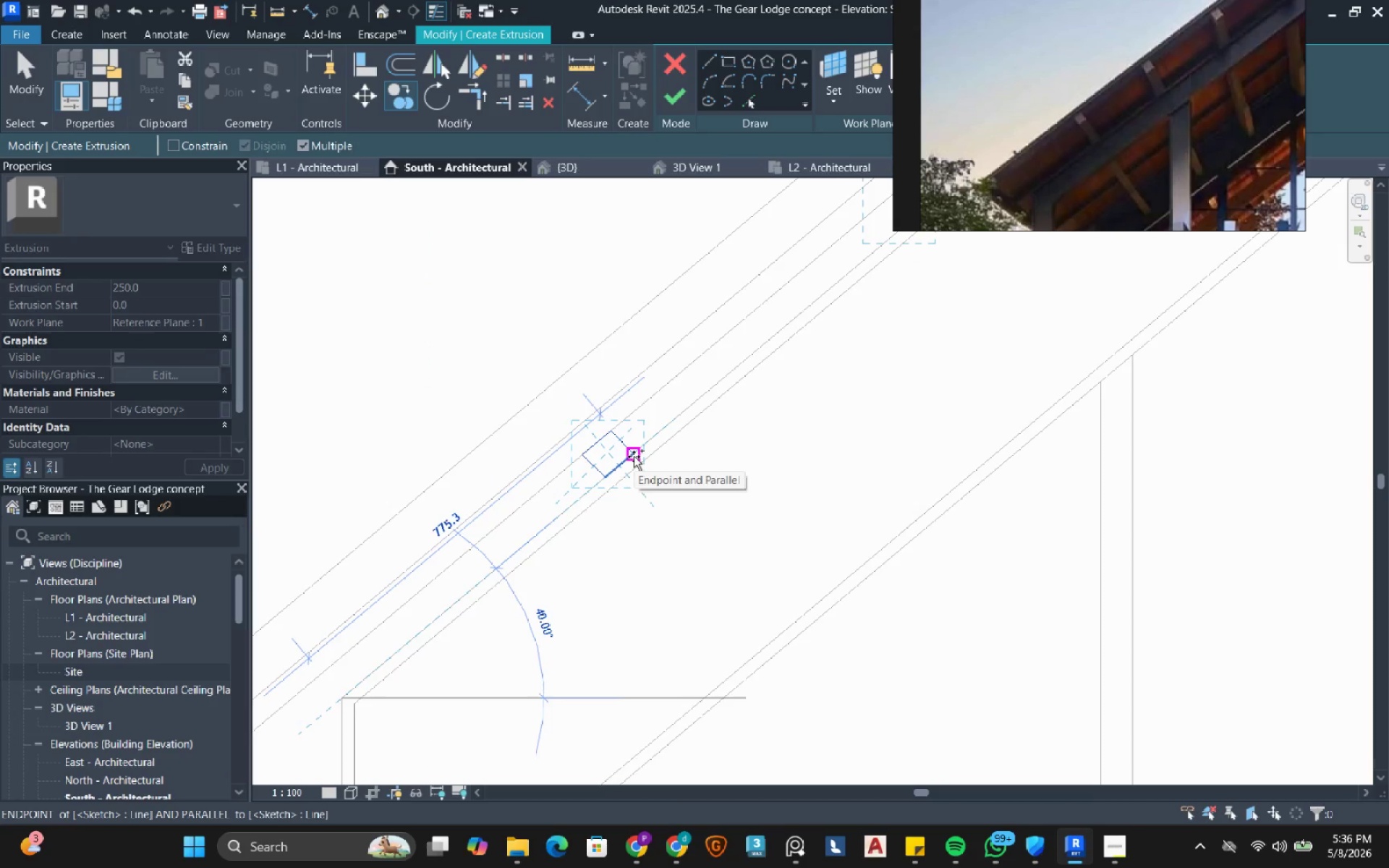 
wait(6.94)
 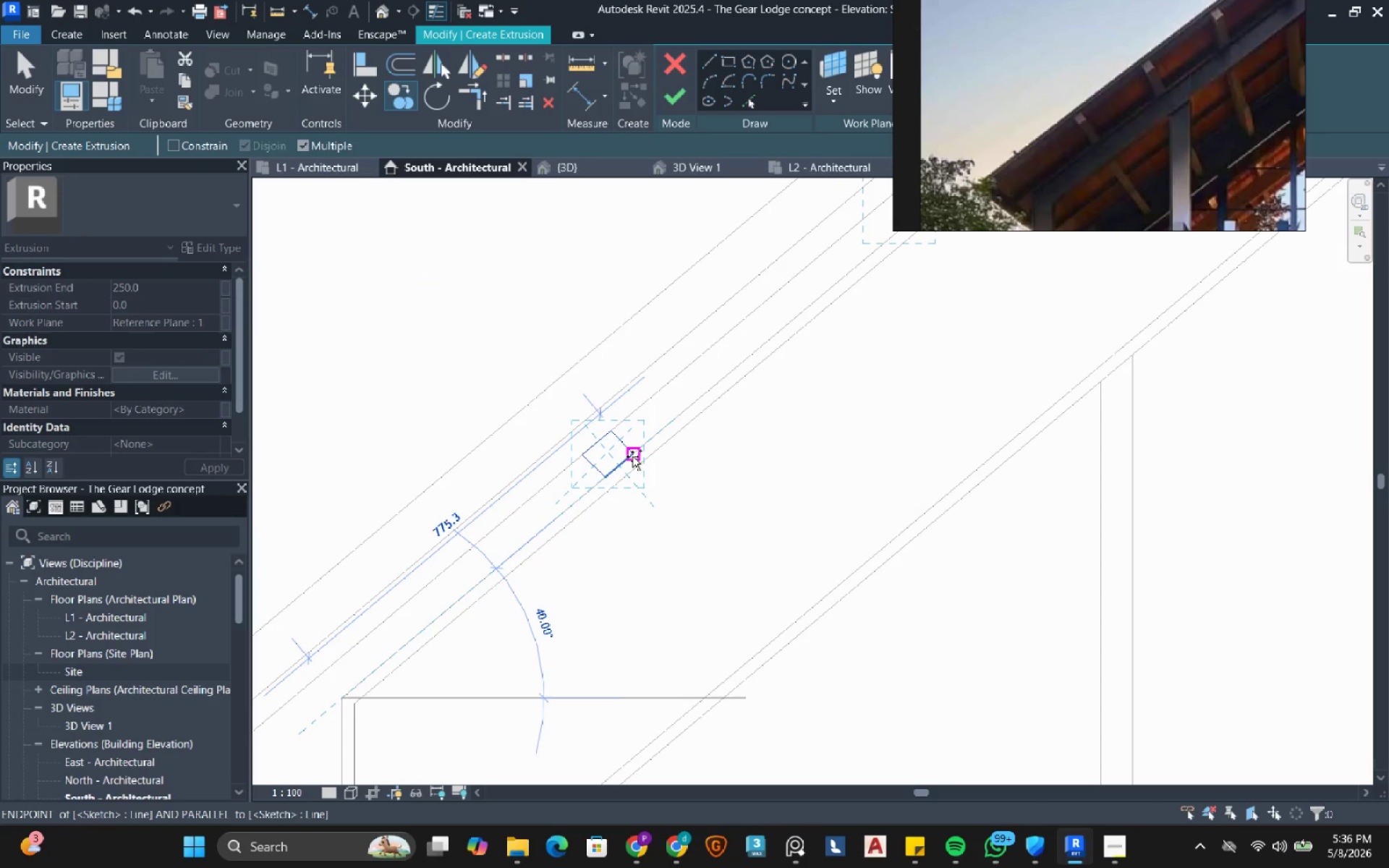 
left_click([634, 456])
 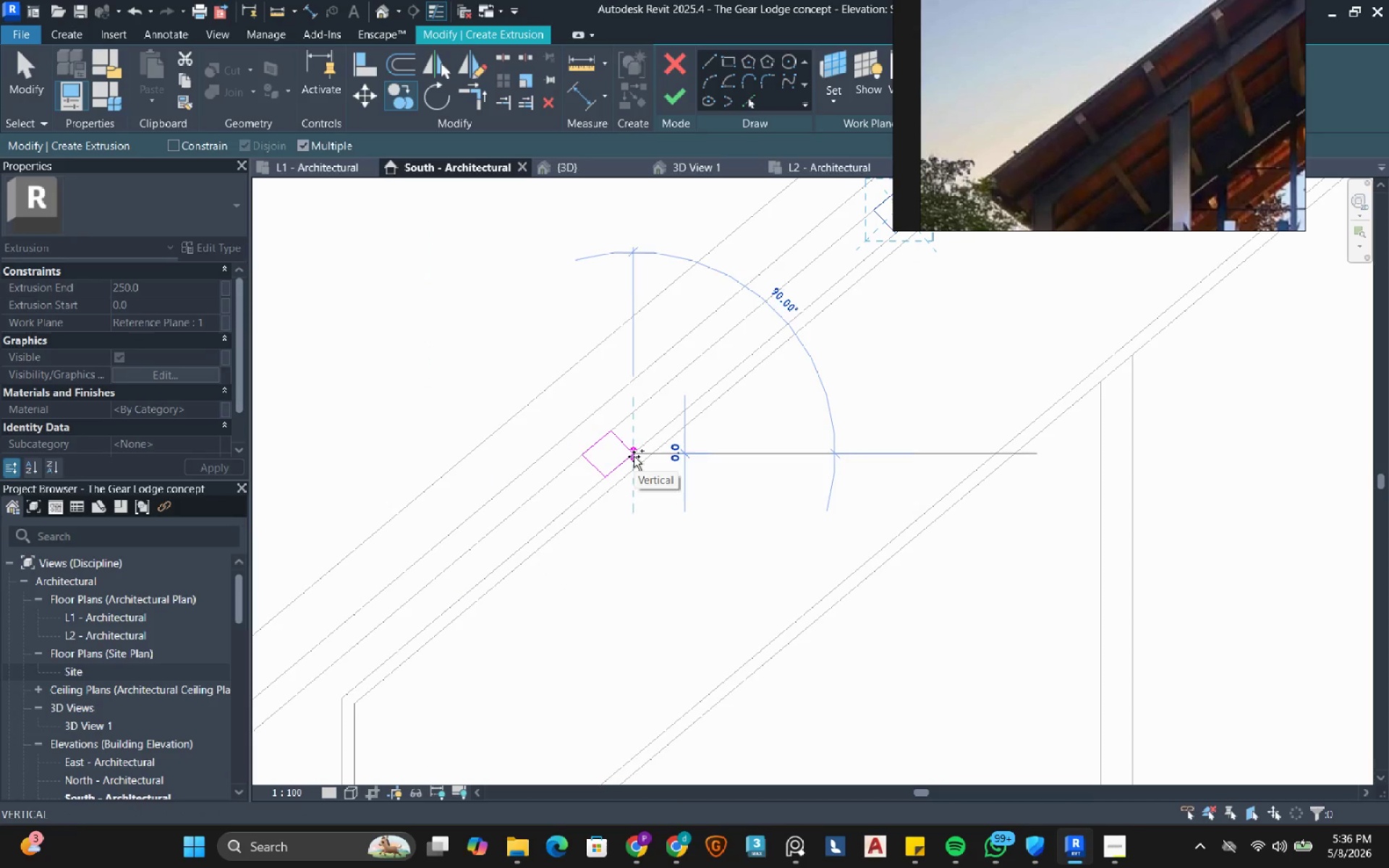 
wait(6.7)
 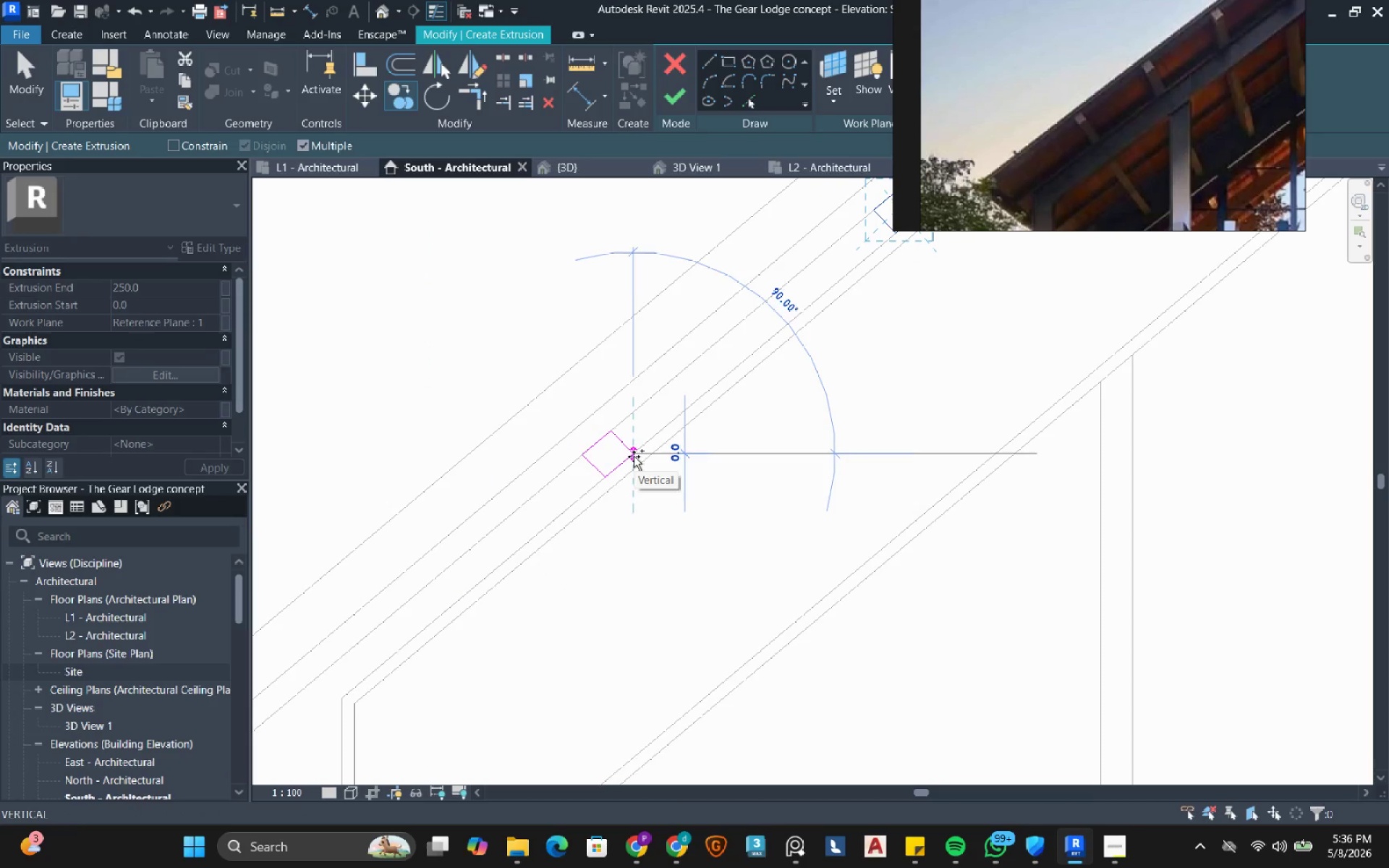 
scroll: coordinate [634, 456], scroll_direction: down, amount: 4.0
 